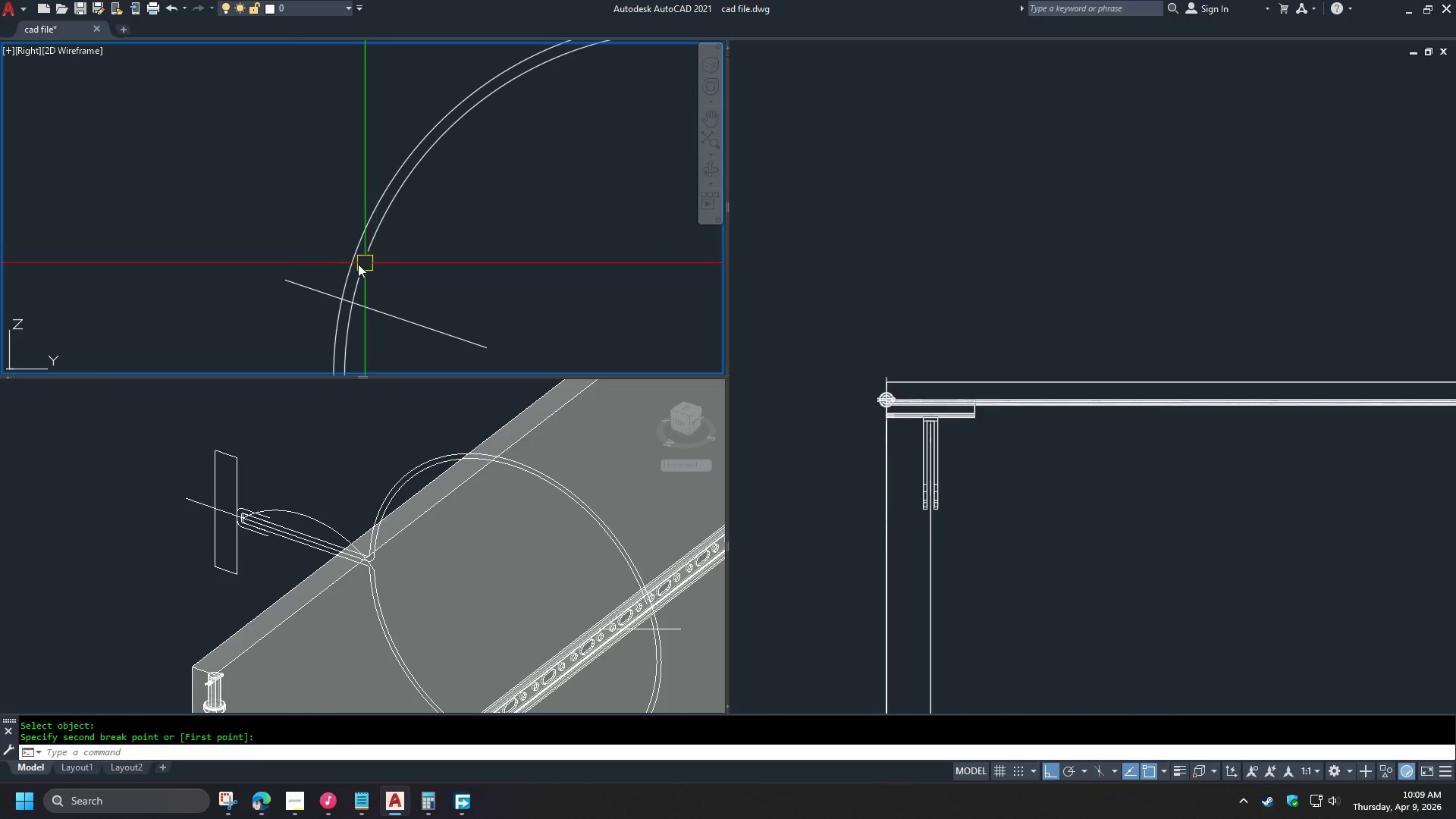 
key(Space)
 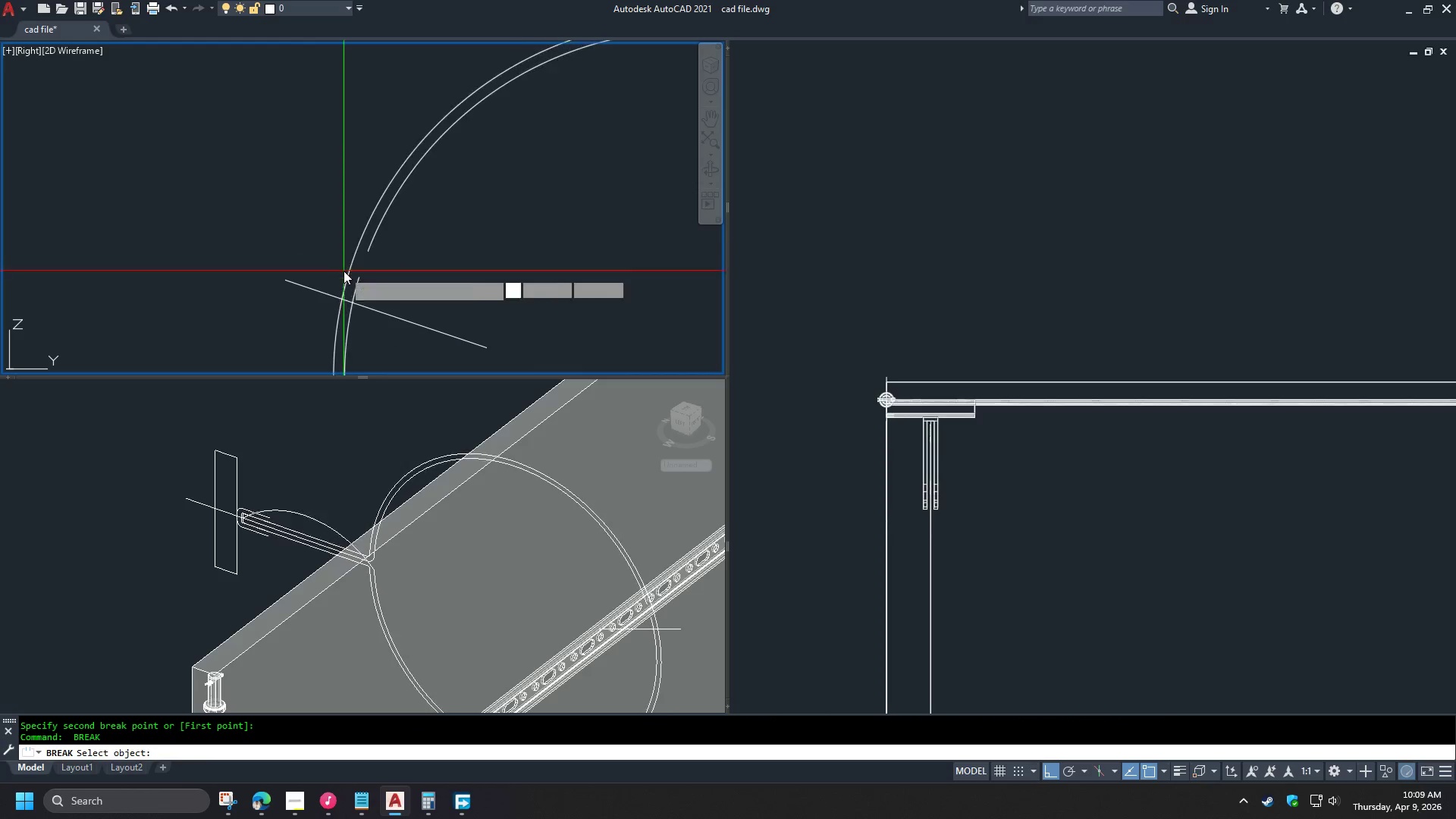 
double_click([340, 249])
 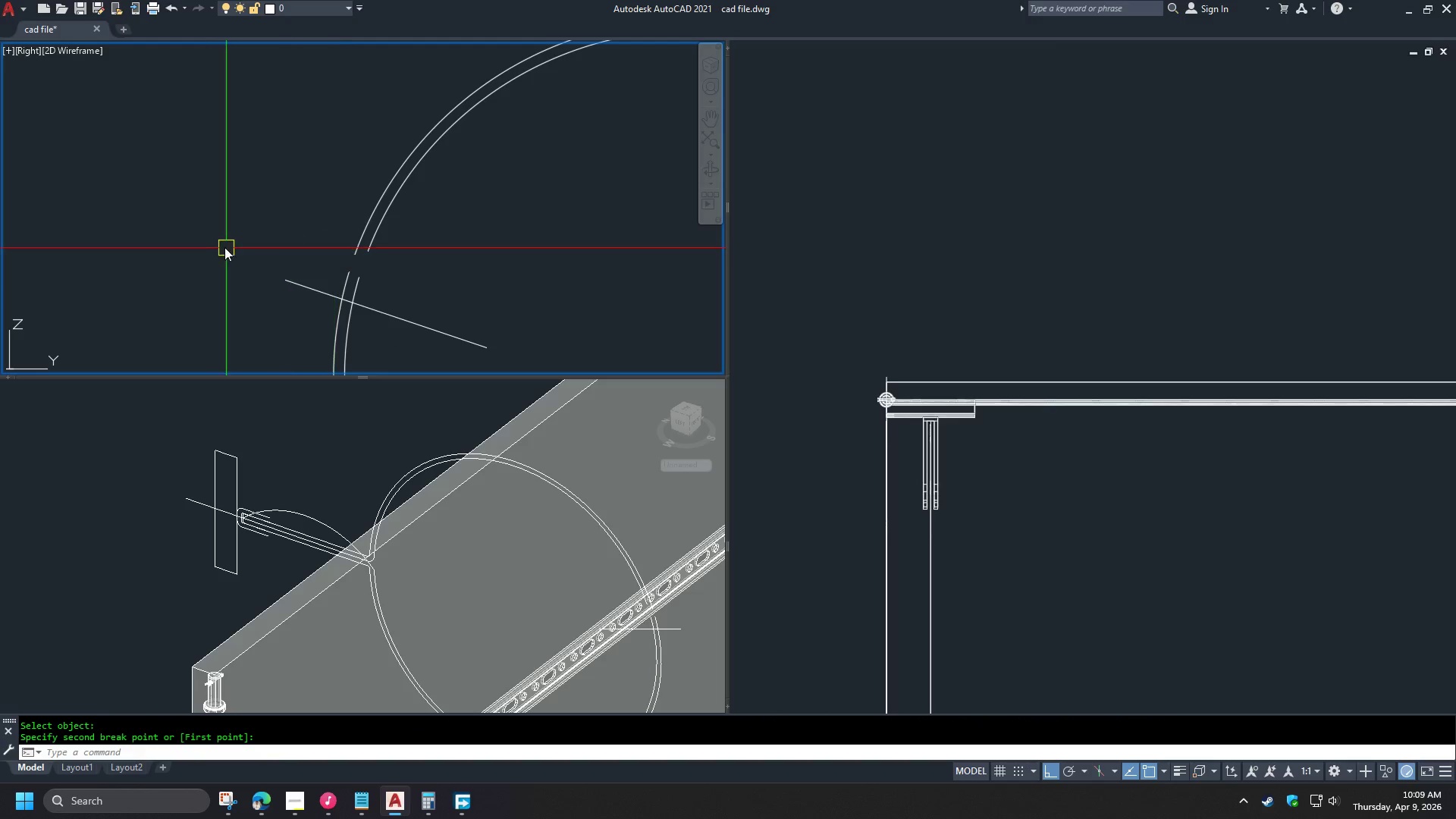 
scroll: coordinate [229, 237], scroll_direction: down, amount: 4.0
 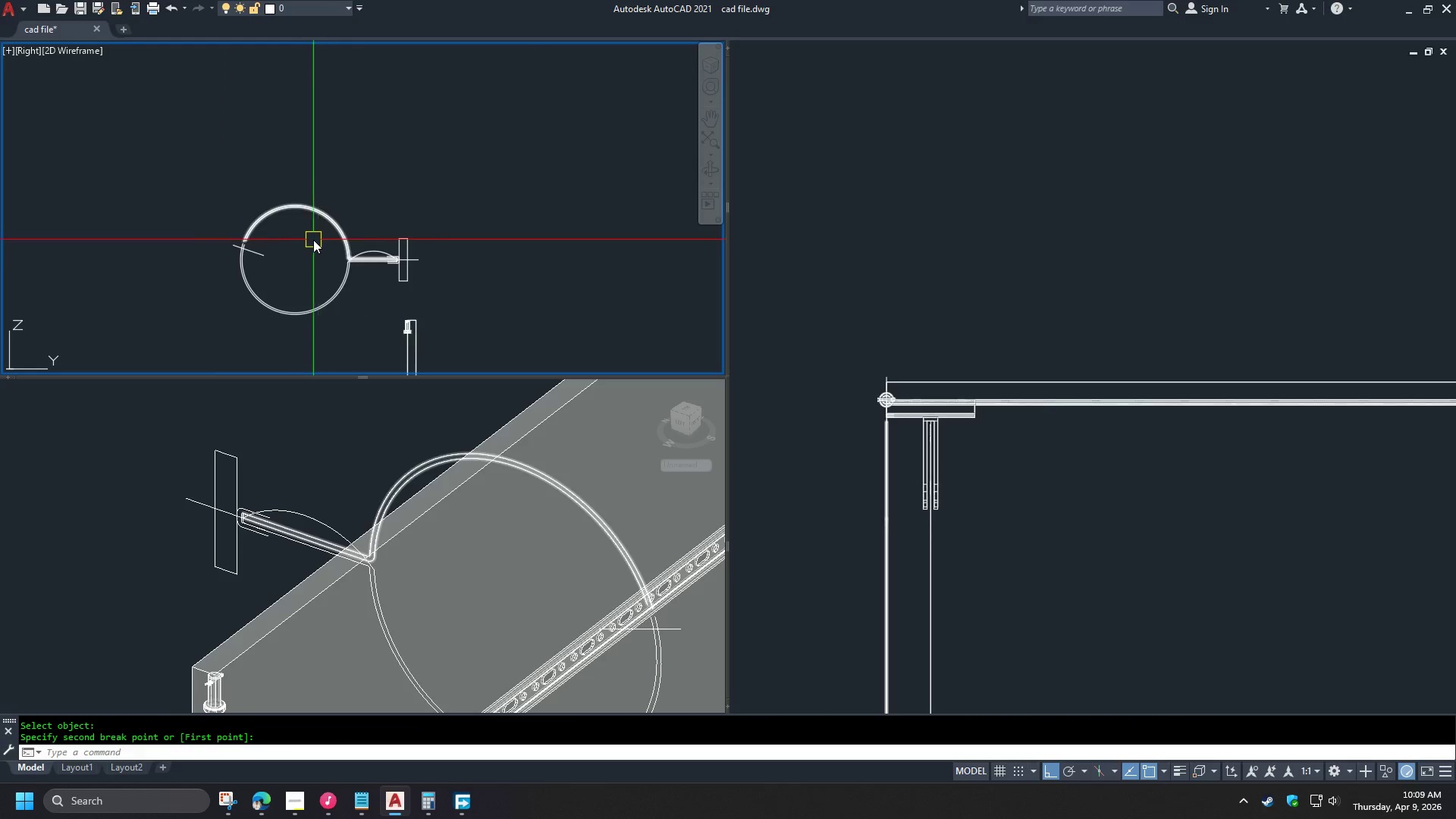 
scroll: coordinate [309, 240], scroll_direction: up, amount: 2.0
 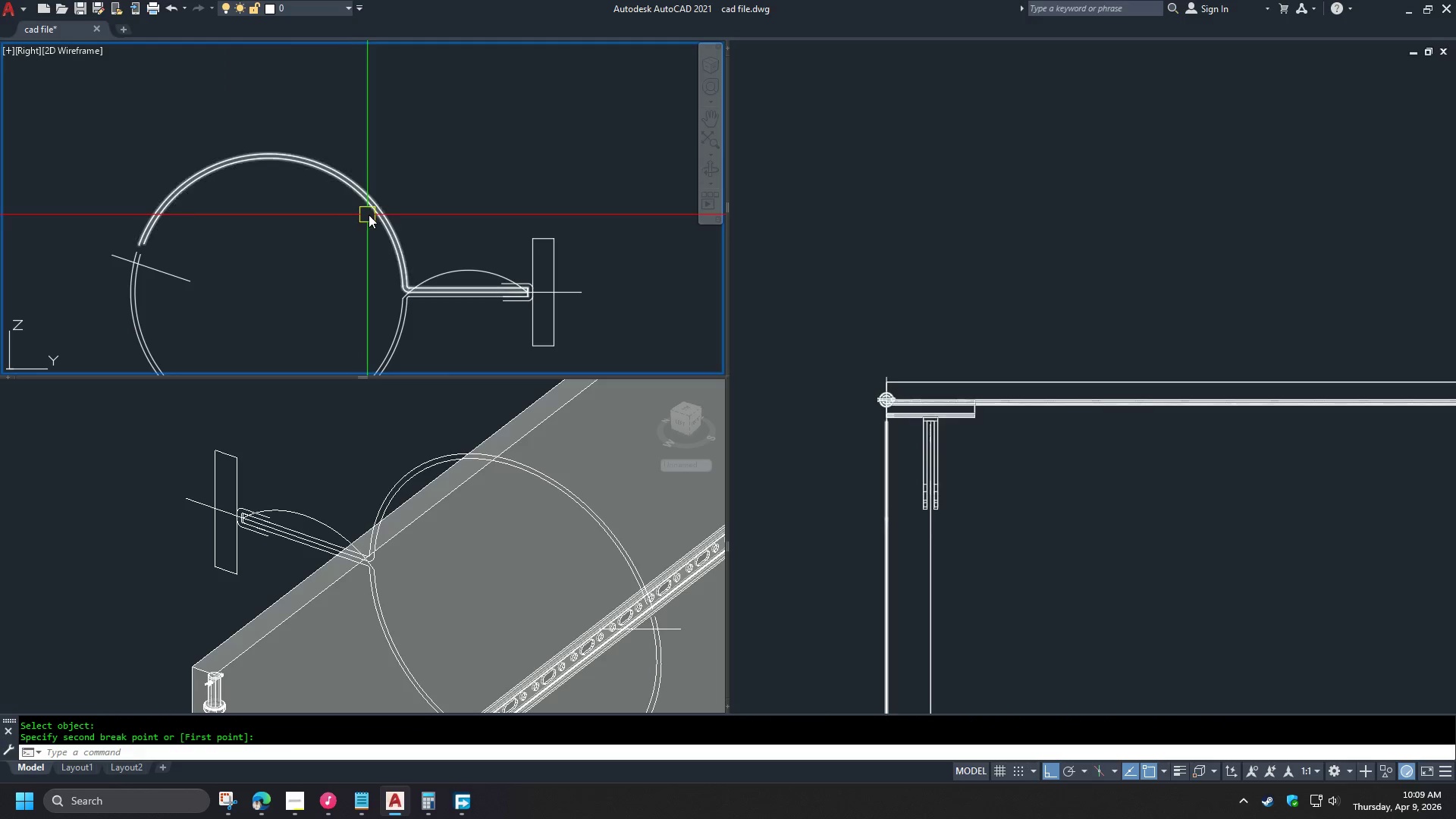 
left_click([374, 212])
 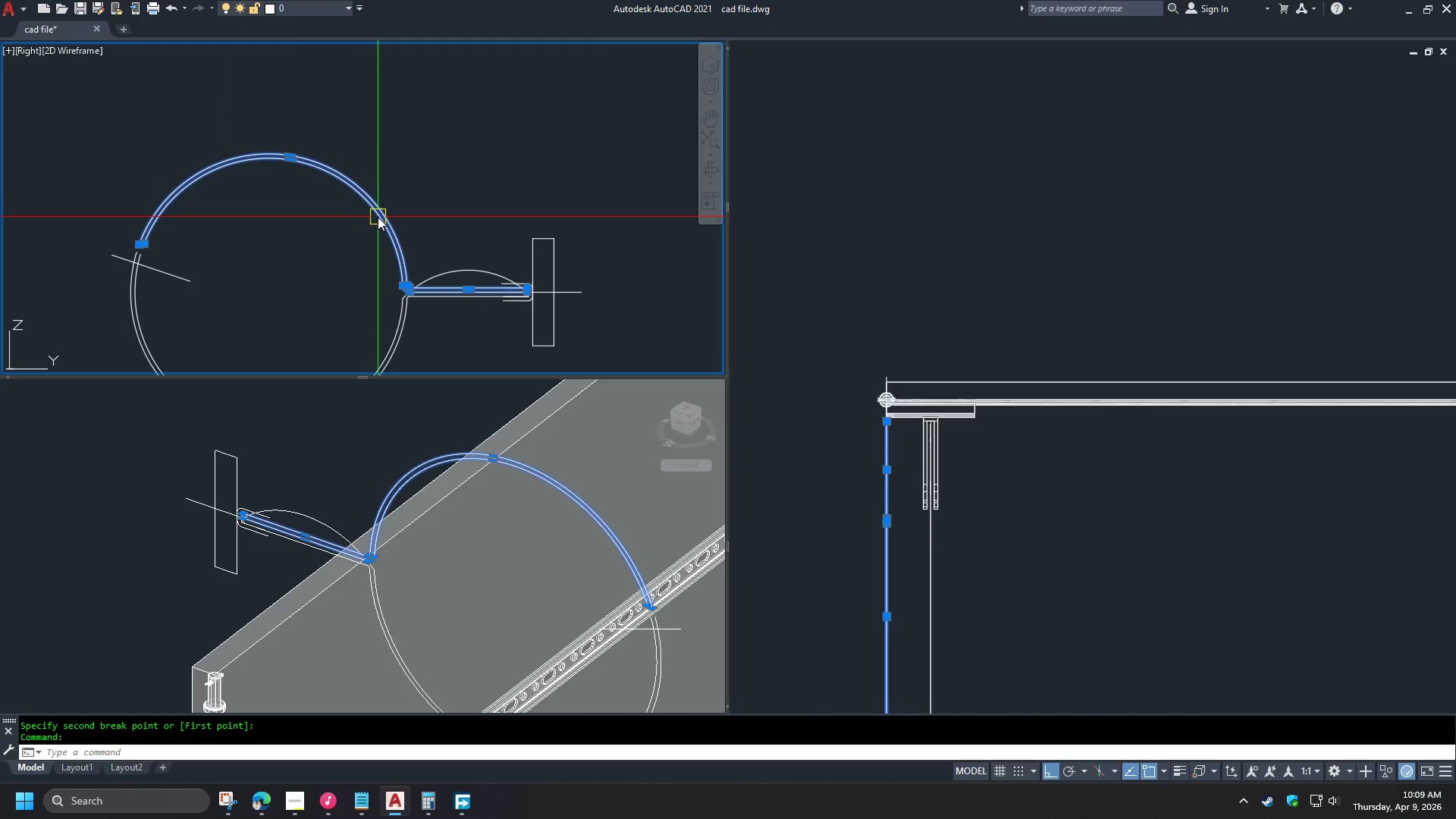 
key(E)
 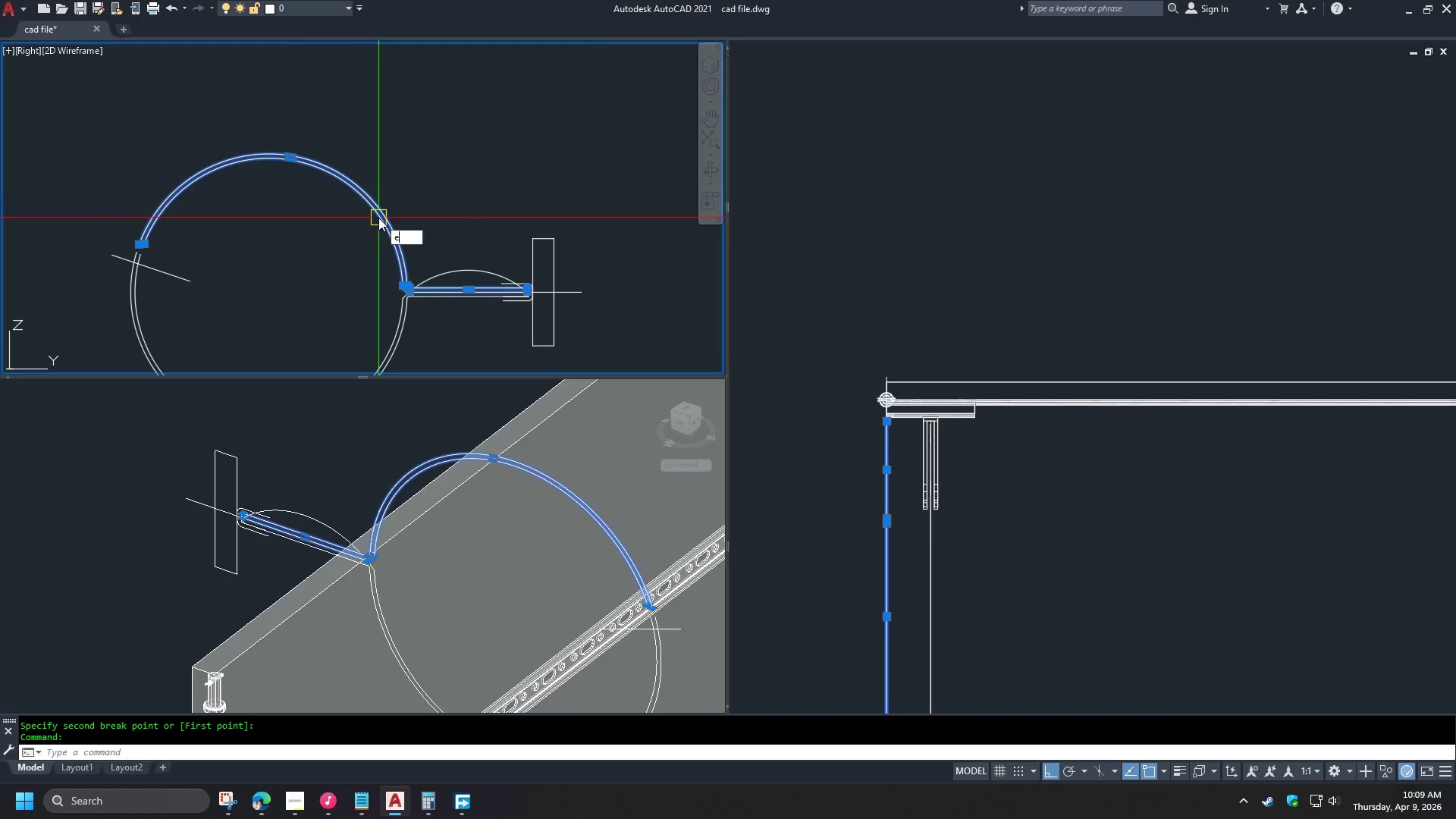 
key(Space)
 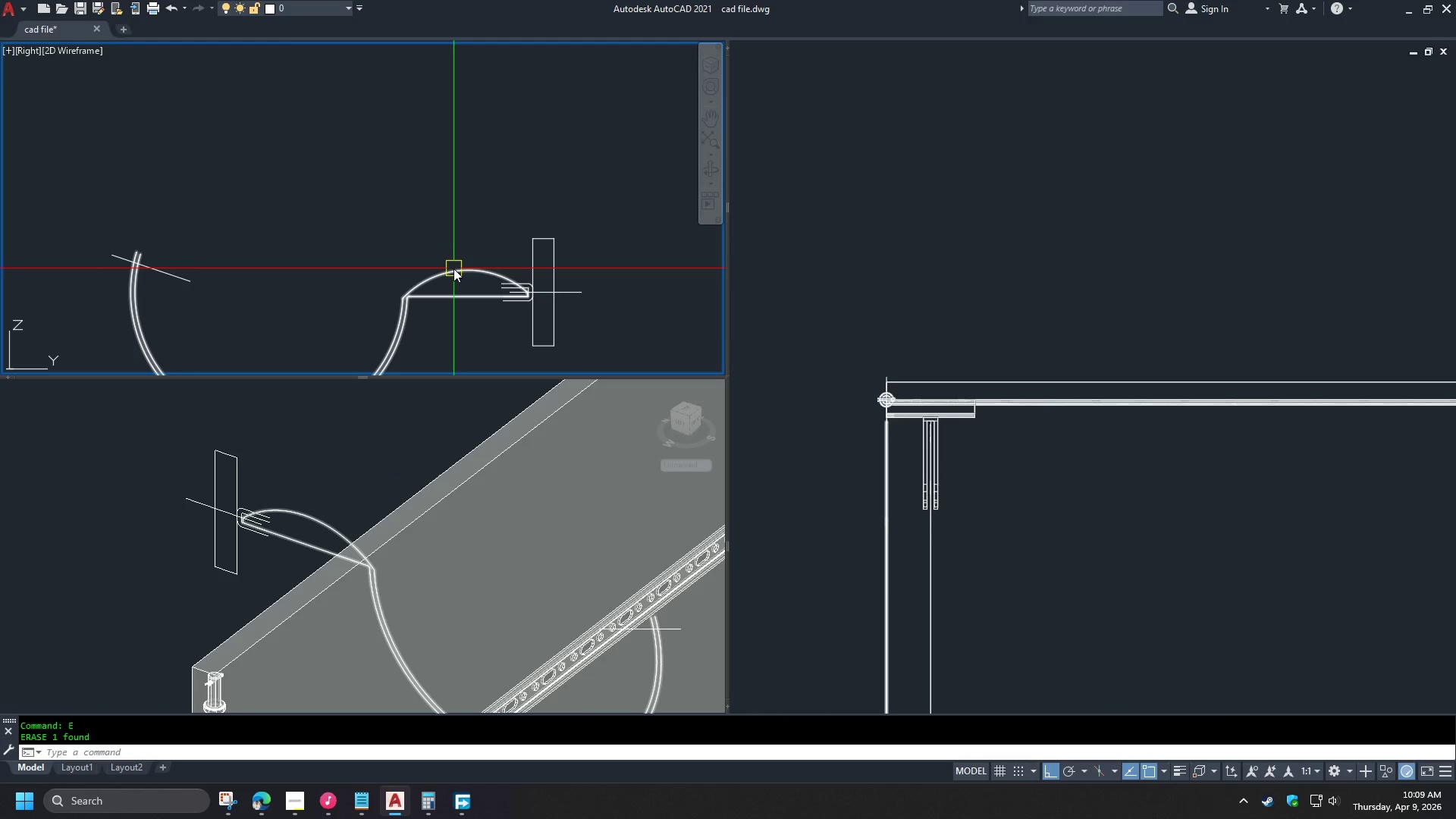 
scroll: coordinate [466, 289], scroll_direction: up, amount: 2.0
 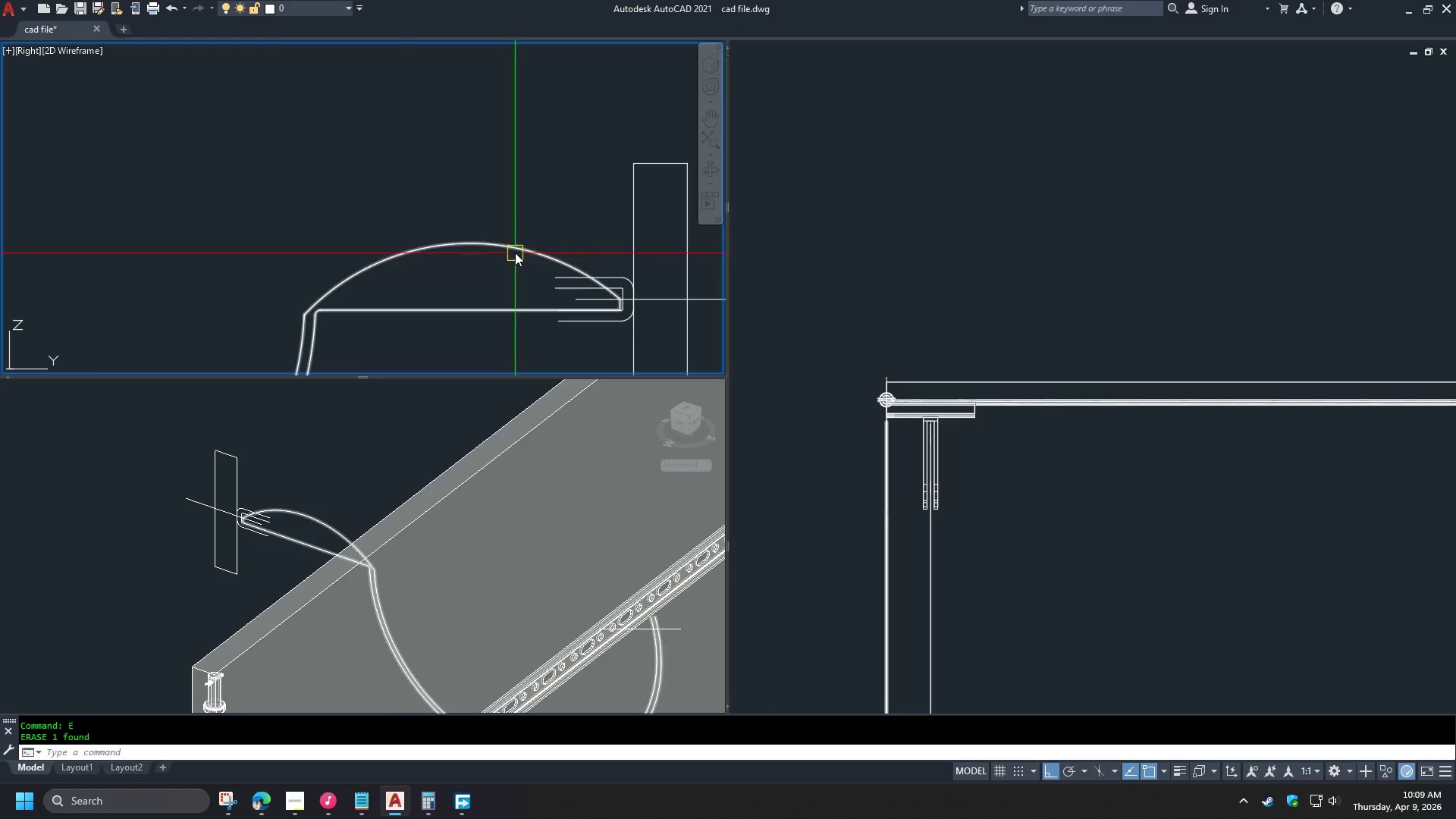 
left_click([513, 247])
 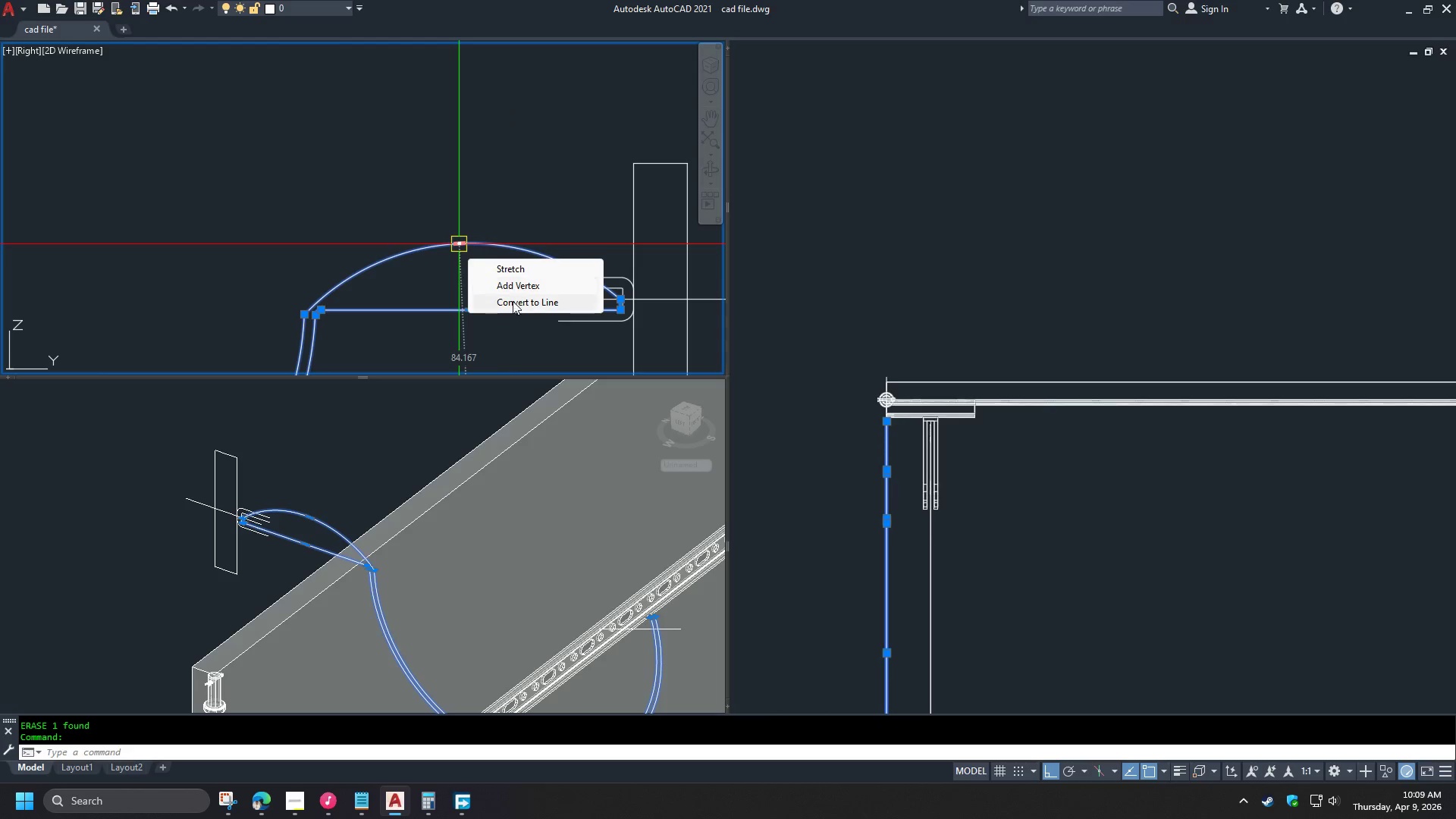 
left_click([513, 301])
 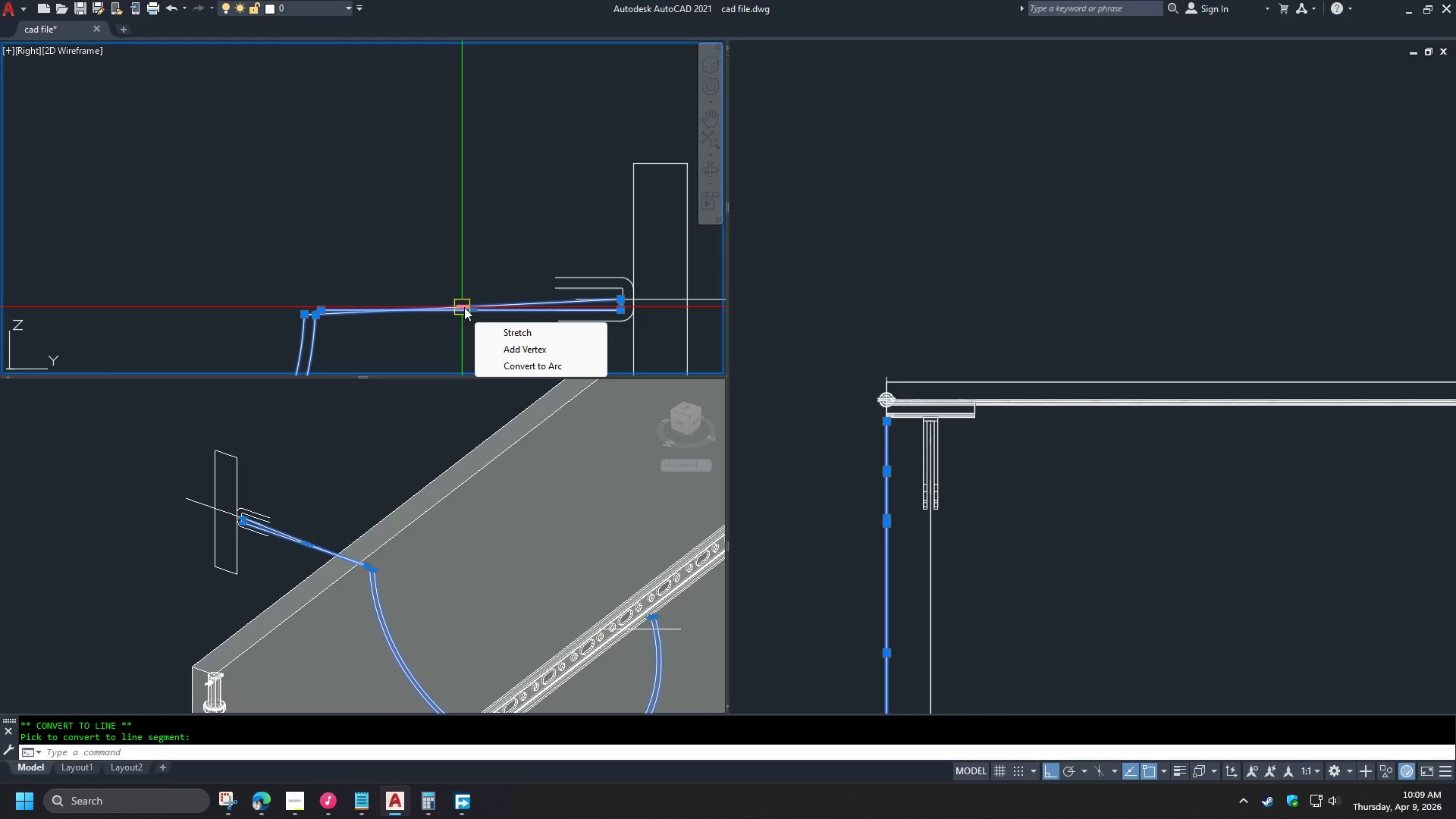 
left_click([510, 350])
 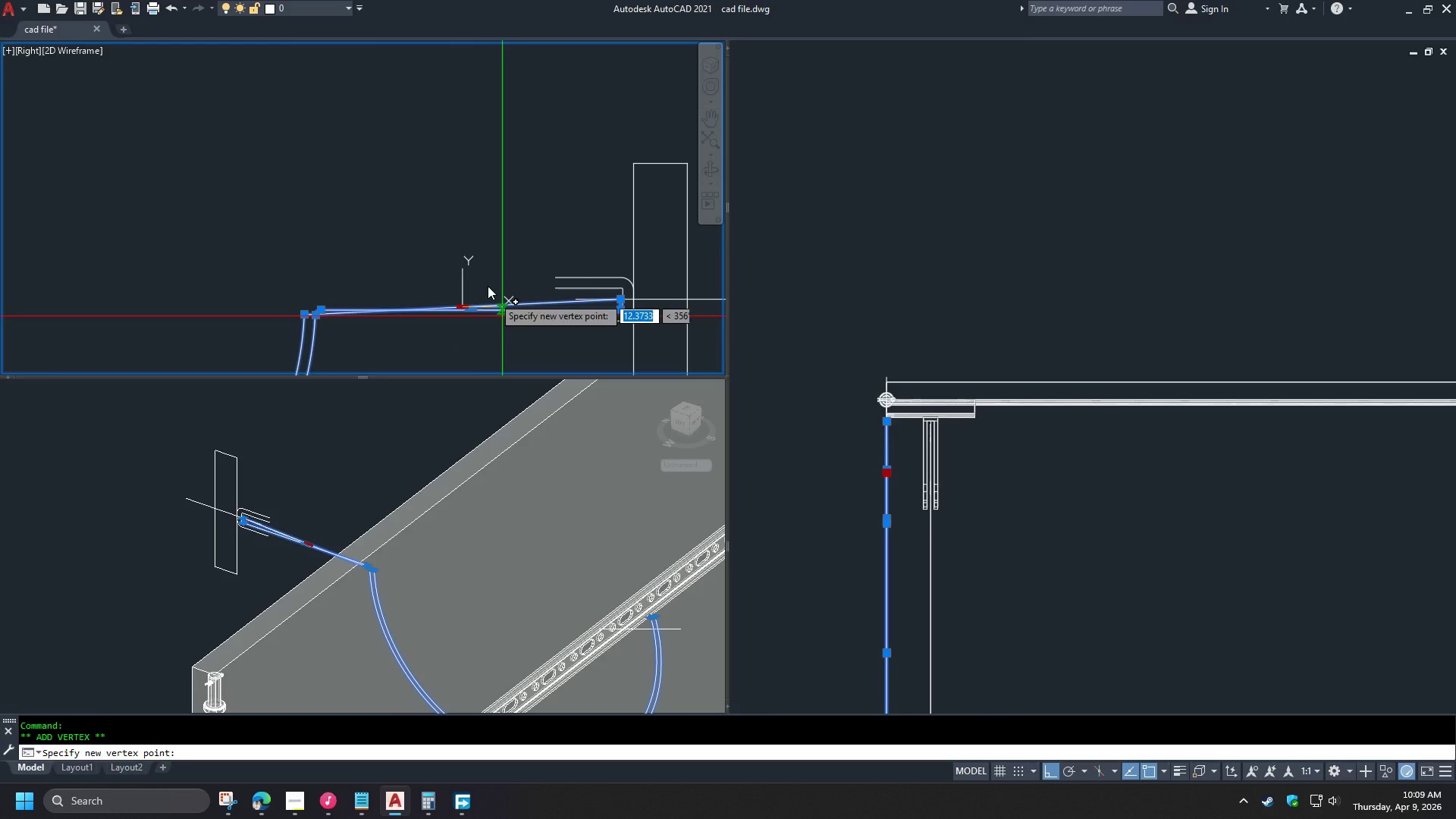 
hold_key(key=ShiftLeft, duration=0.5)
 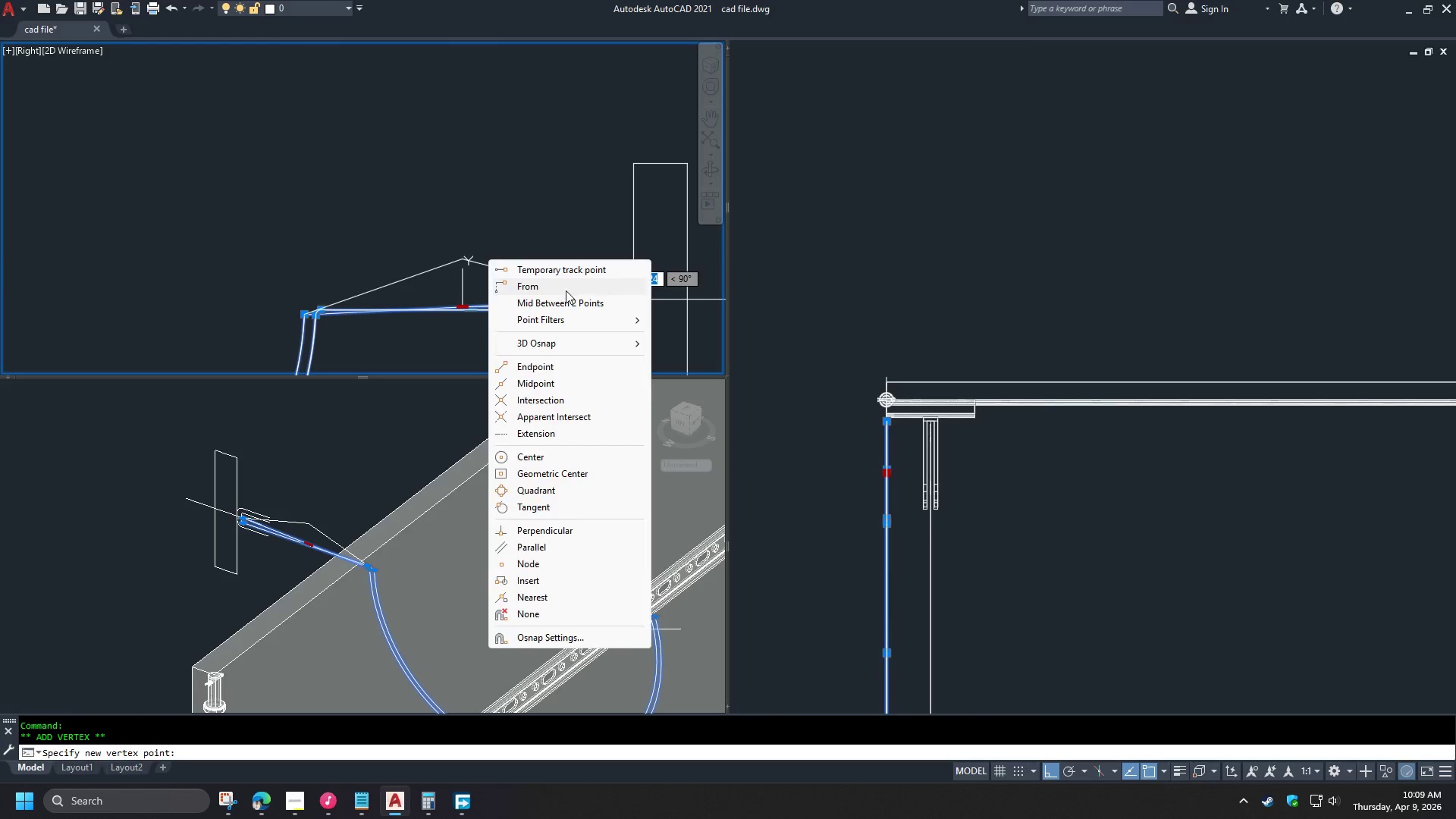 
left_click([565, 290])
 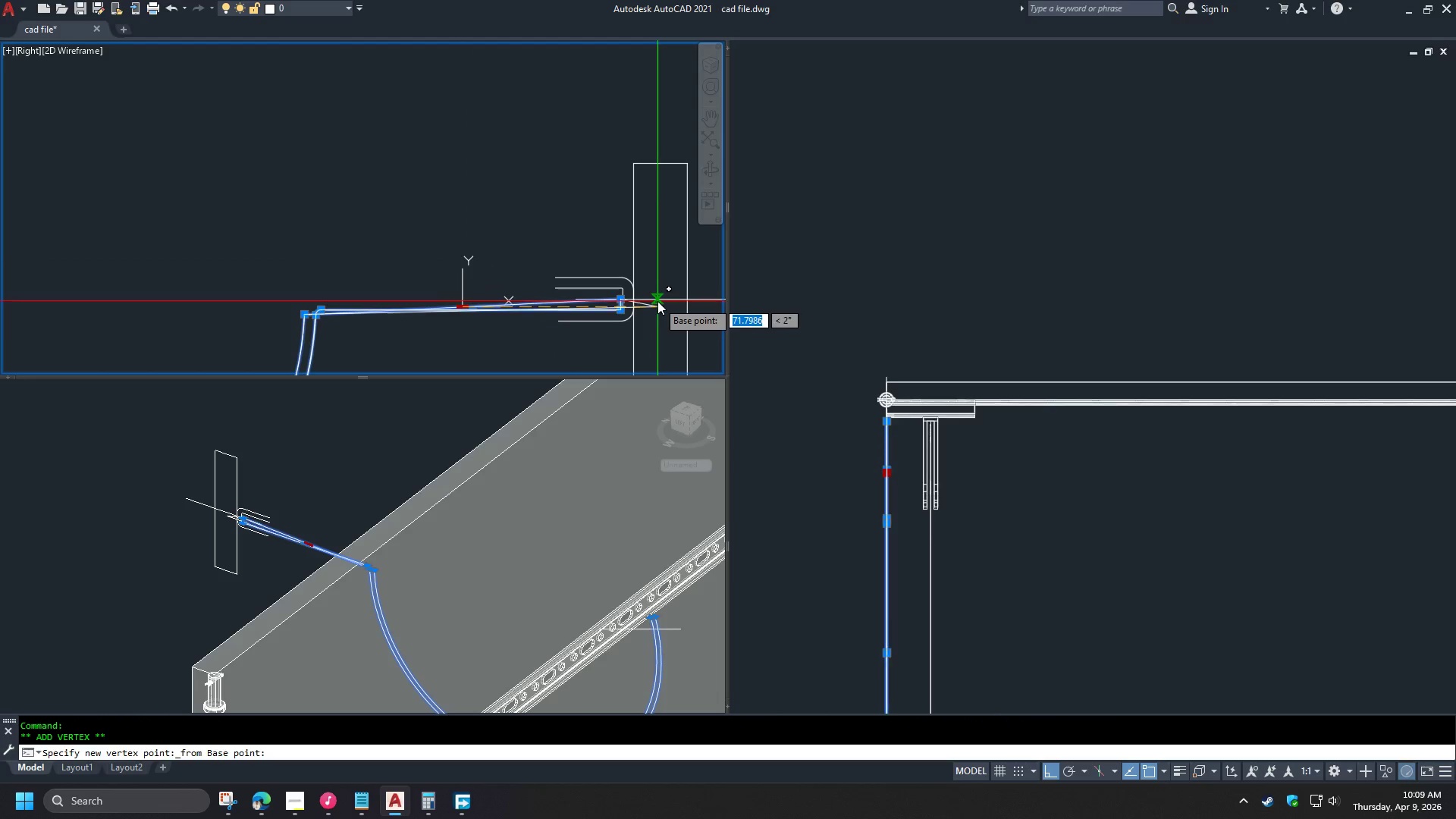 
left_click([657, 301])
 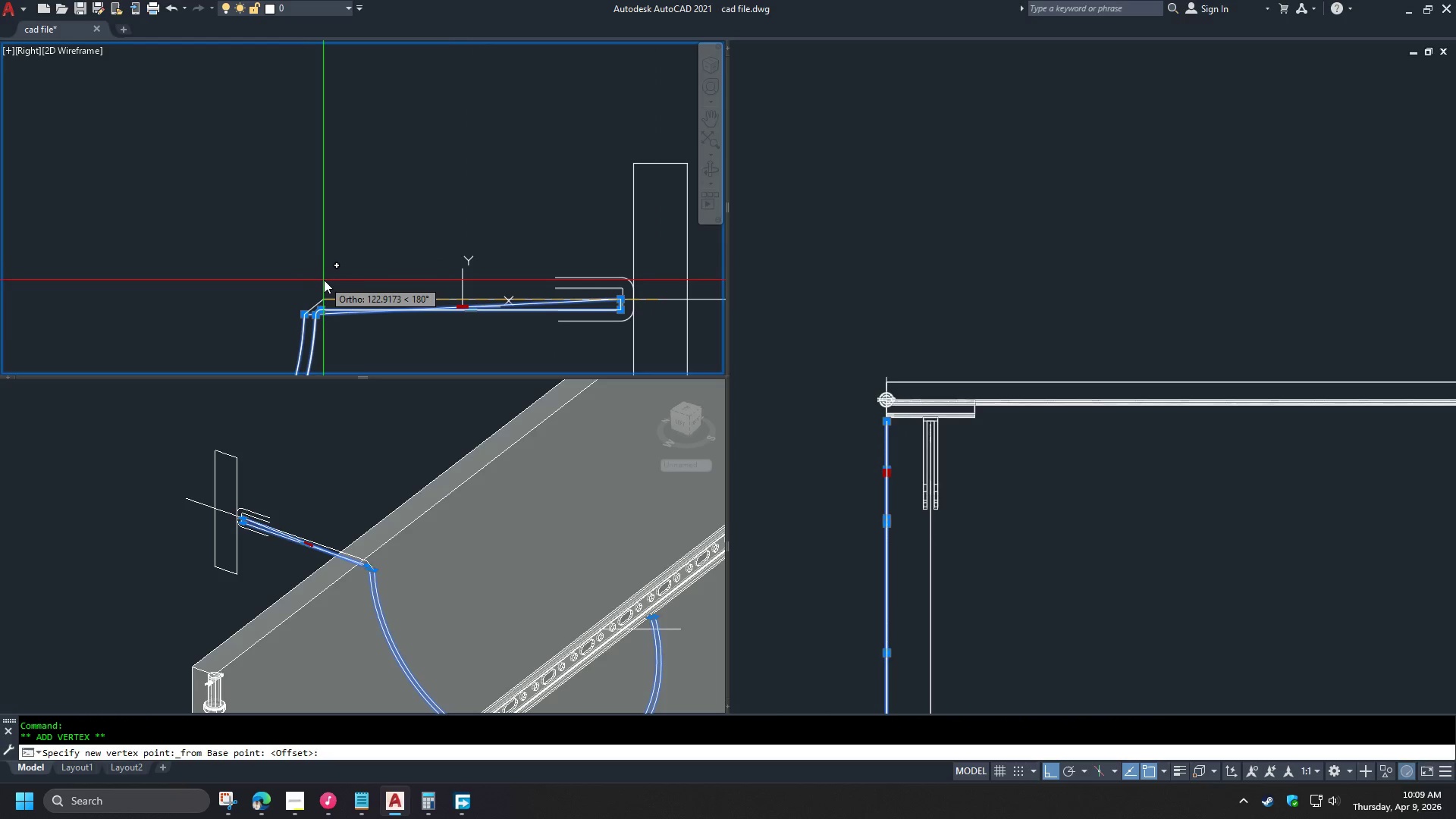 
left_click([324, 280])
 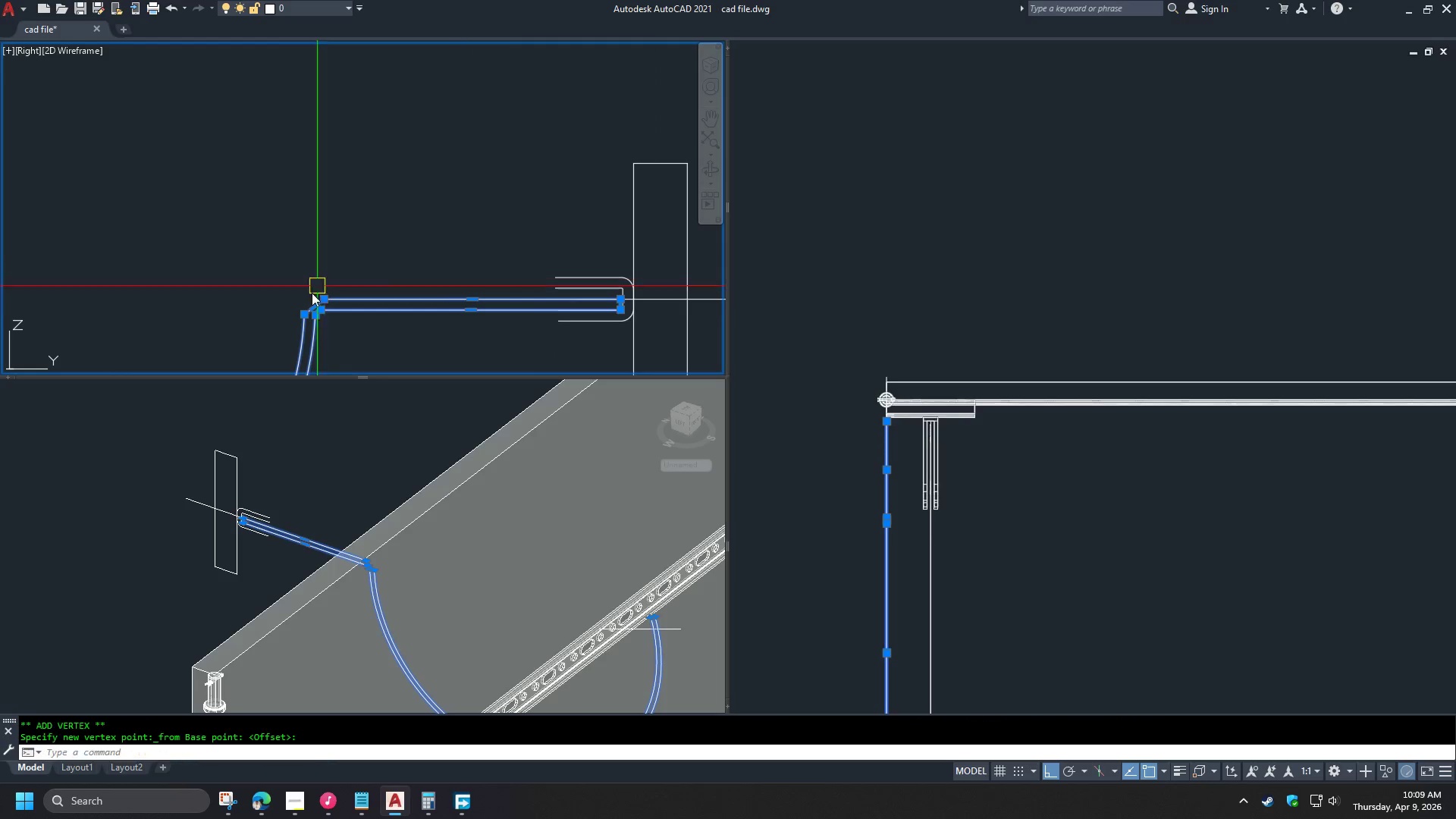 
key(Escape)
 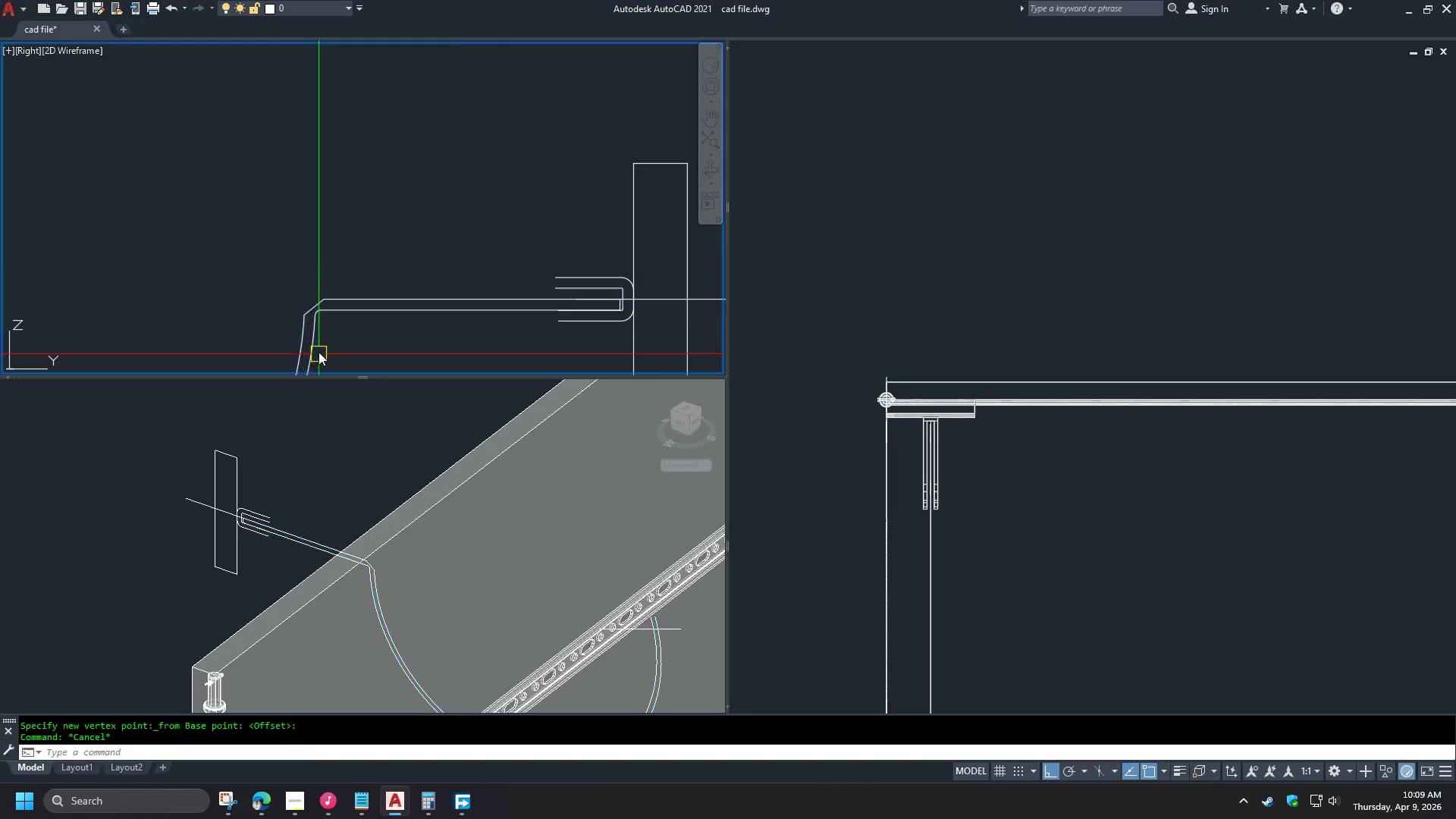 
key(F)
 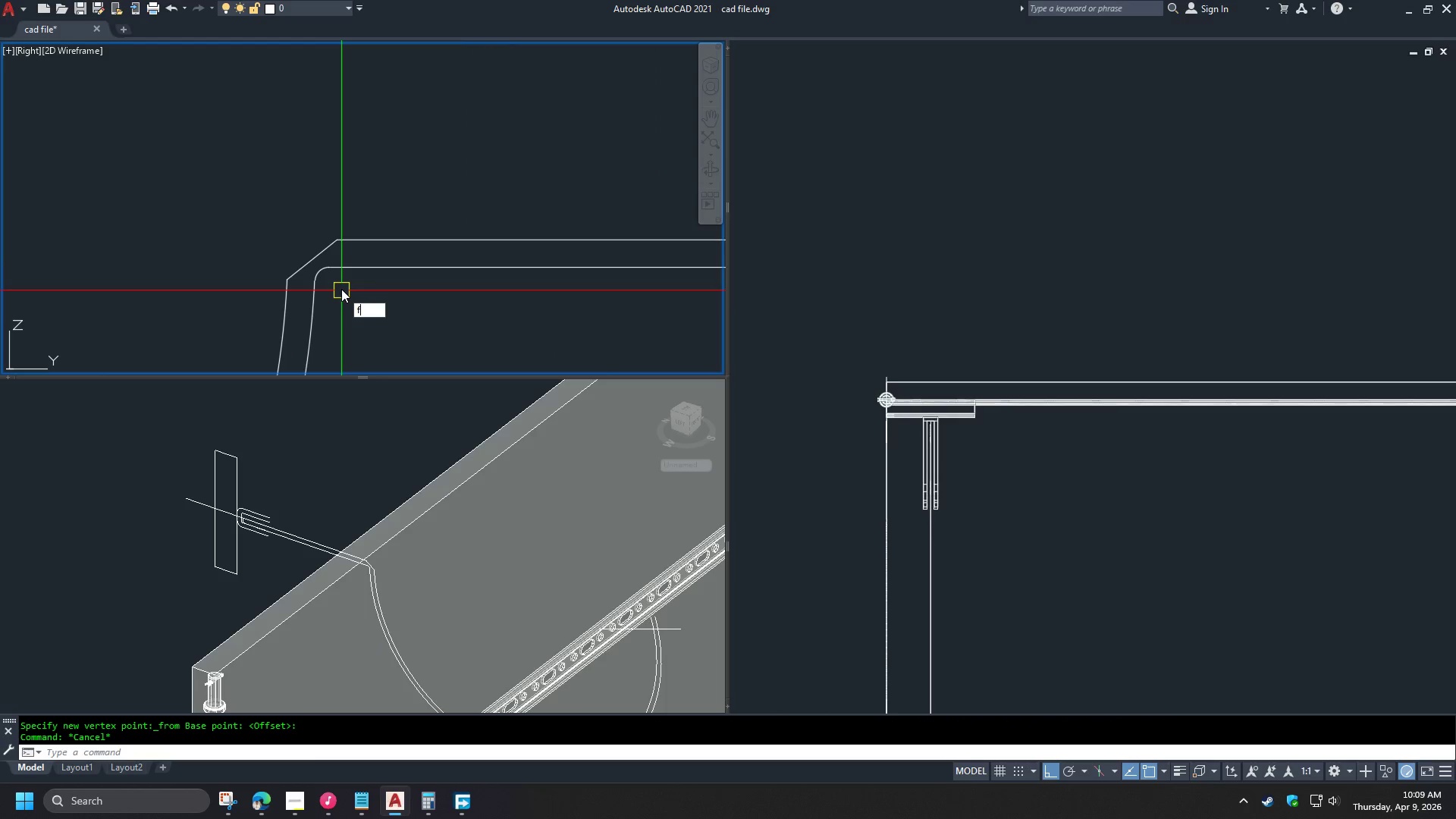 
key(Space)
 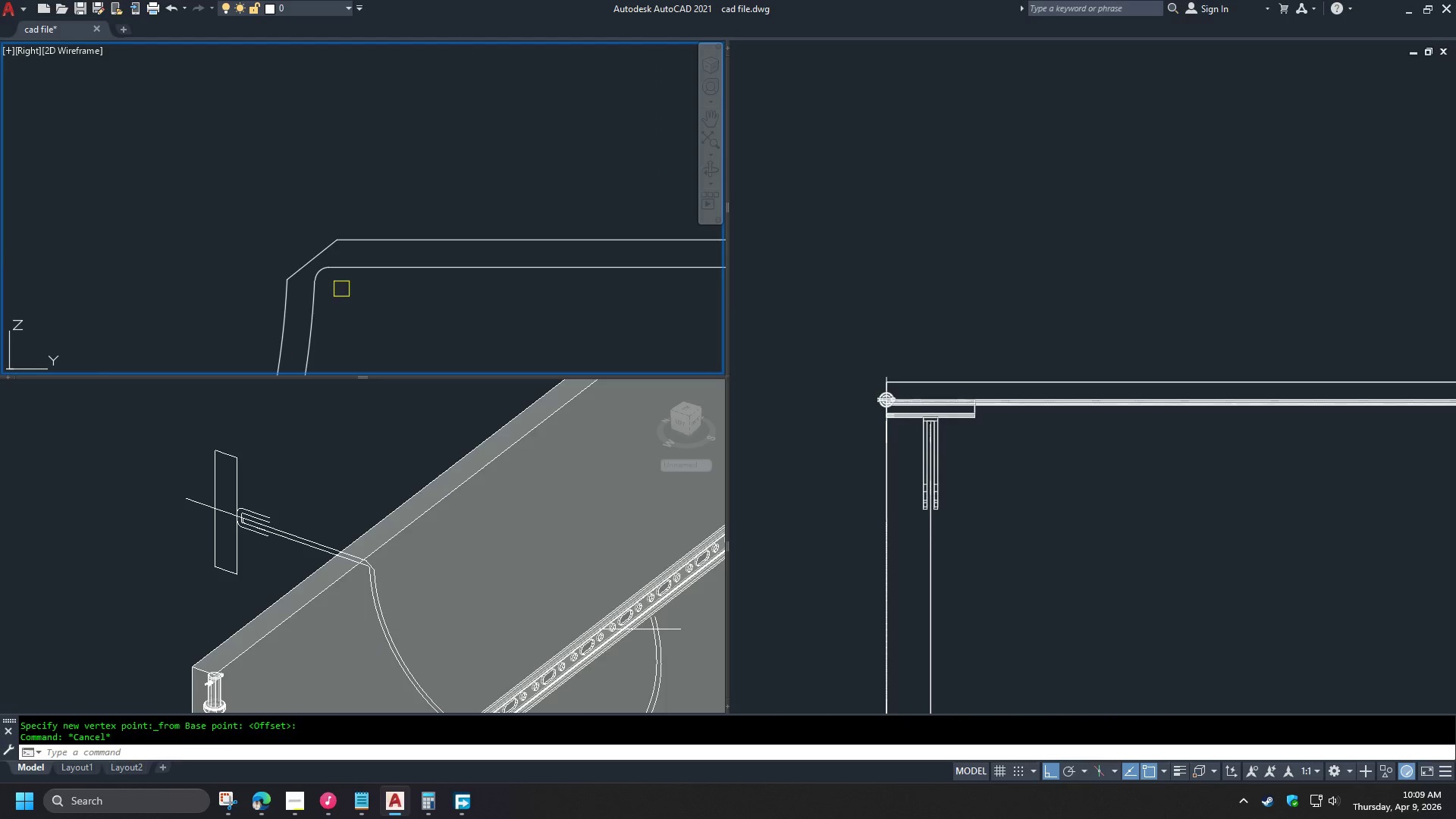 
scroll: coordinate [310, 331], scroll_direction: up, amount: 3.0
 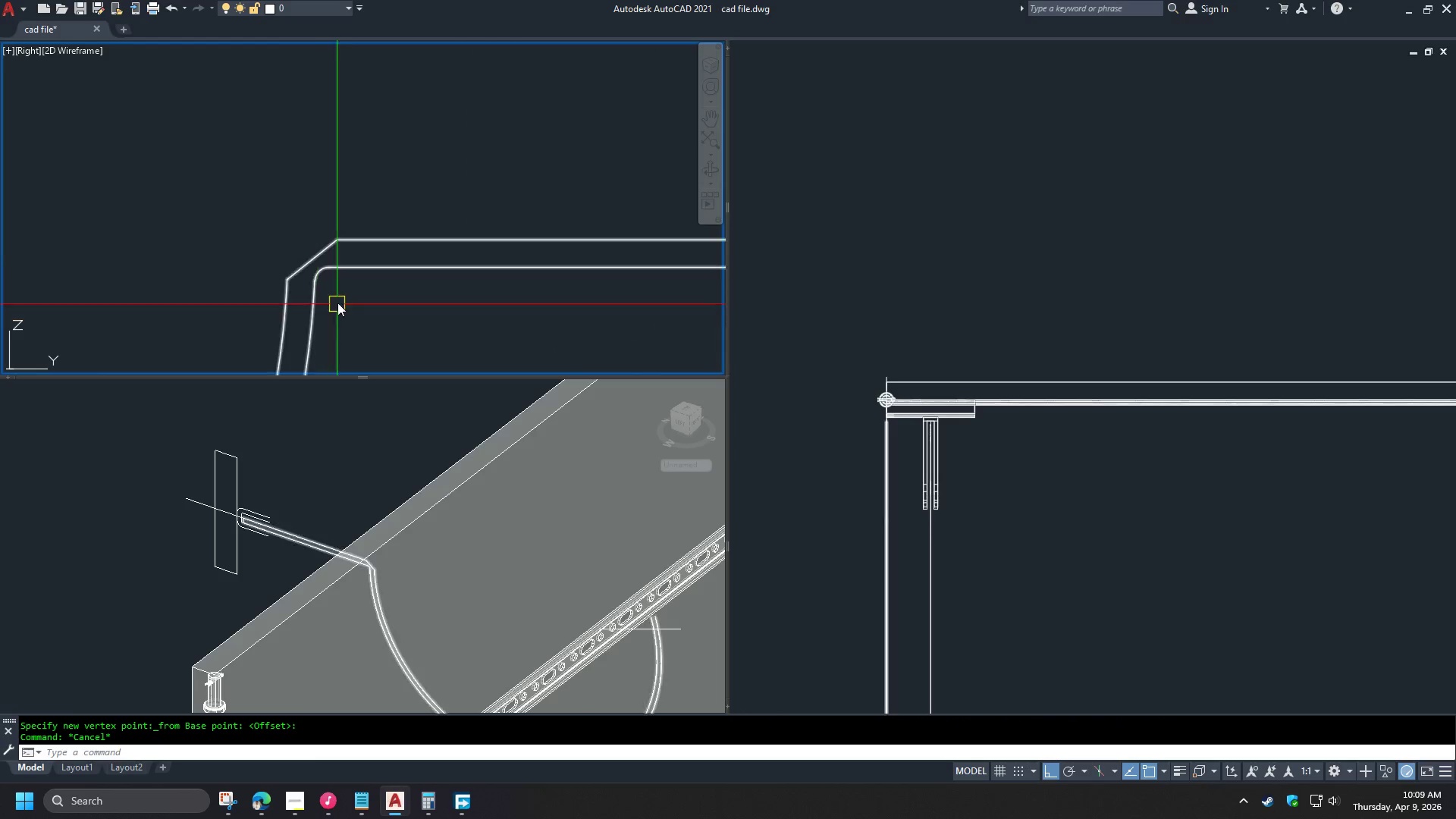 
key(R)
 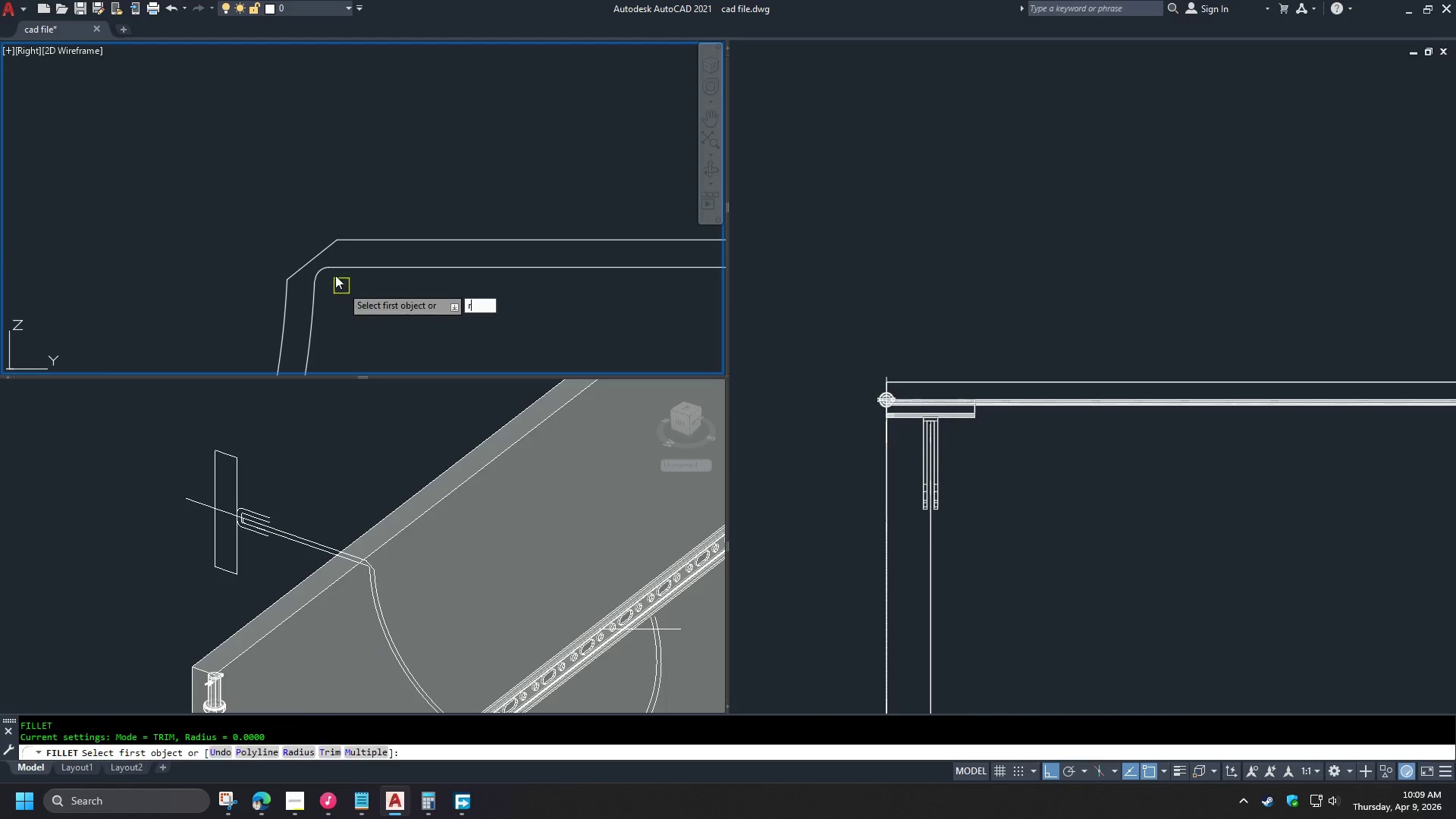 
key(Space)
 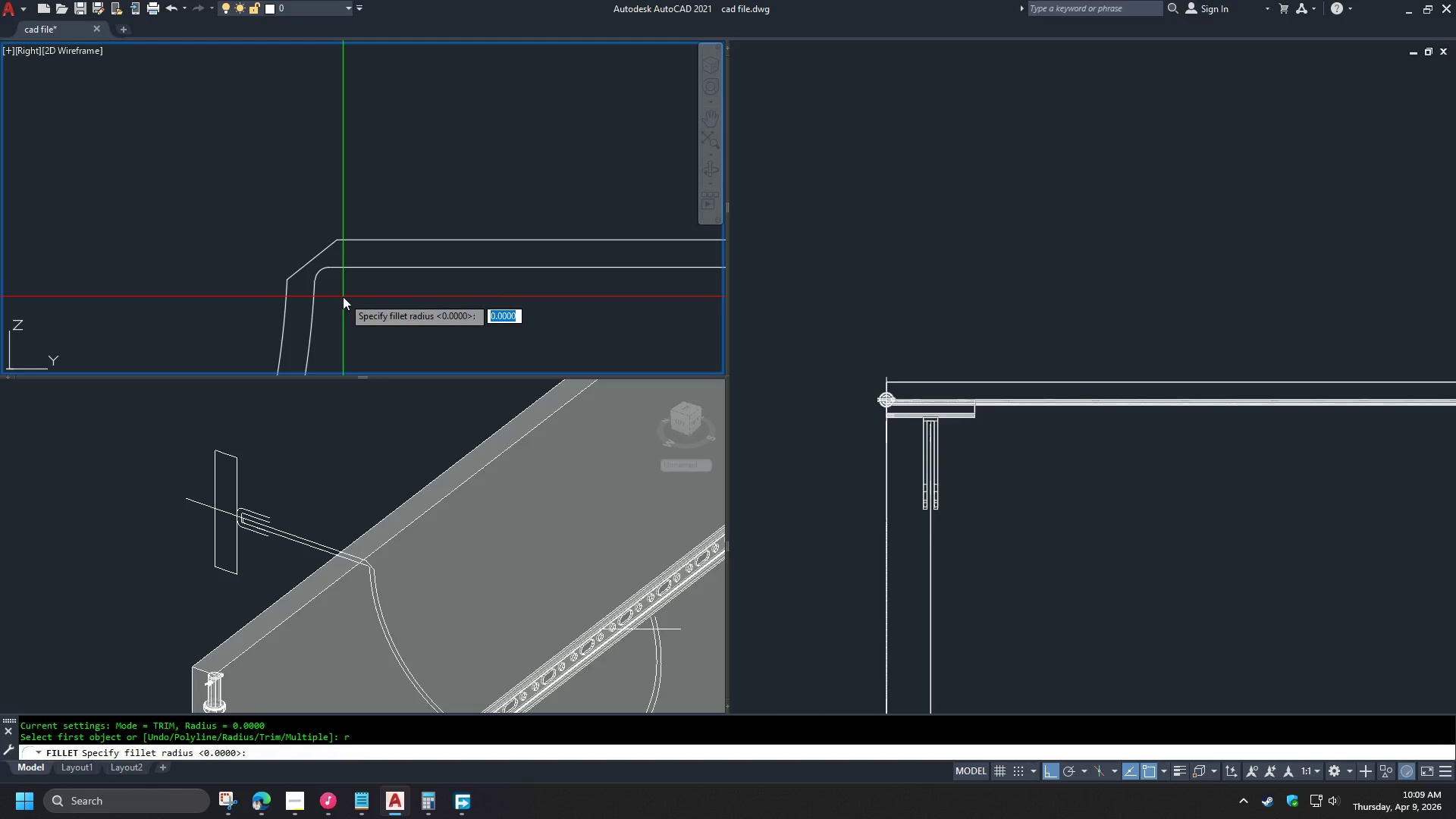 
key(6)
 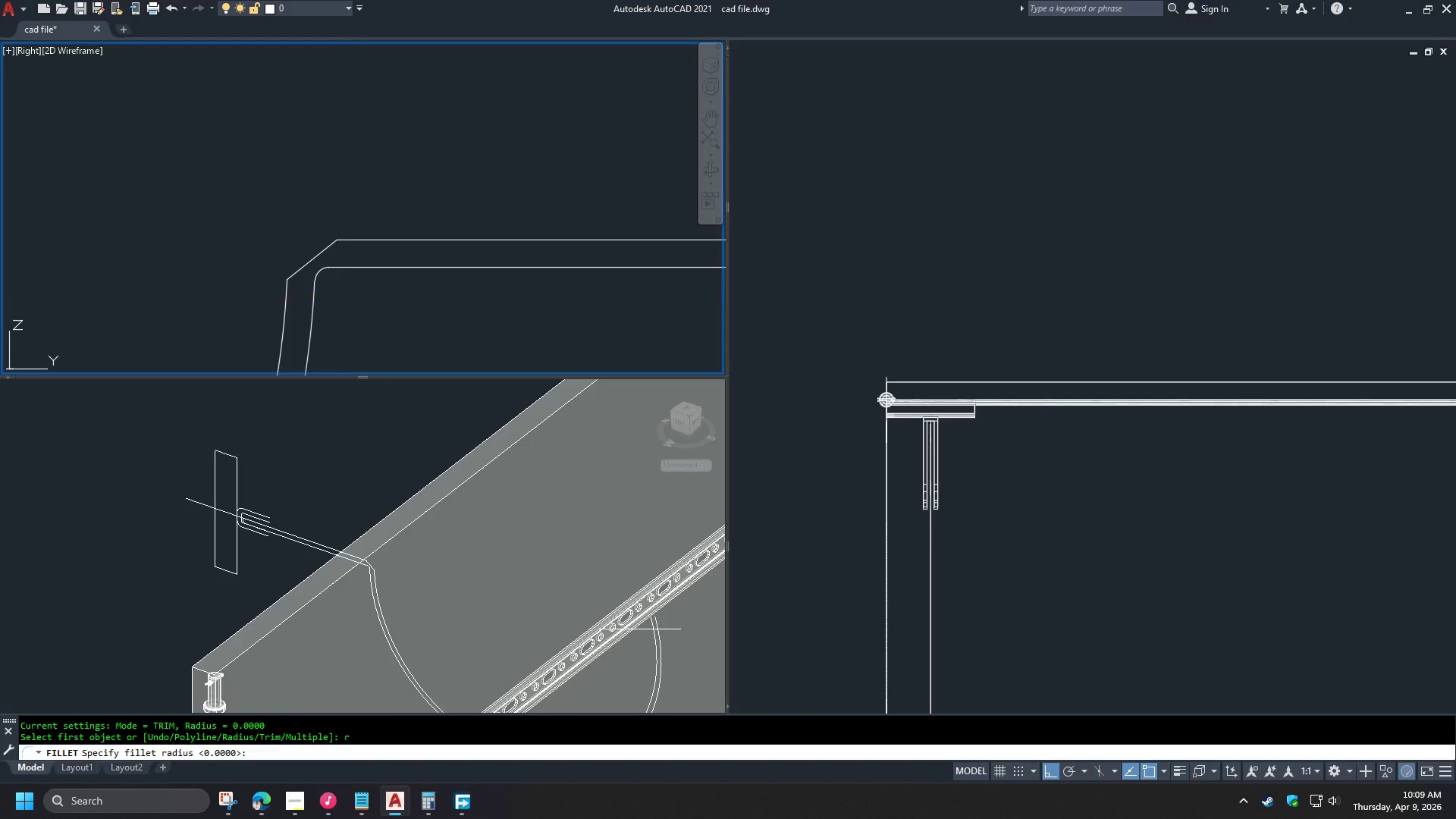 
key(Space)
 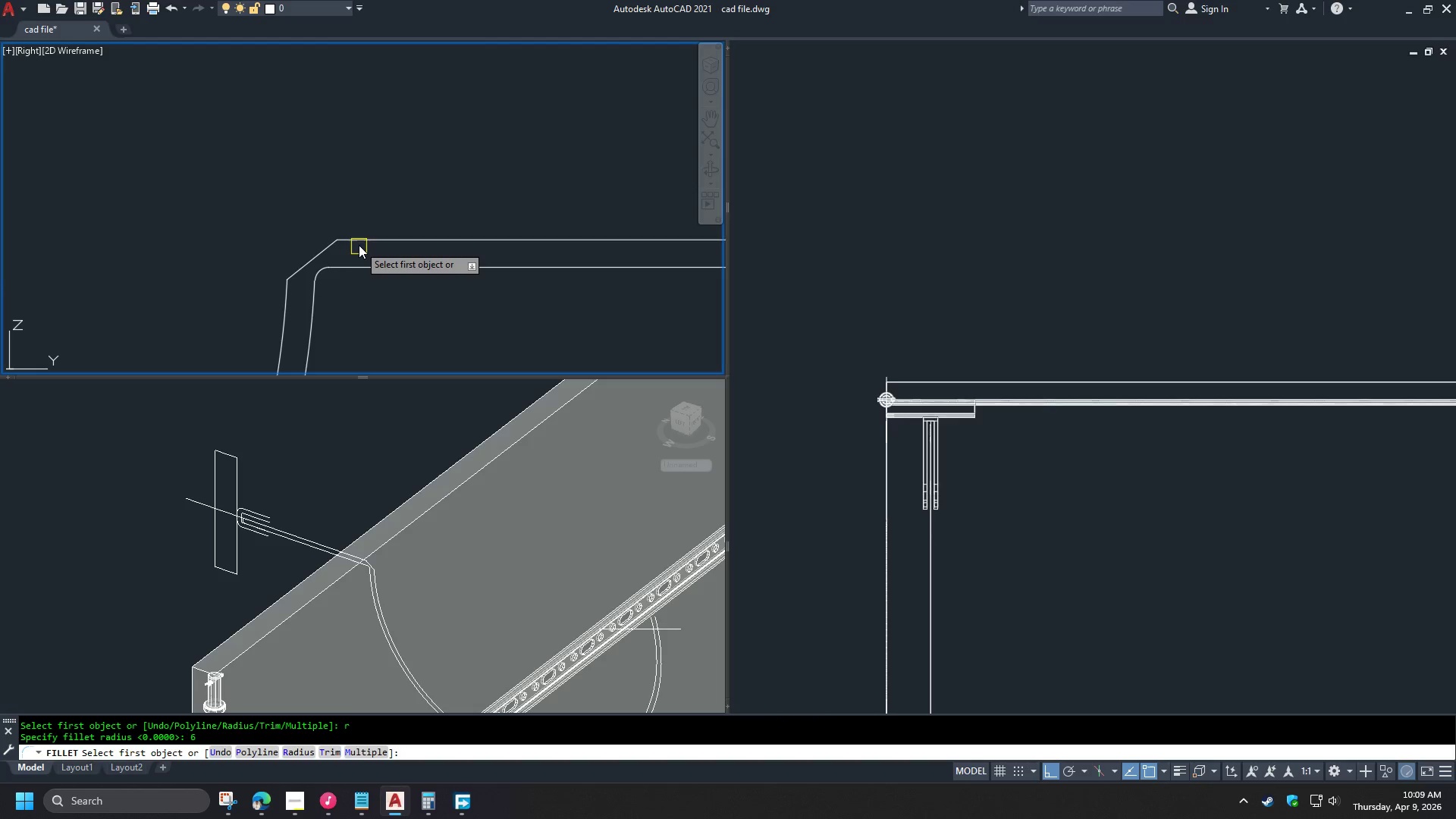 
left_click([359, 245])
 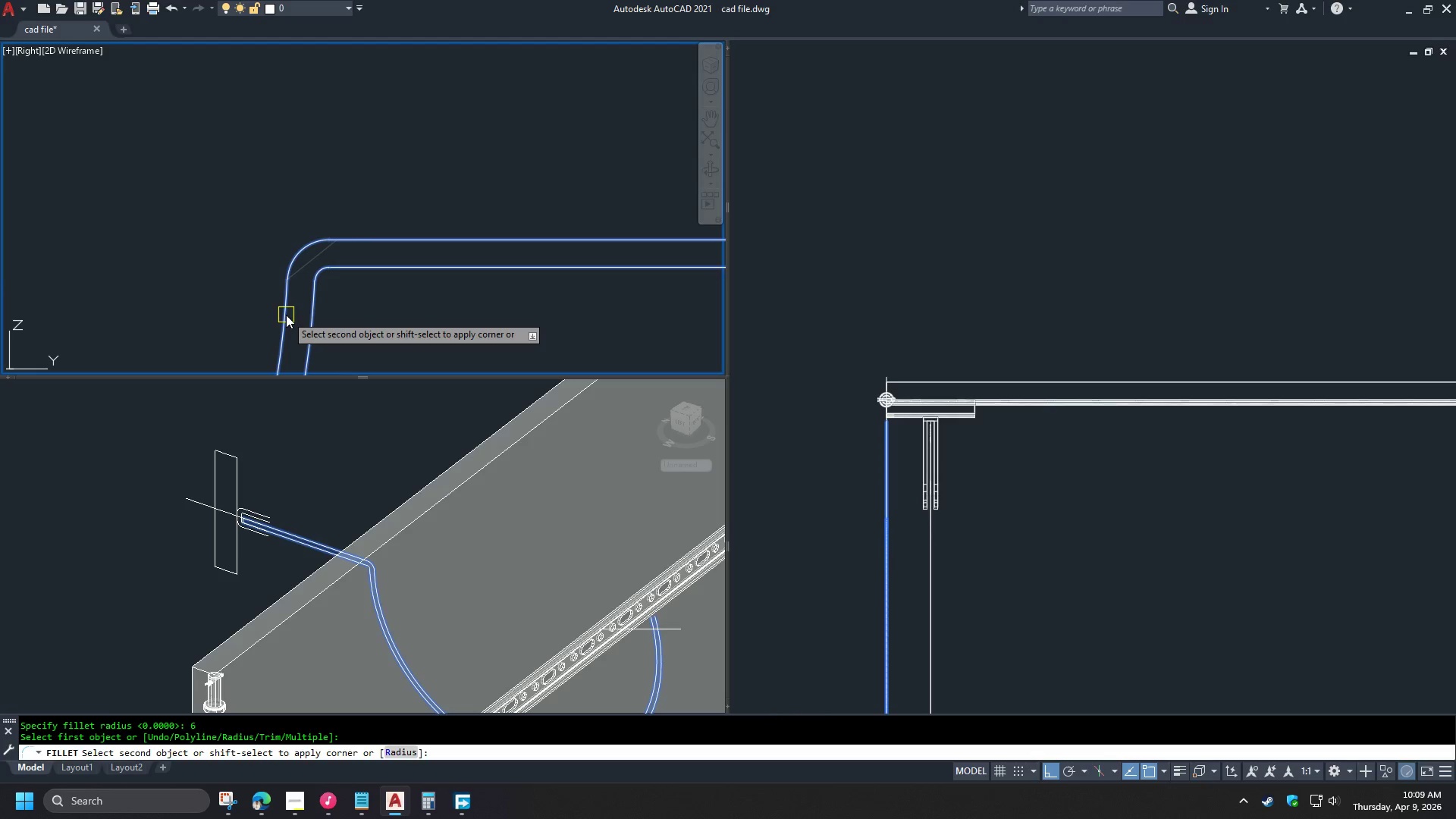 
left_click([286, 315])
 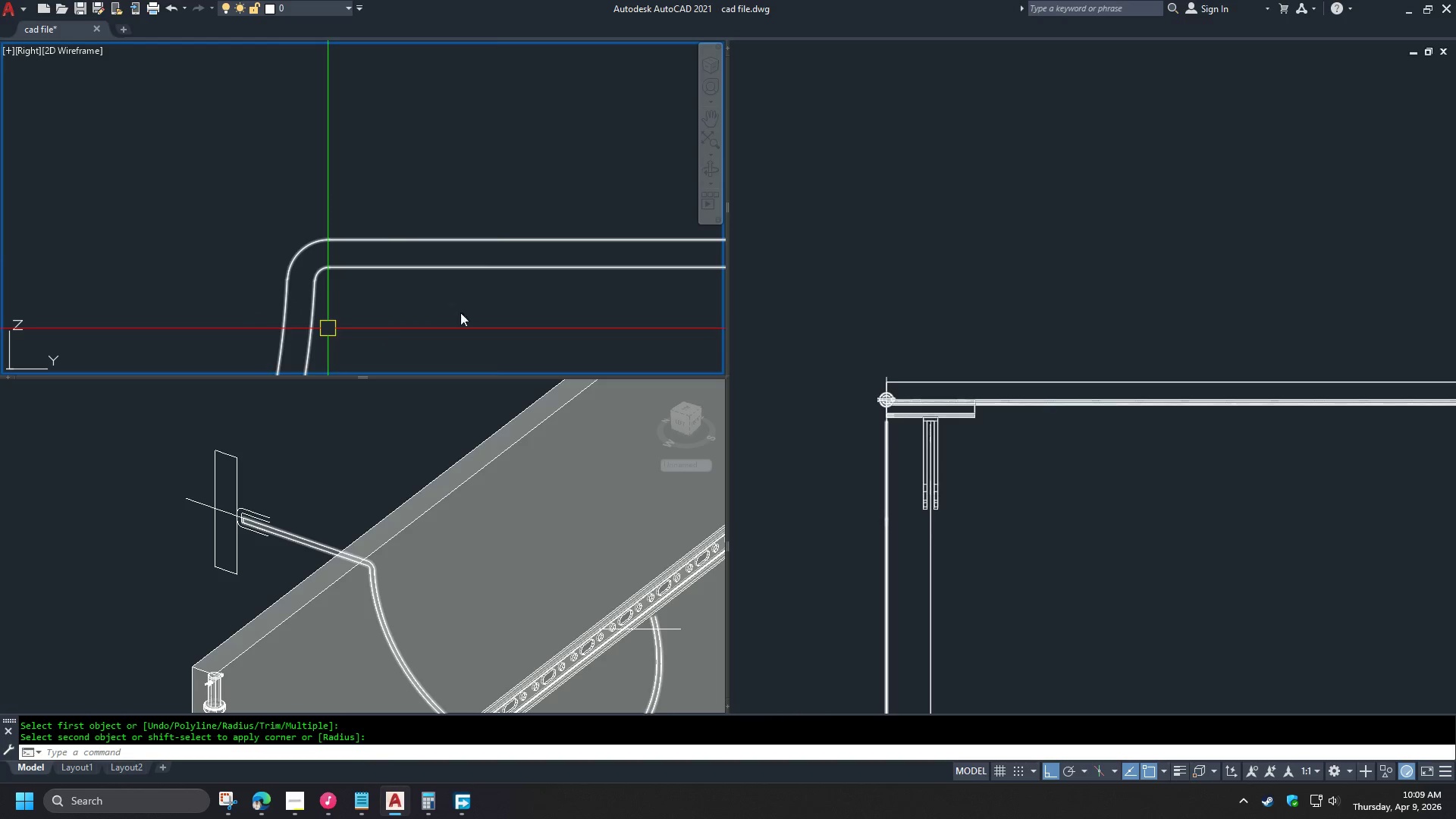 
type(tr )
 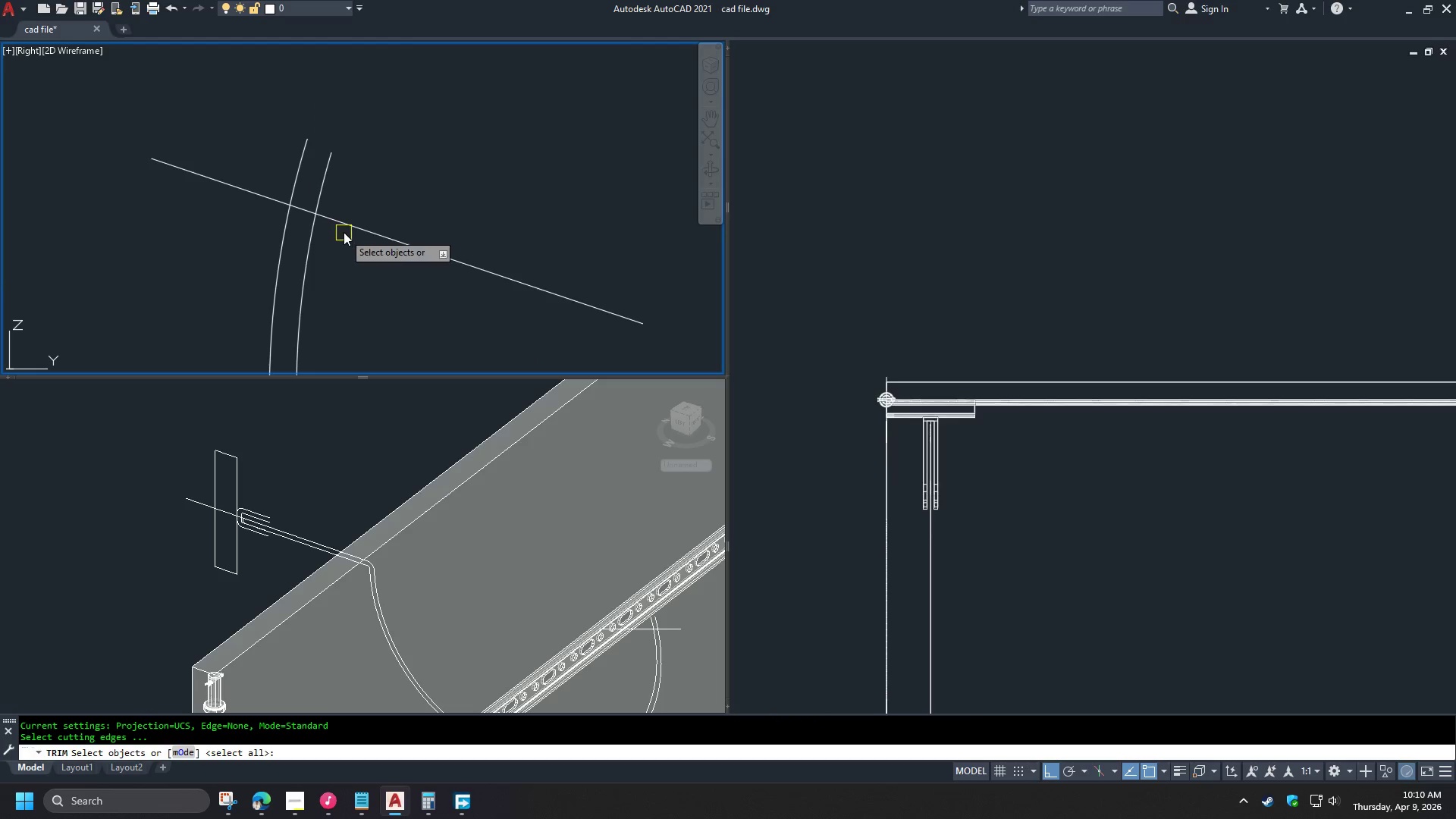 
scroll: coordinate [278, 174], scroll_direction: down, amount: 3.0
 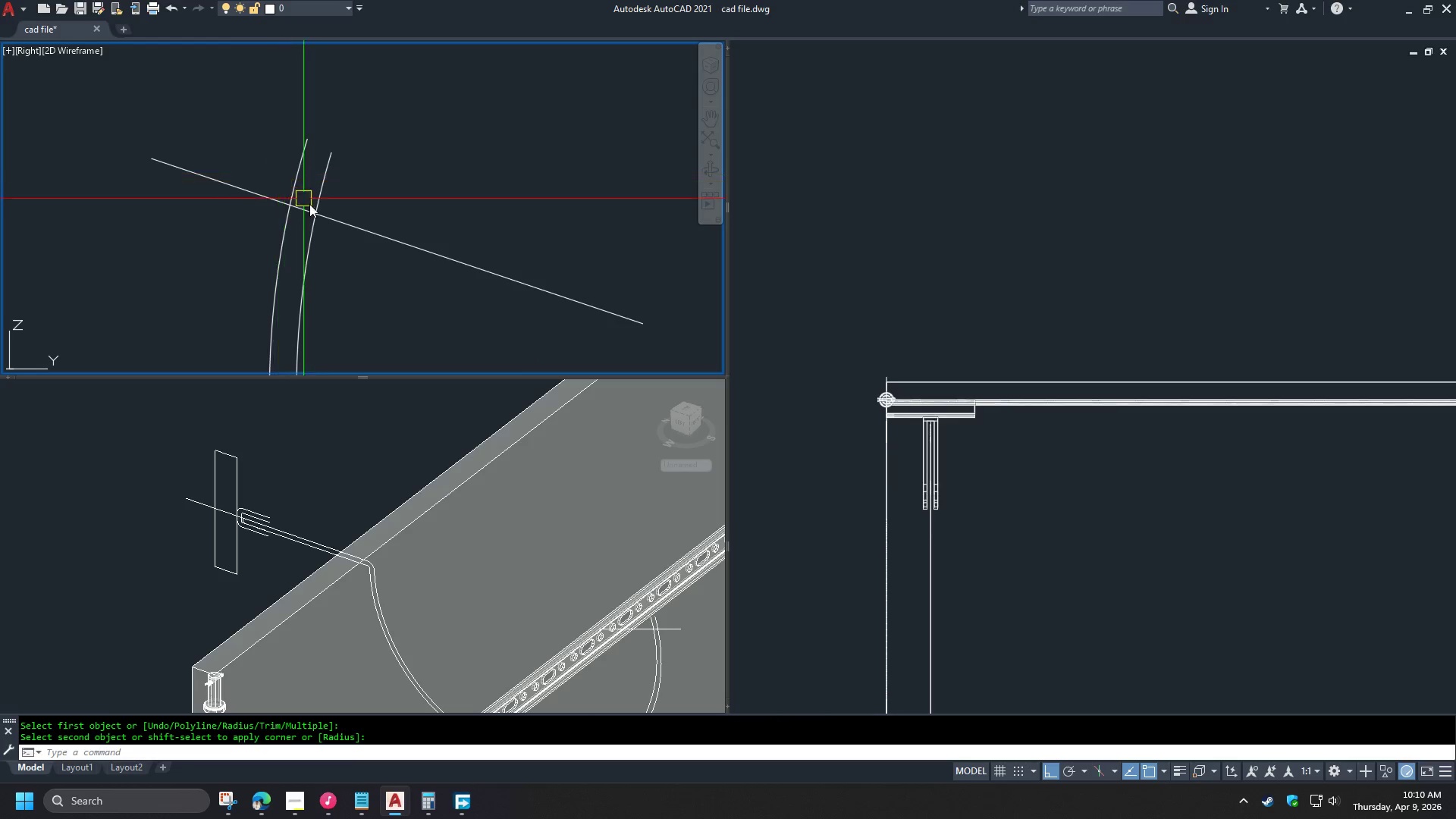 
left_click_drag(start_coordinate=[343, 228], to_coordinate=[340, 223])
 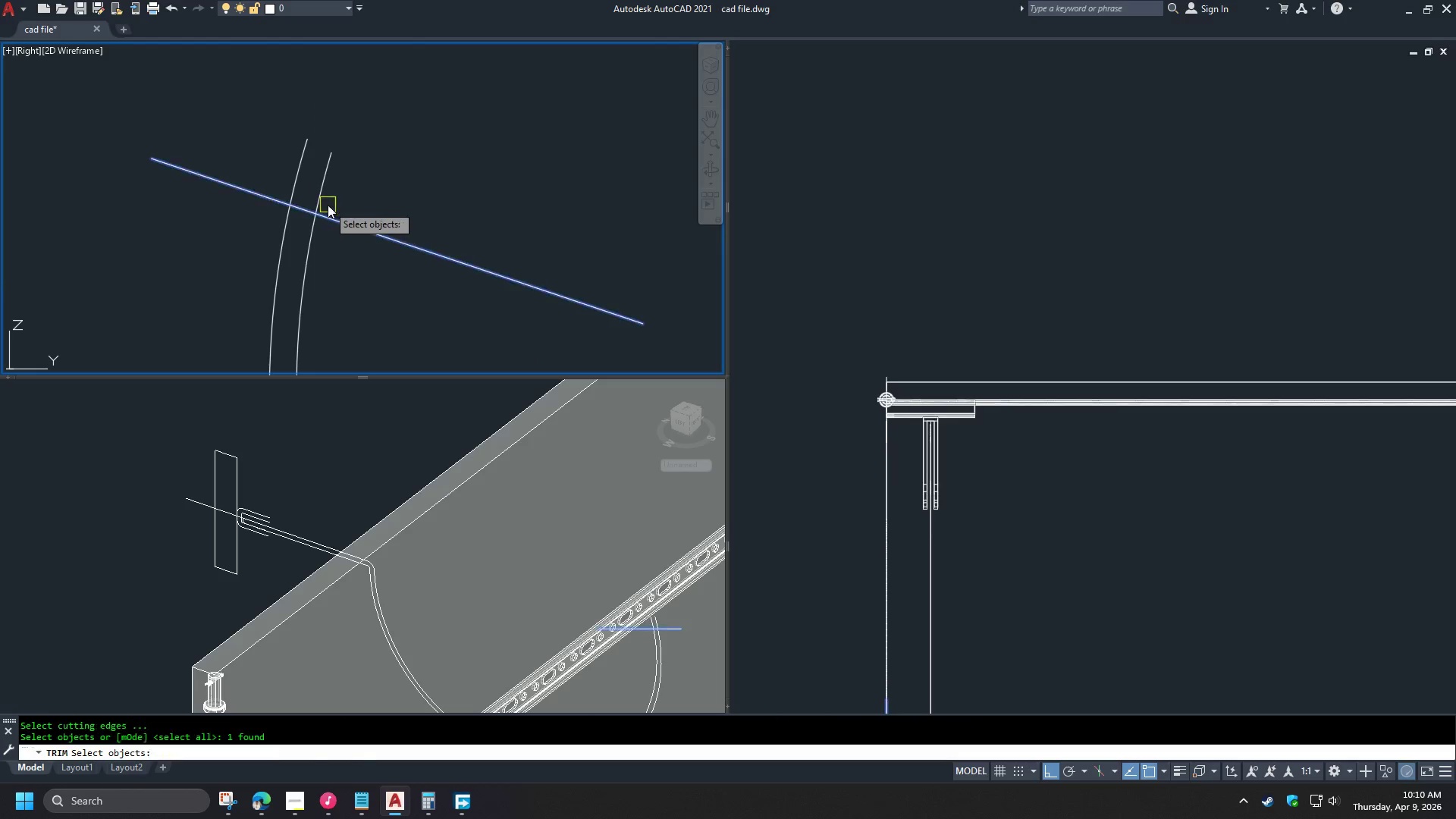 
key(Space)
 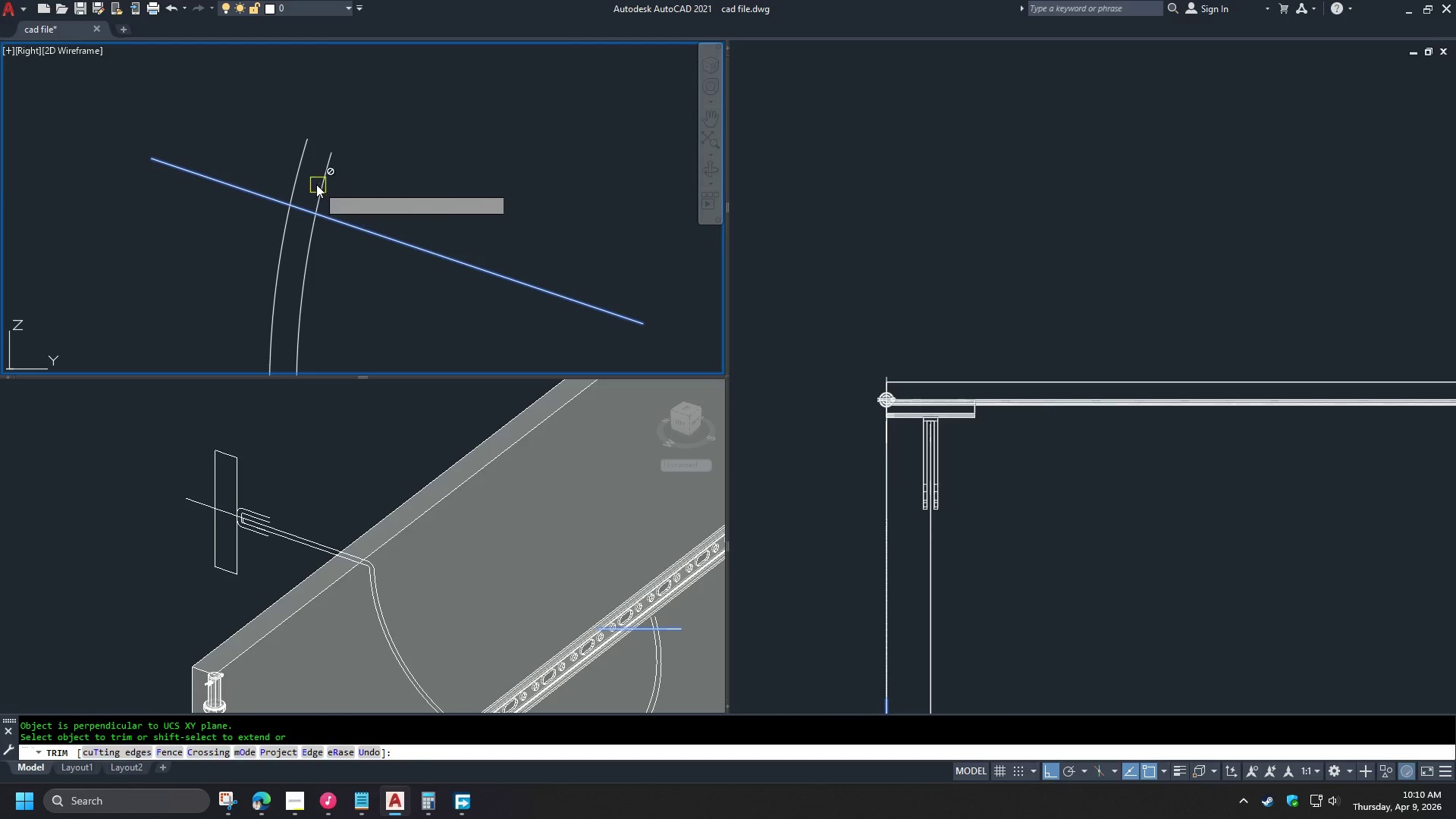 
left_click([322, 187])
 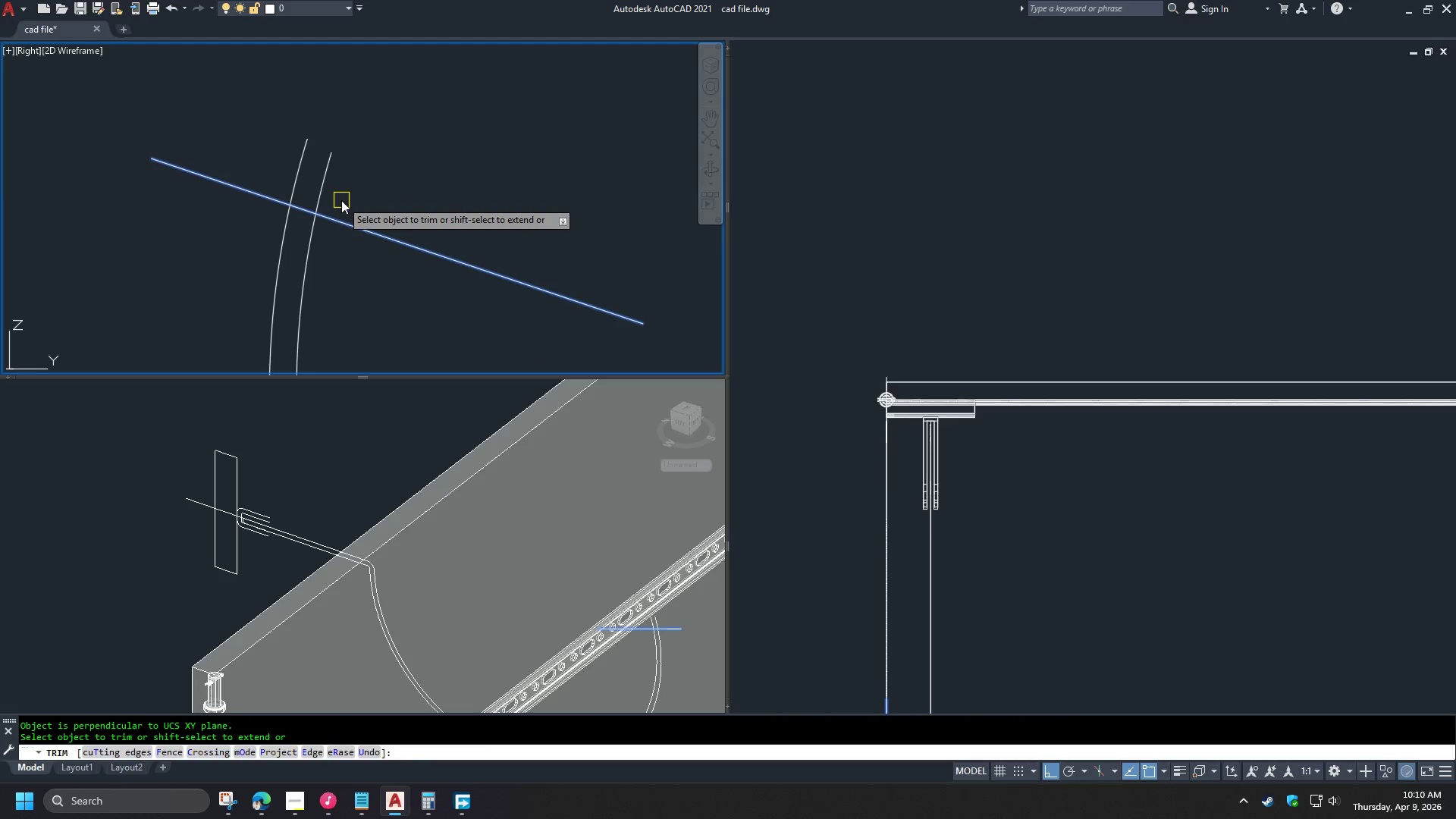 
key(Escape)
type(tr )
 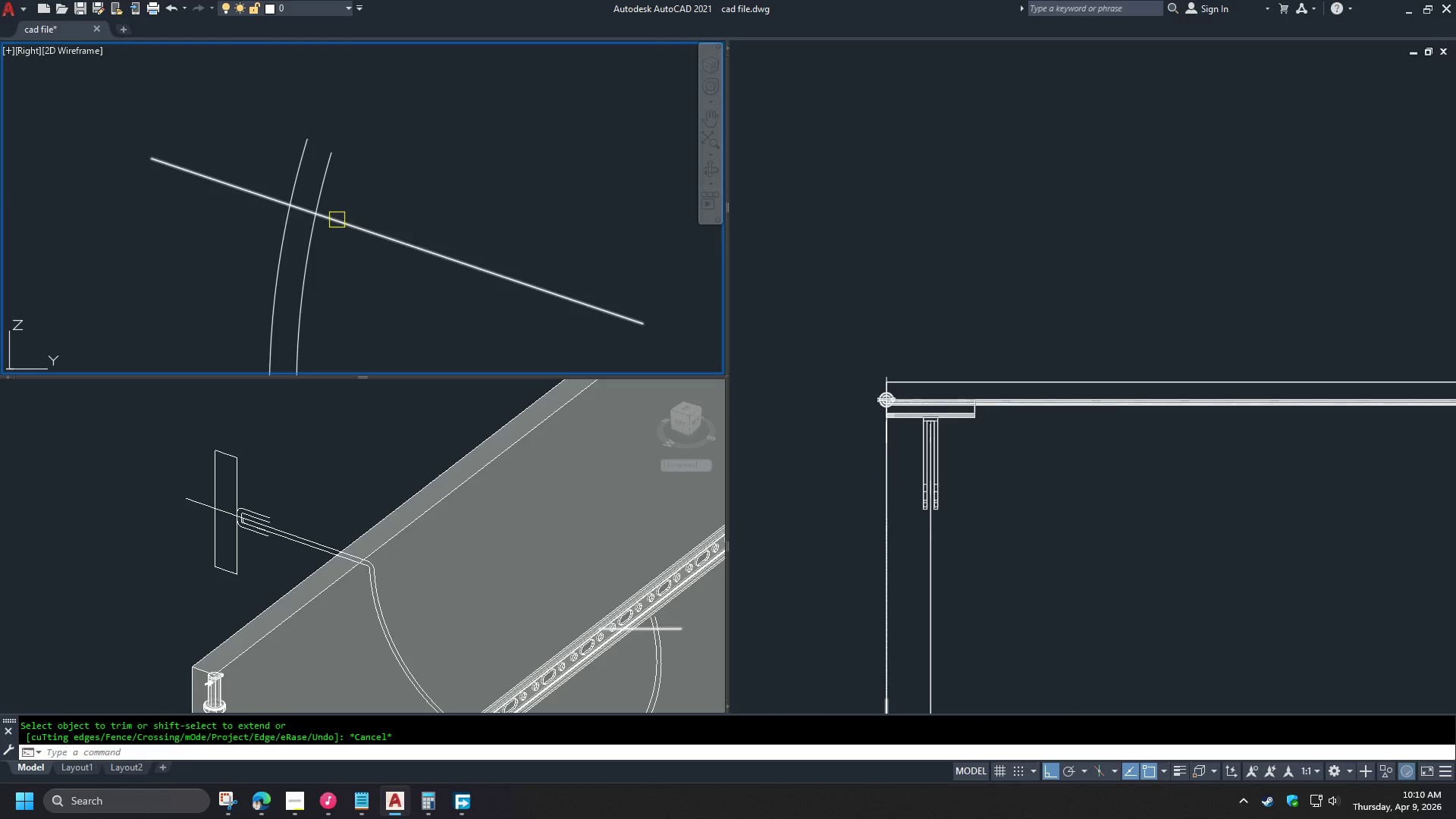 
left_click([337, 220])
 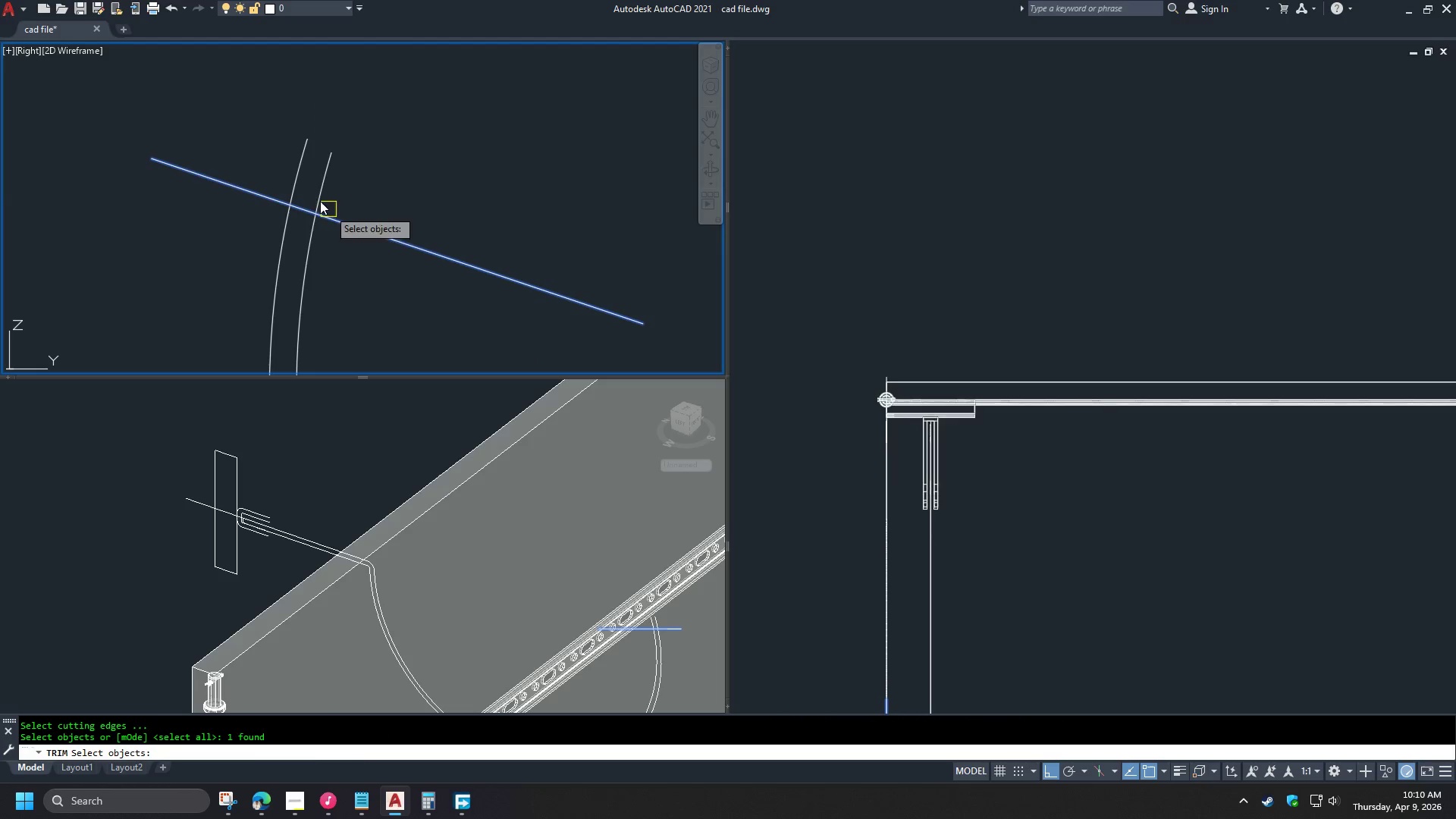 
type( )
key(Escape)
type(re )
 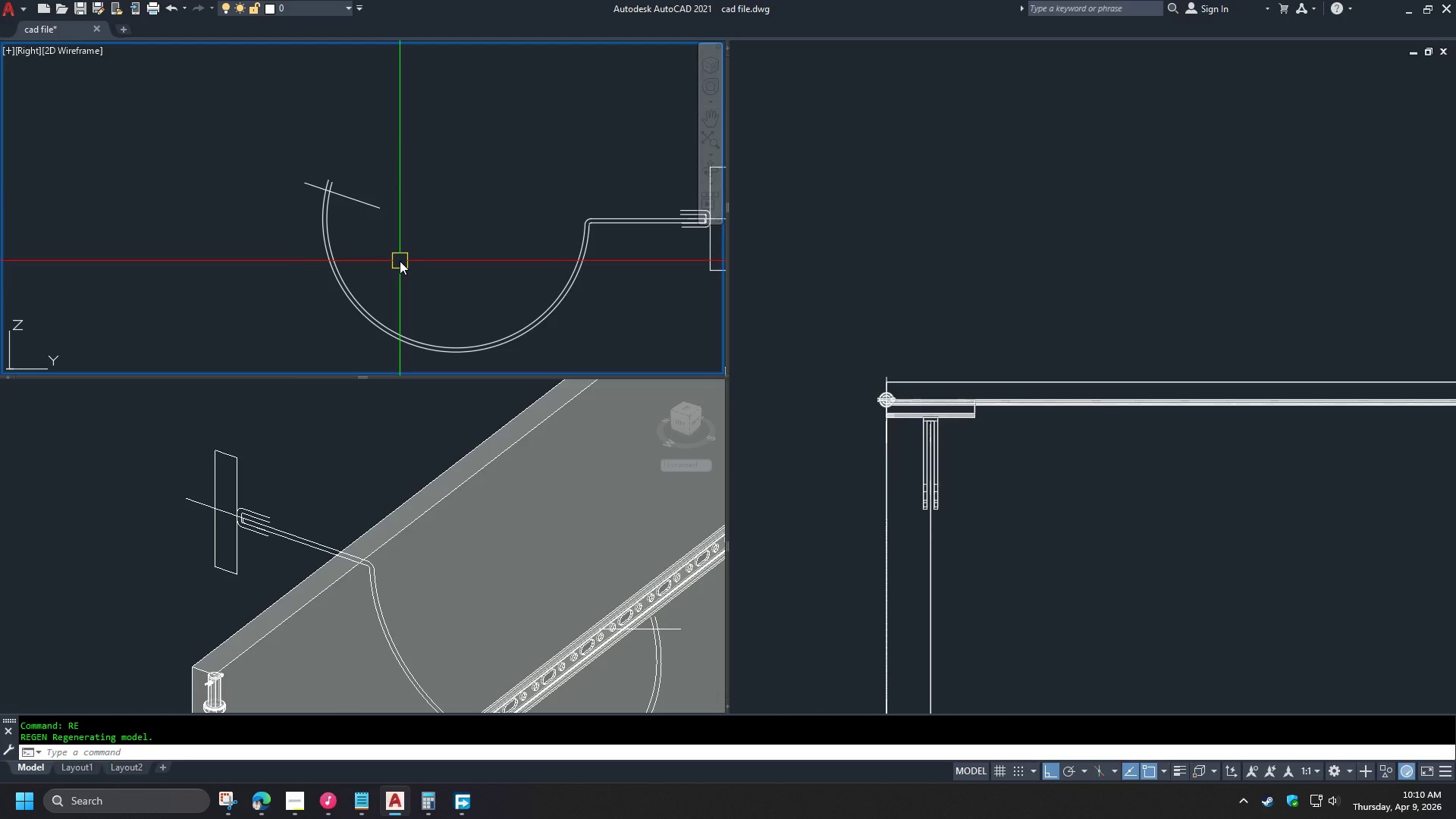 
scroll: coordinate [335, 182], scroll_direction: down, amount: 4.0
 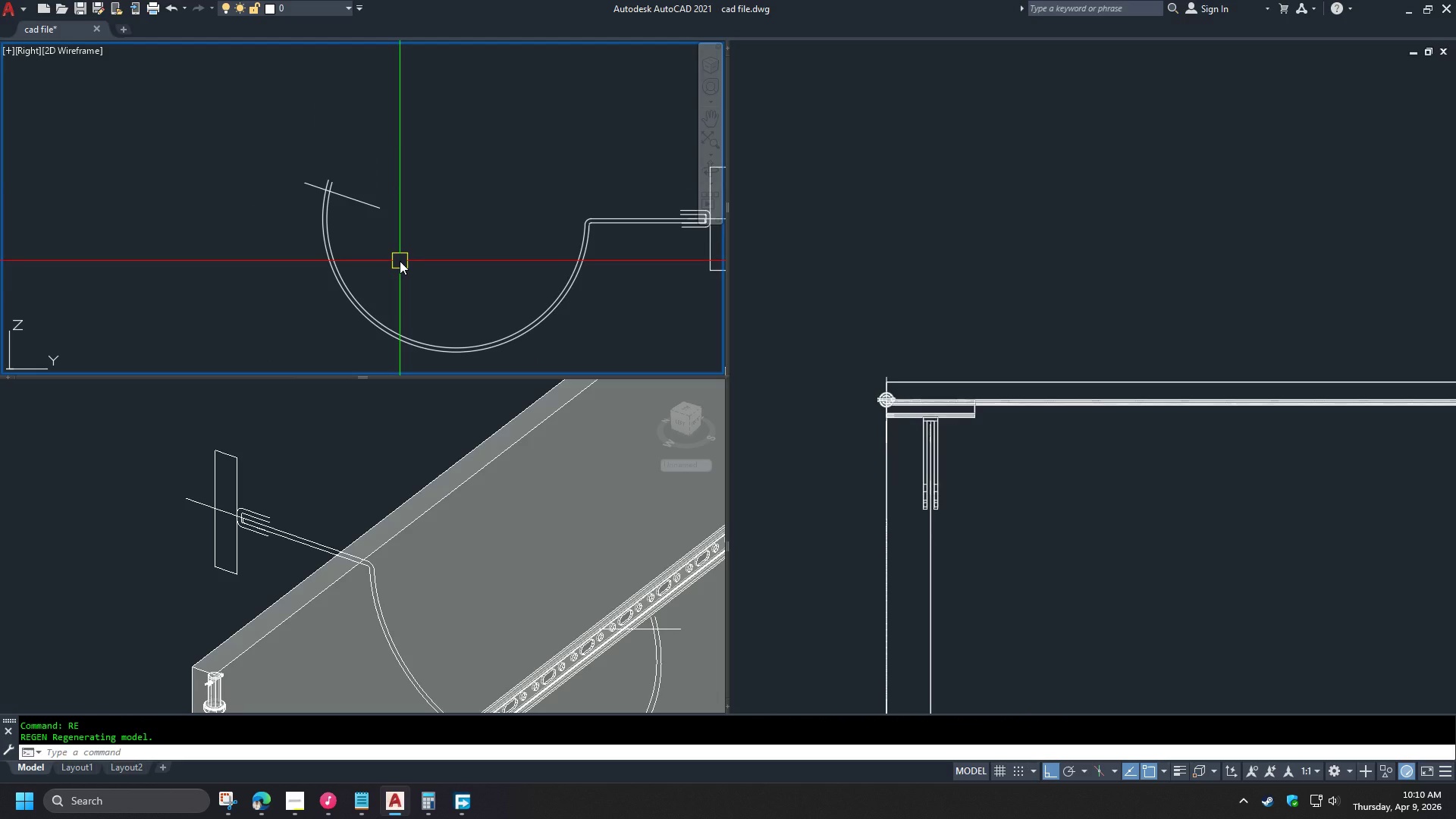 
type(ucs v )
 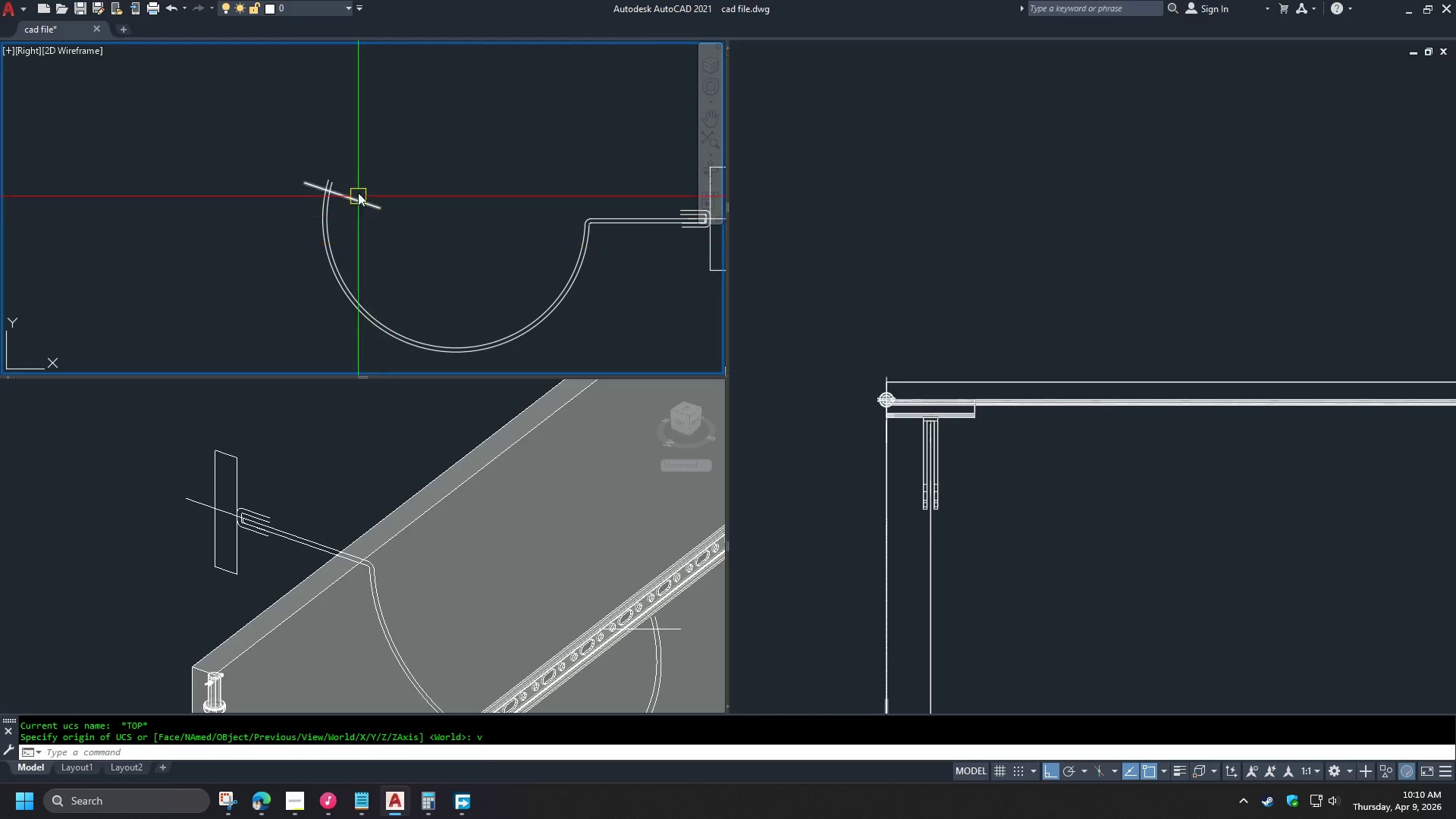 
scroll: coordinate [344, 169], scroll_direction: up, amount: 3.0
 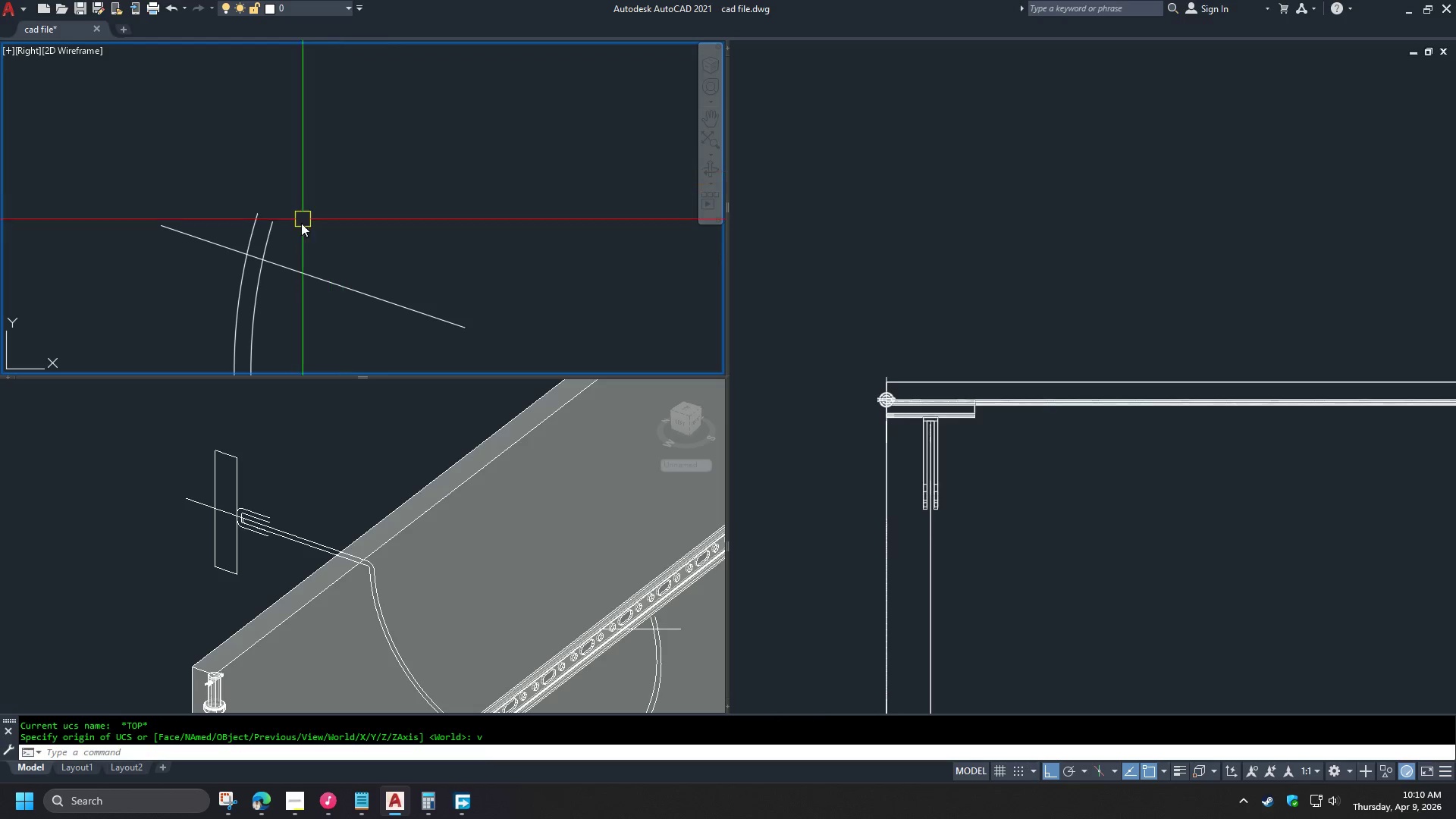 
key(T)
 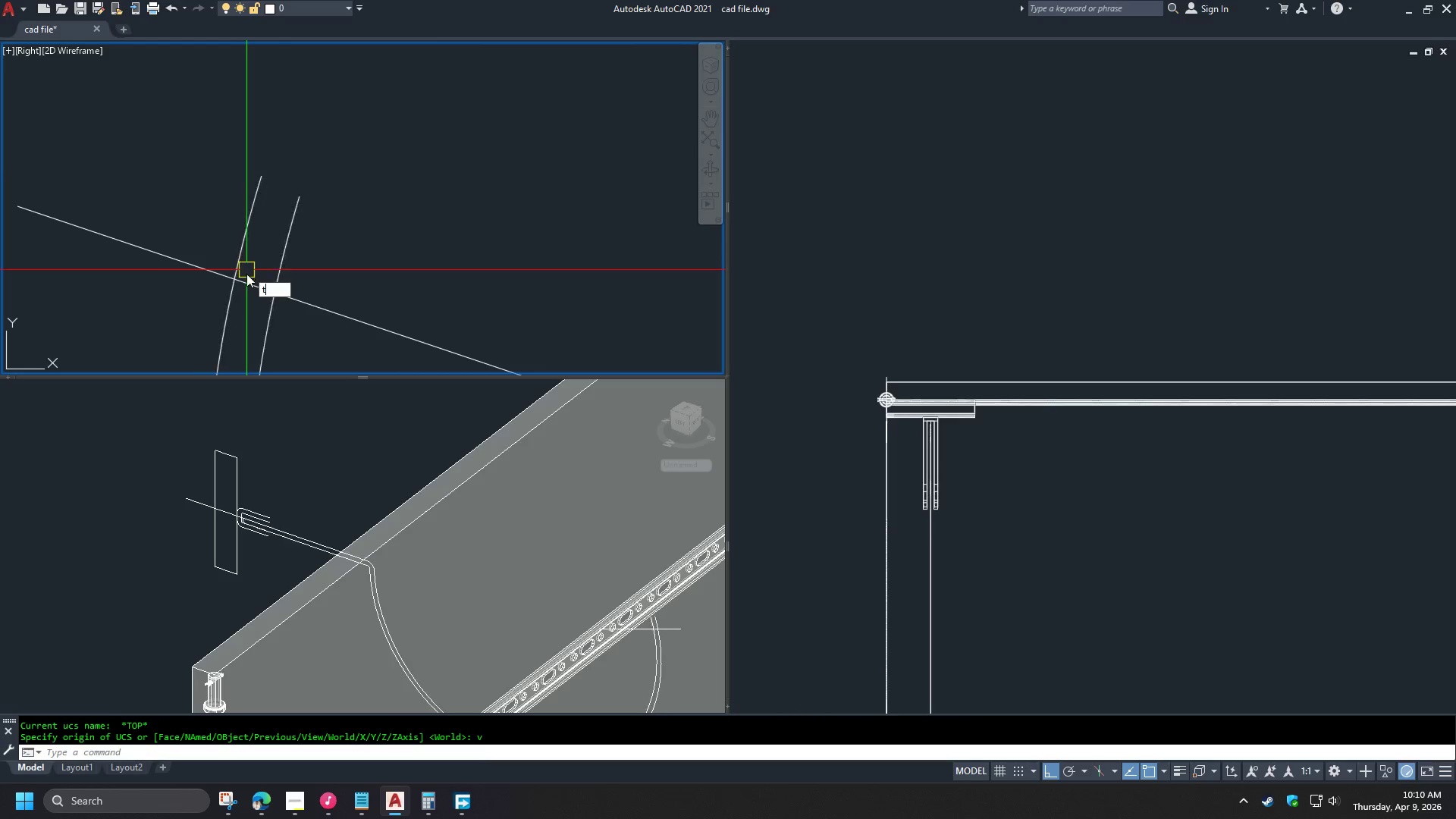 
scroll: coordinate [246, 242], scroll_direction: up, amount: 2.0
 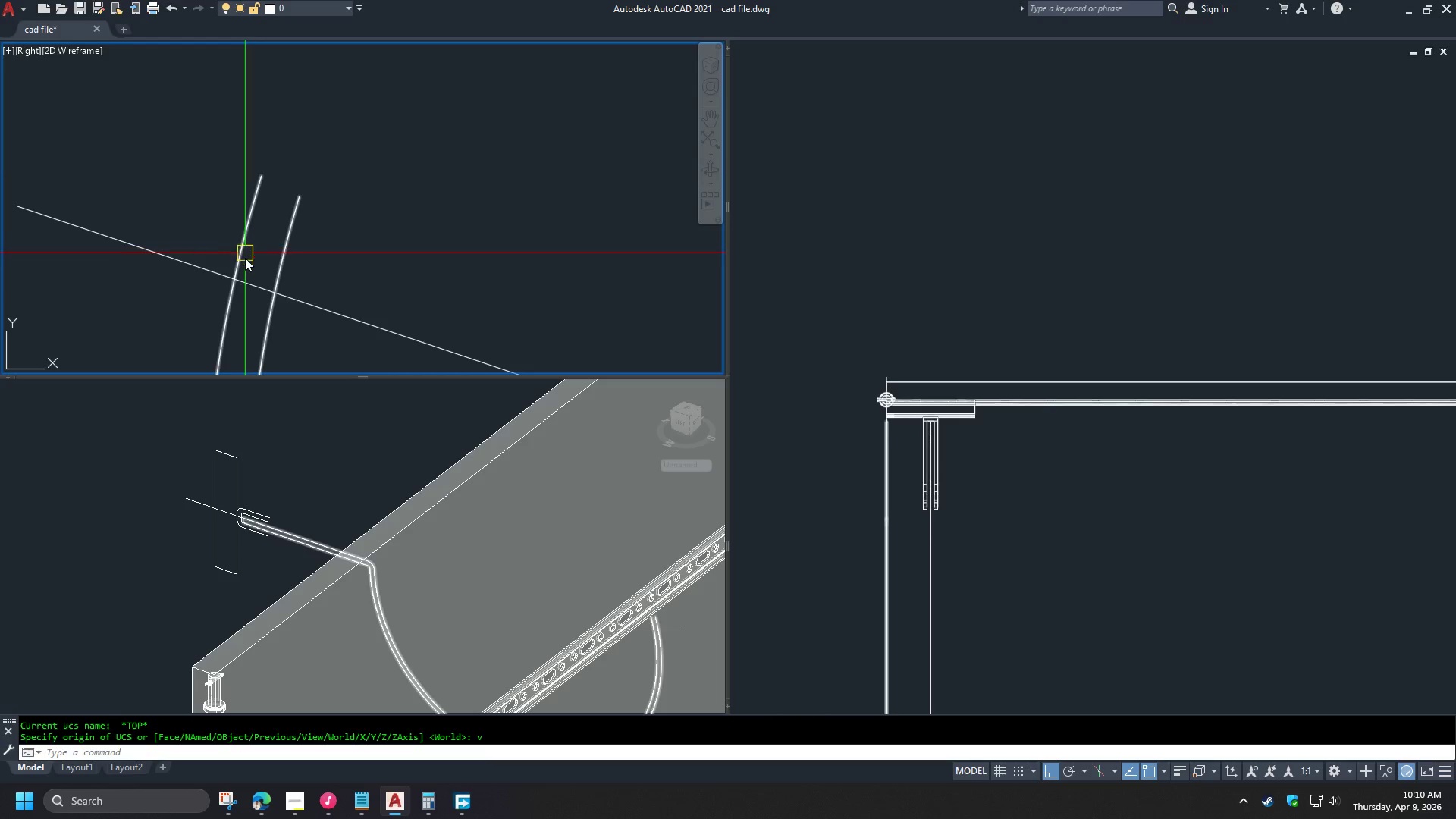 
key(R)
 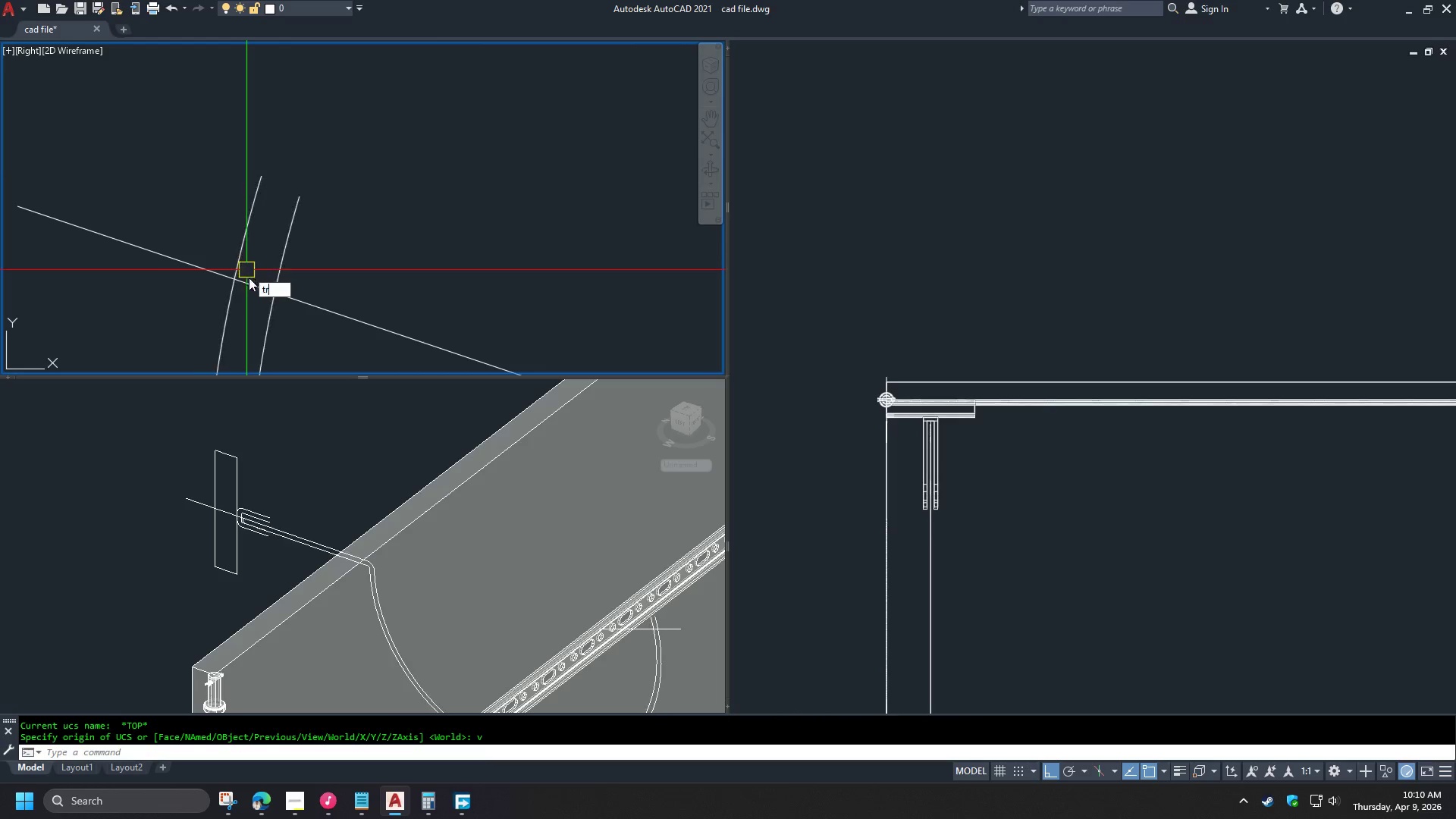 
key(Space)
 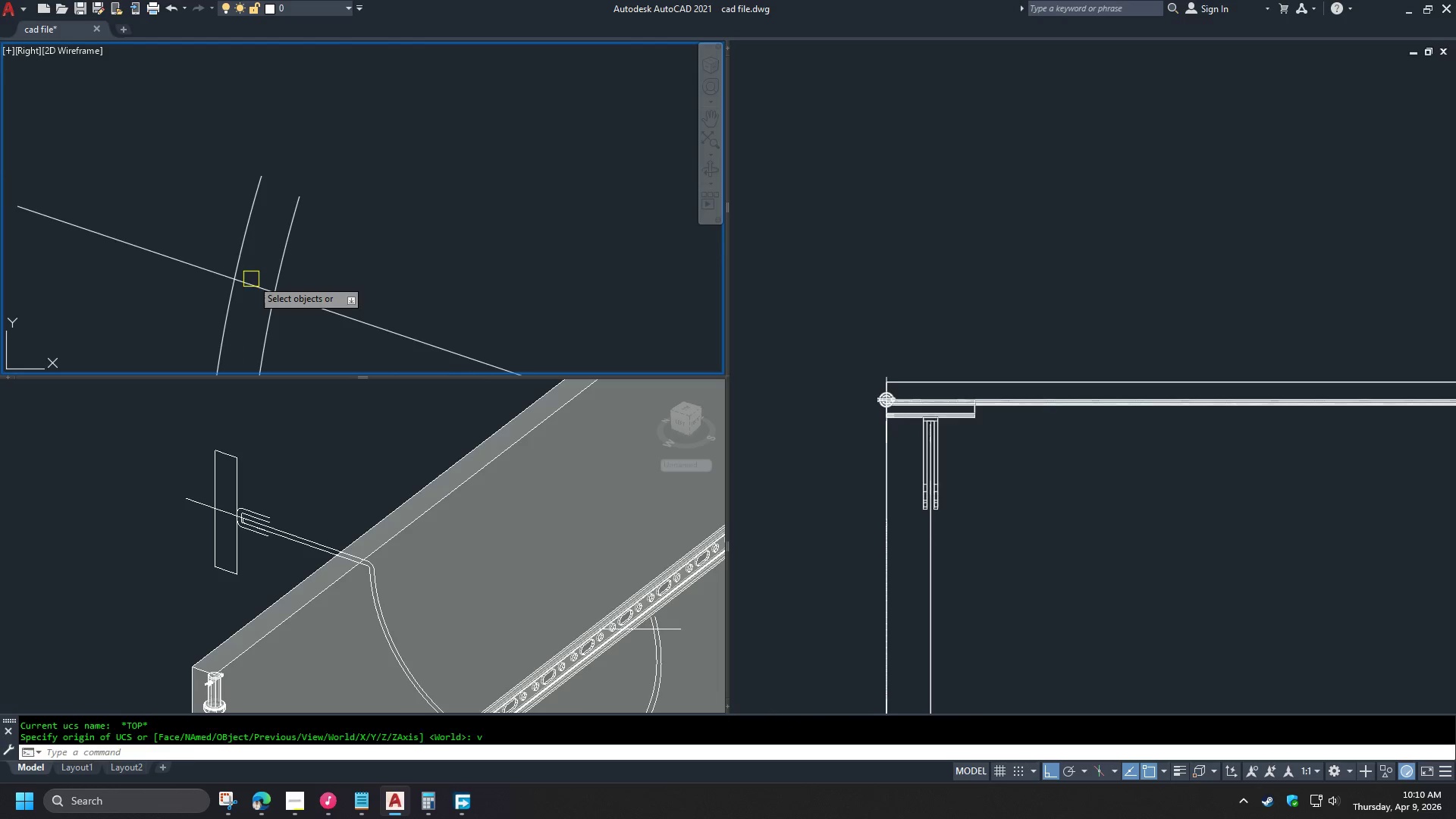 
left_click([253, 279])
 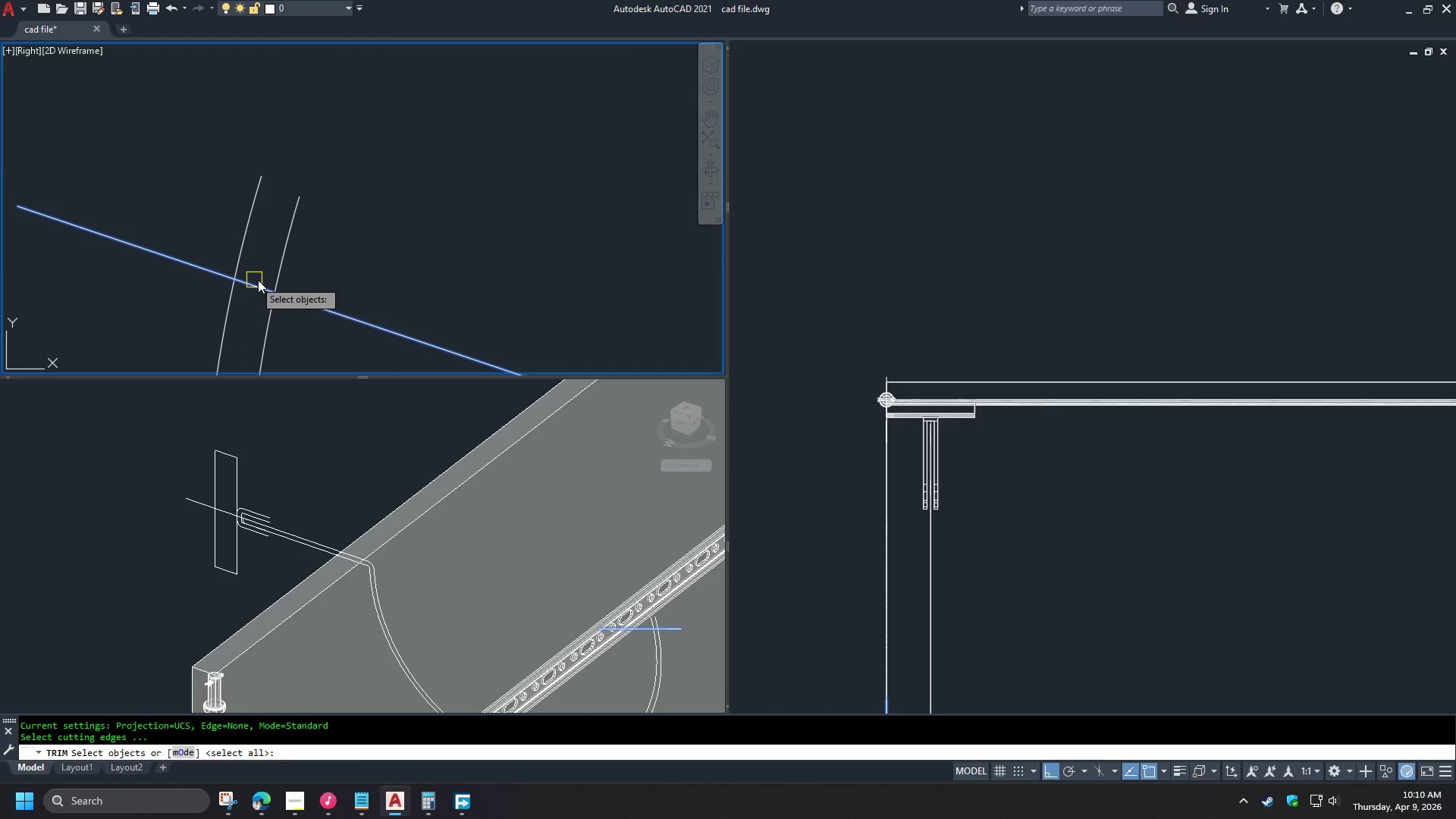 
key(Space)
 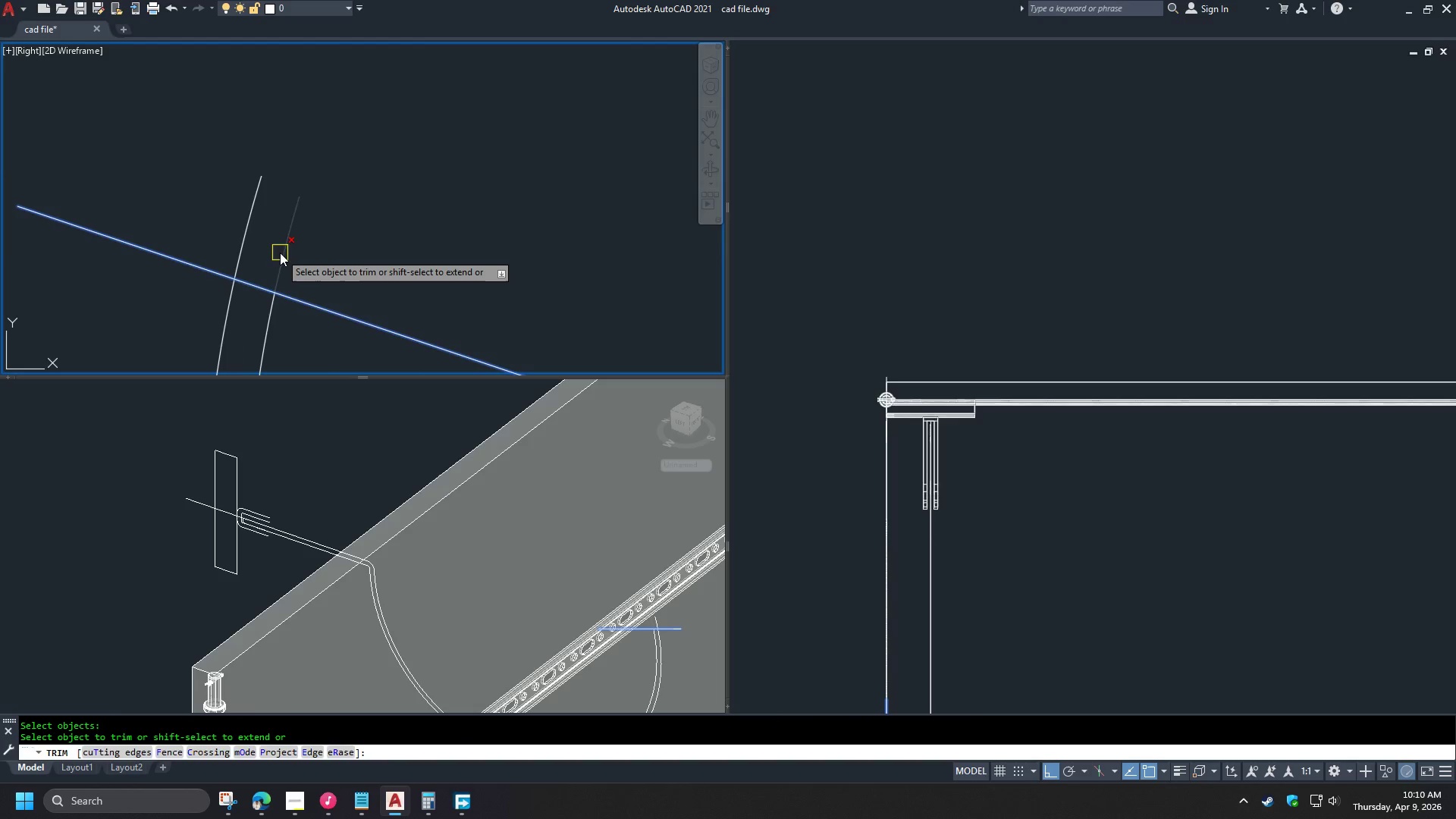 
double_click([280, 253])
 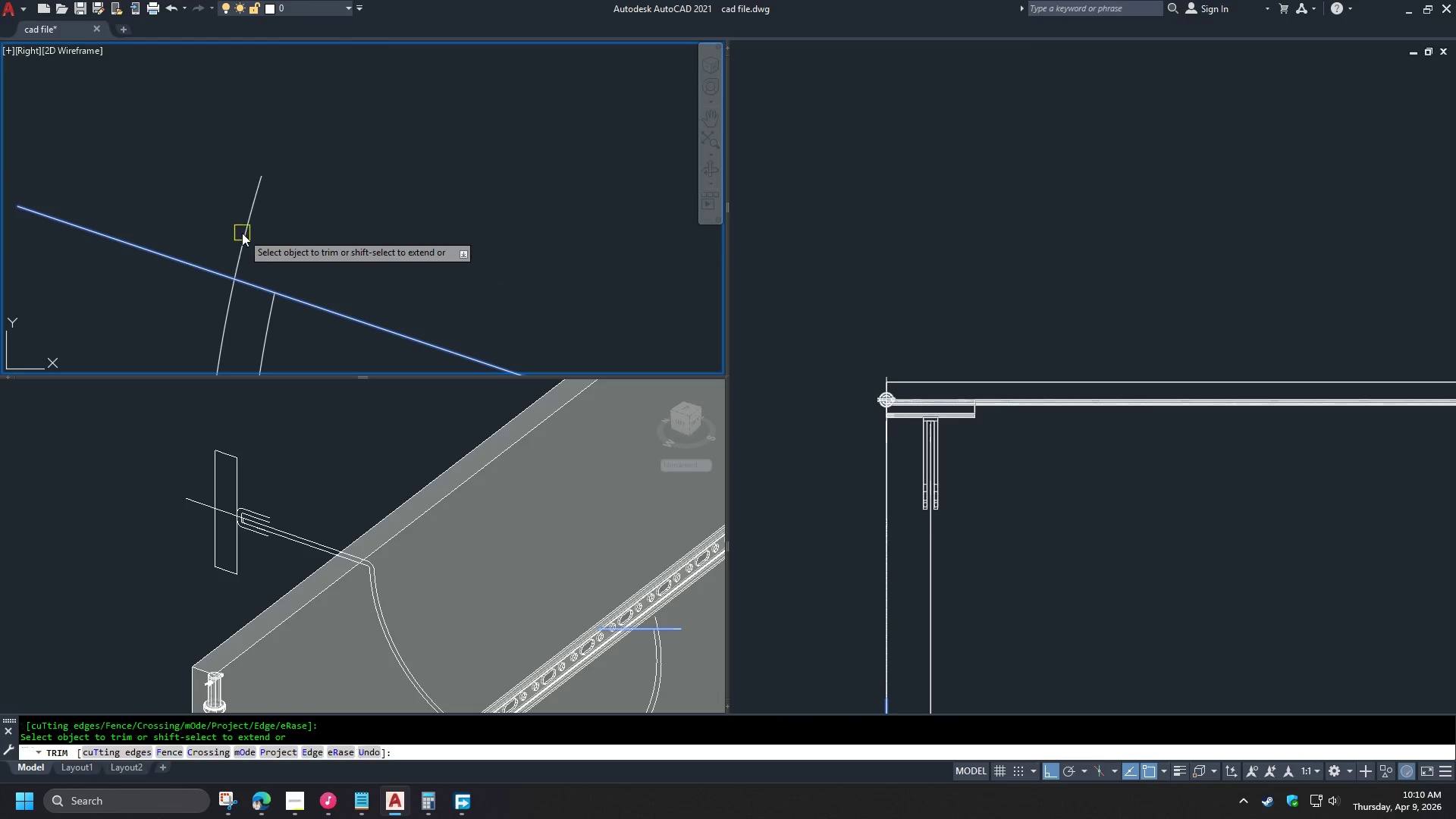 
triple_click([240, 231])
 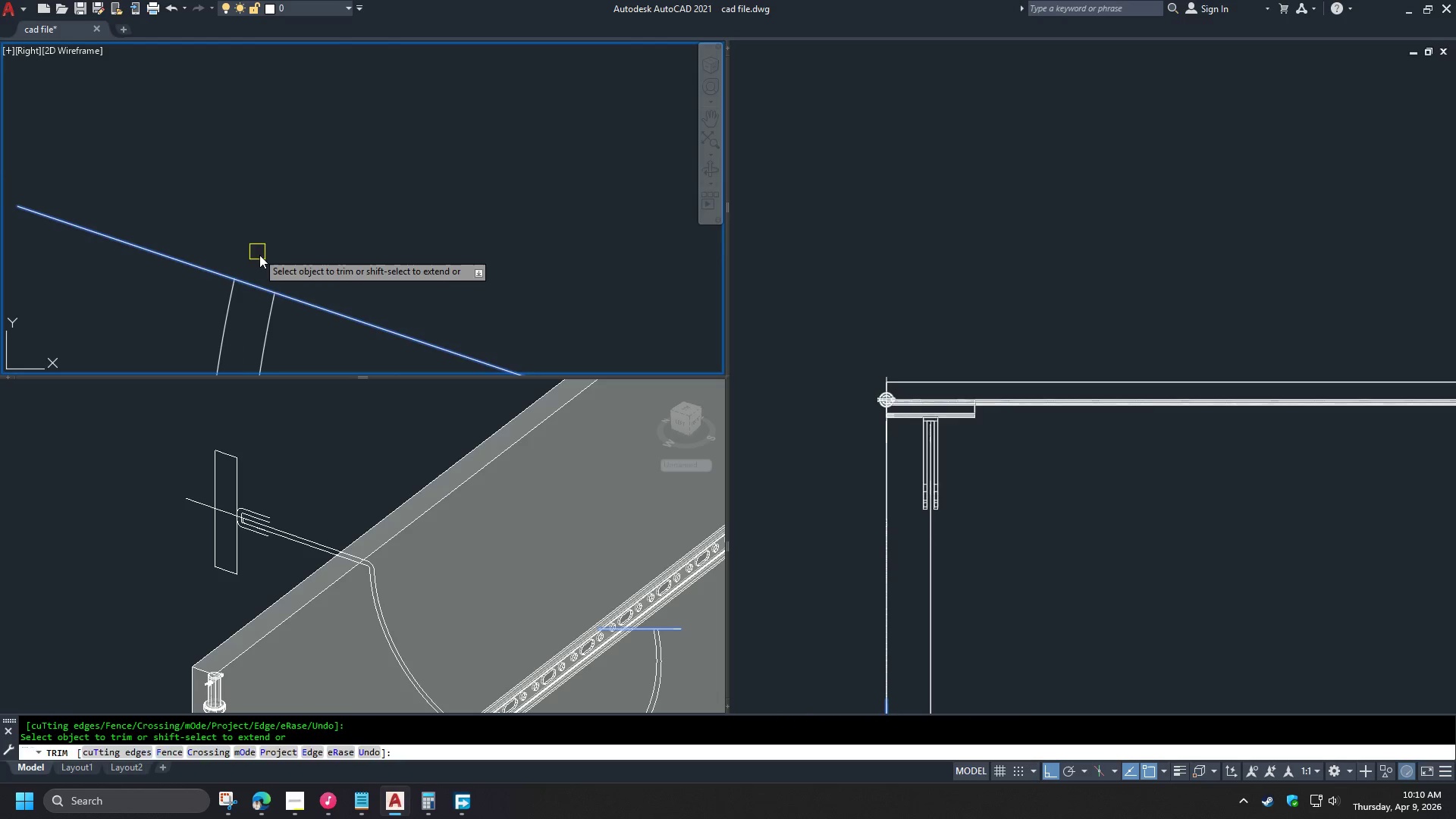 
key(Space)
 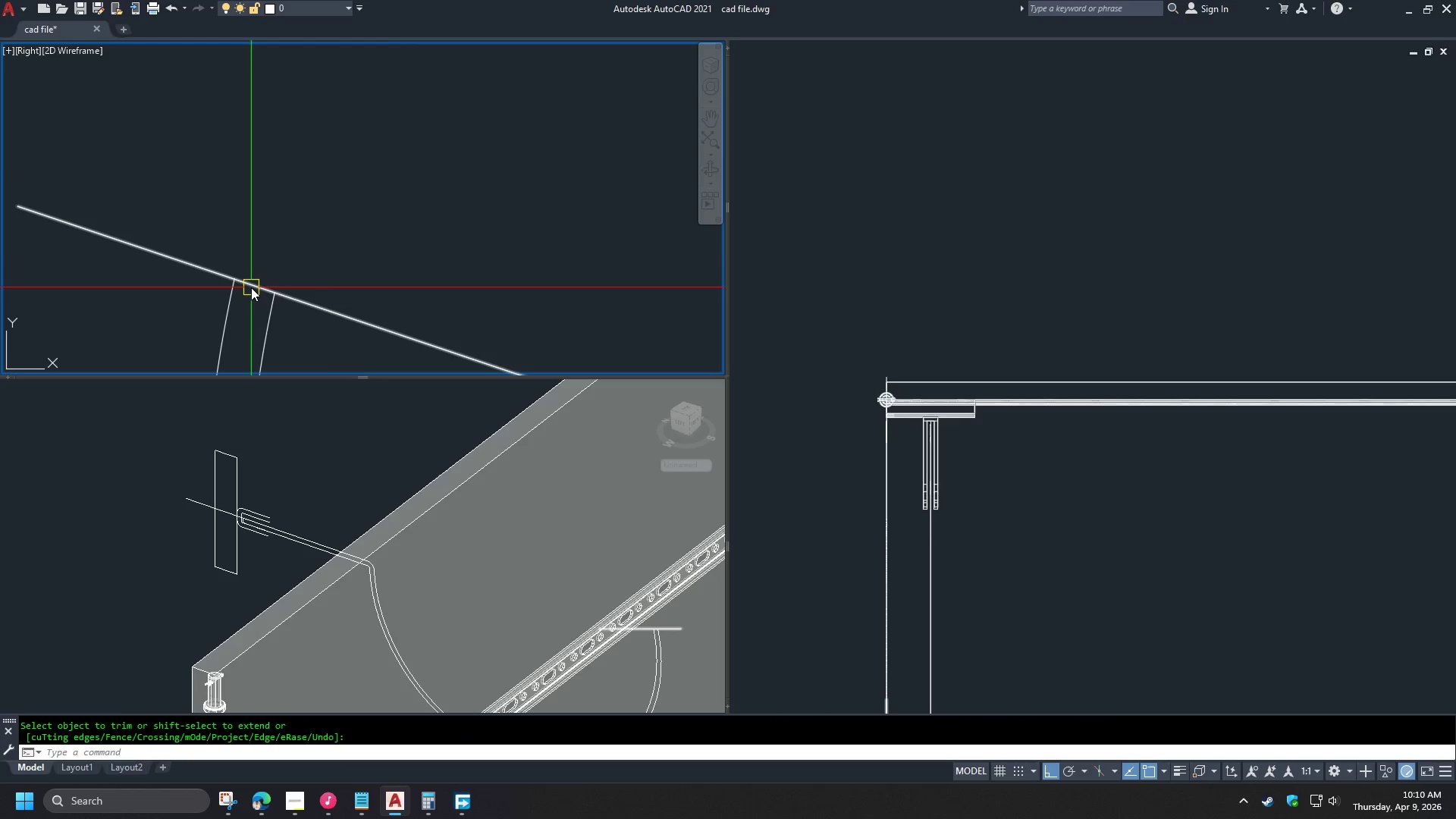 
mouse_move([249, 305])
 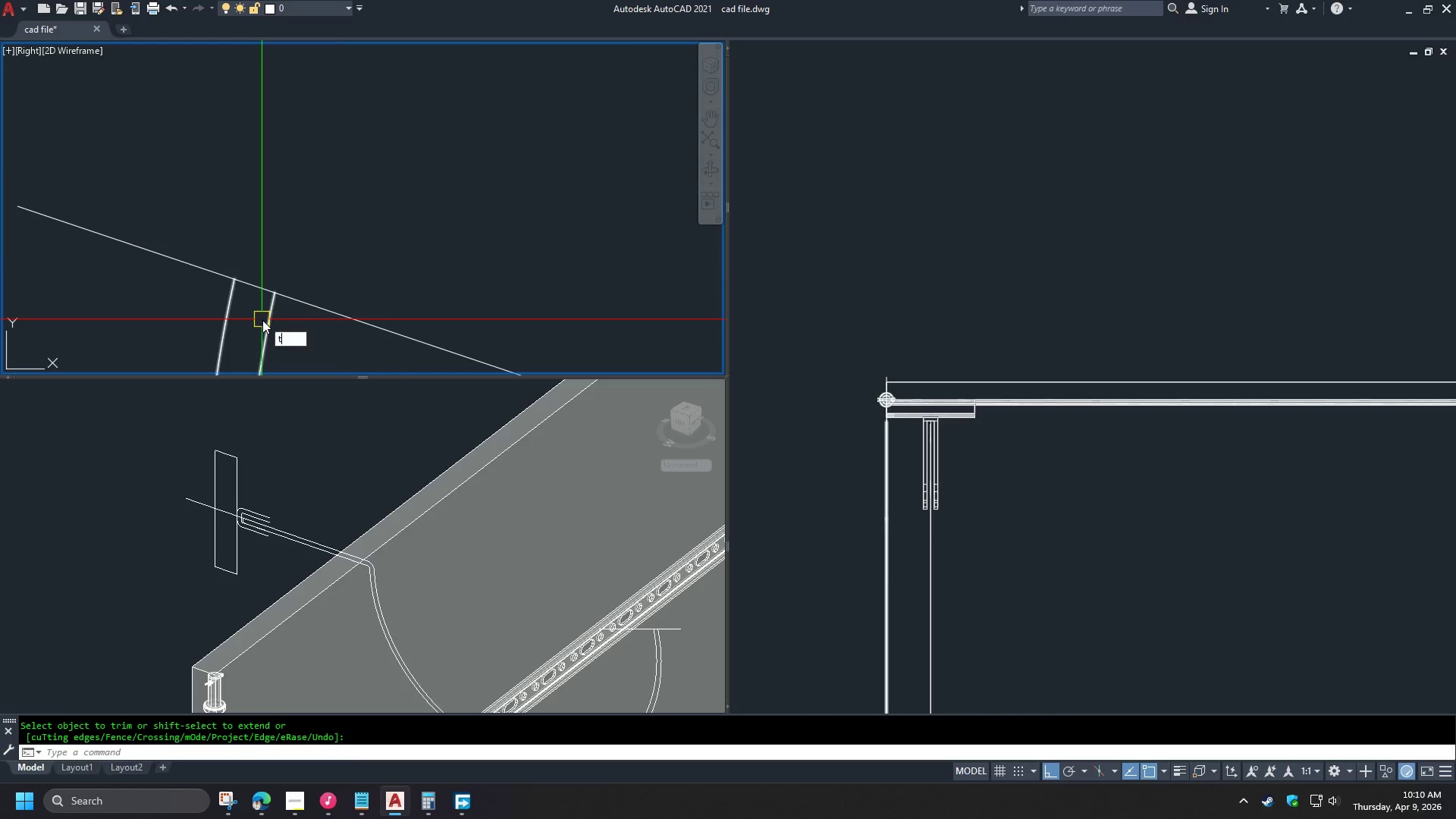 
type(tr )
 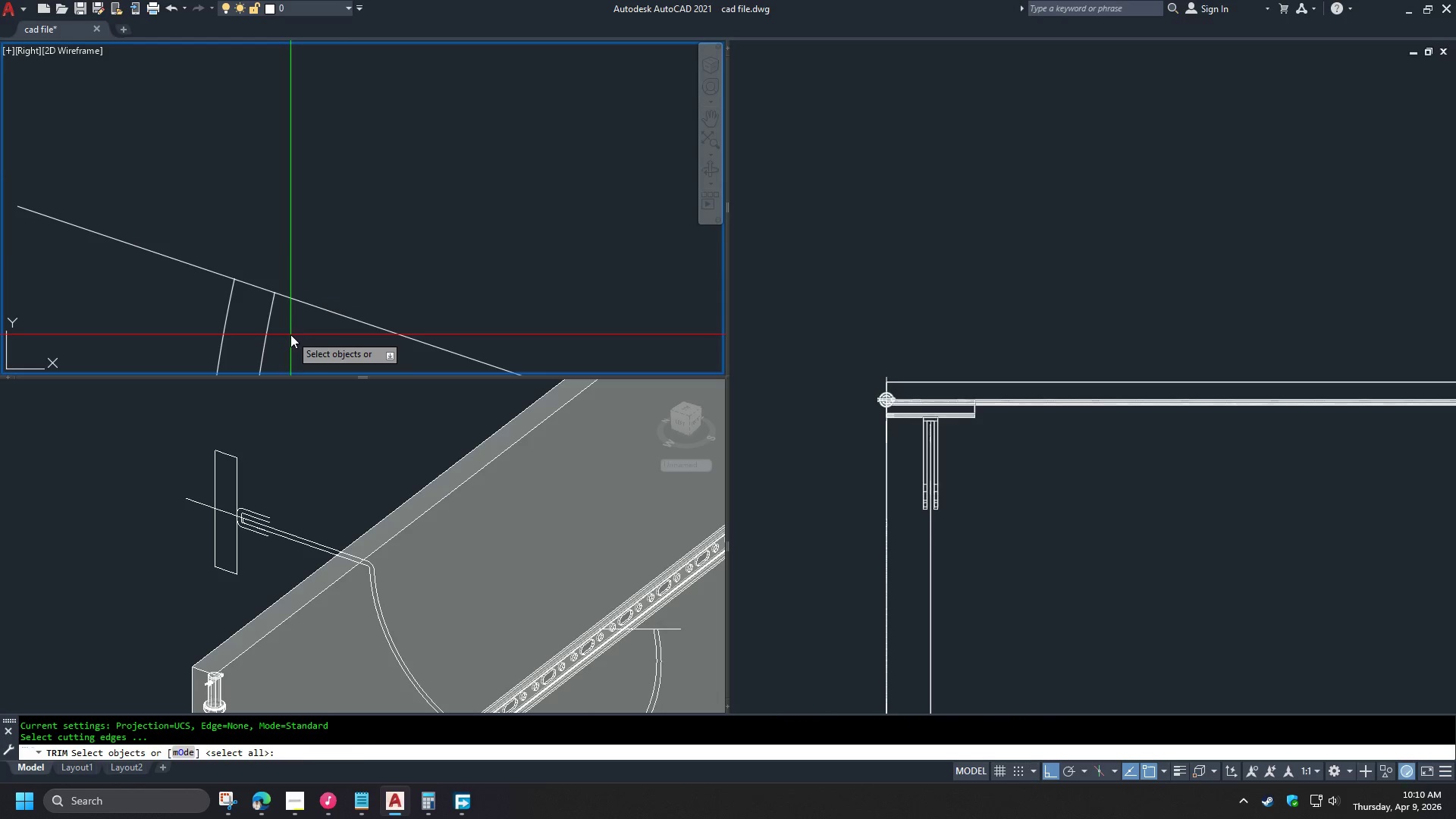 
left_click_drag(start_coordinate=[290, 334], to_coordinate=[278, 334])
 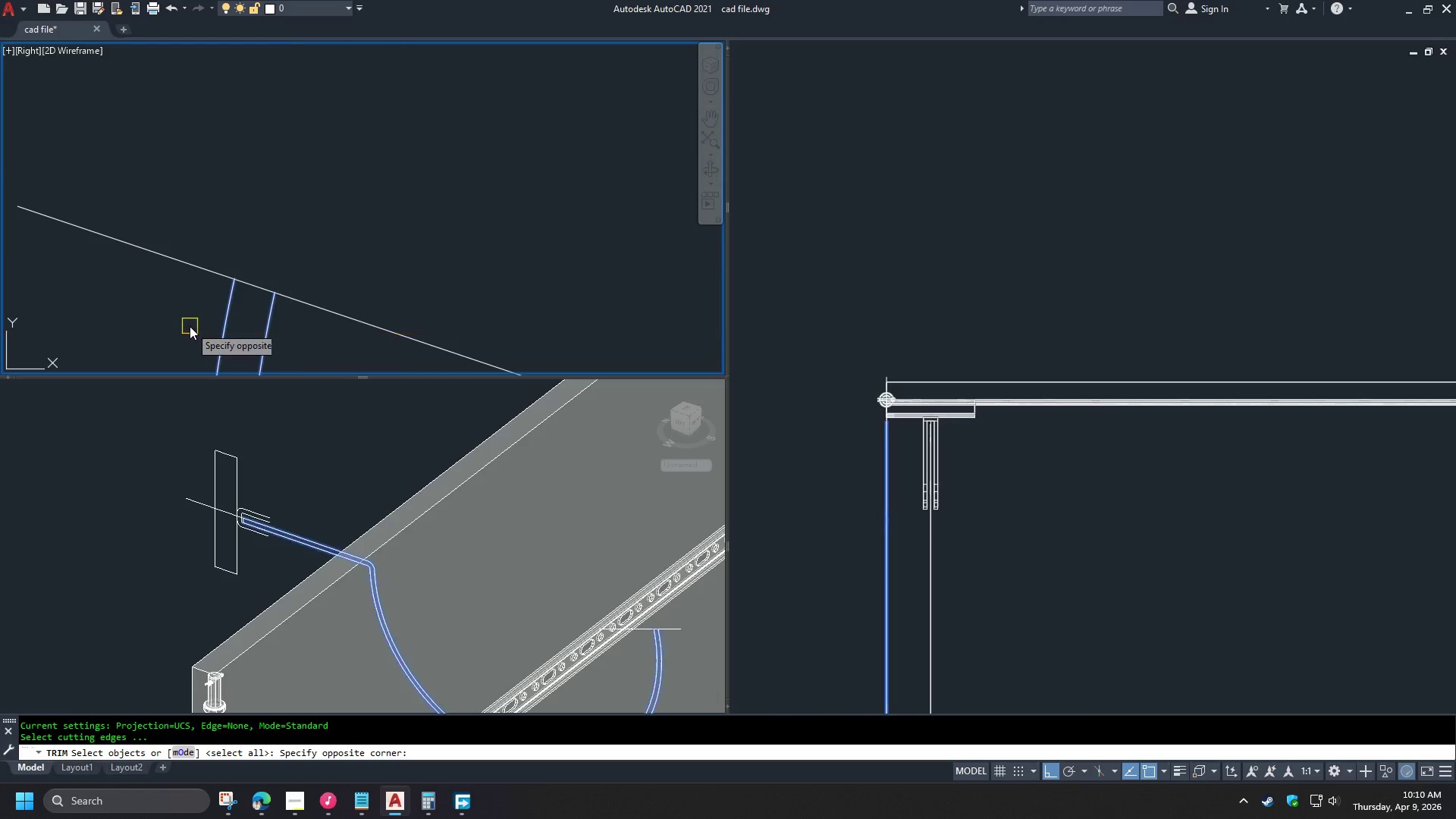 
double_click([190, 326])
 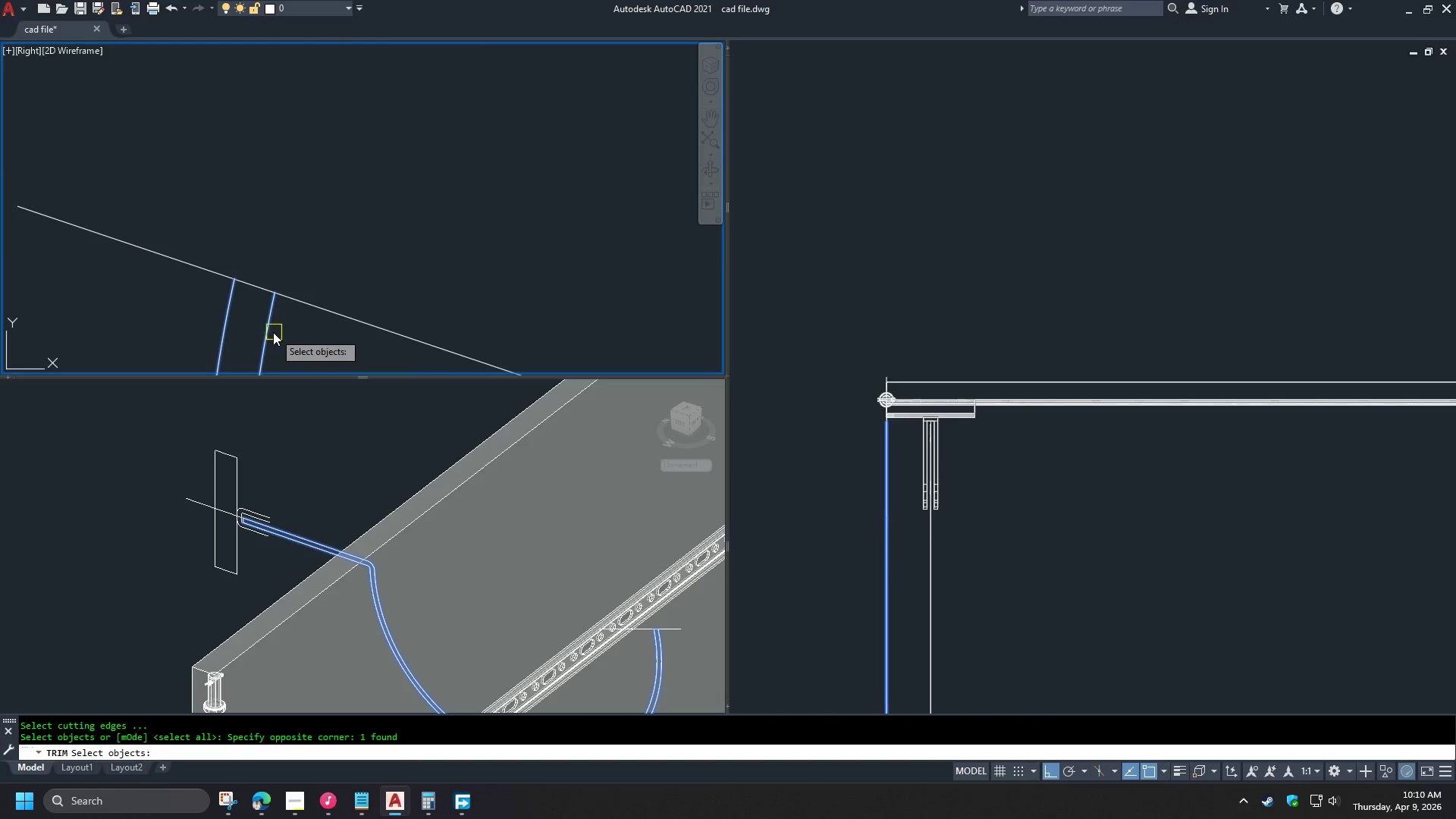 
key(Space)
 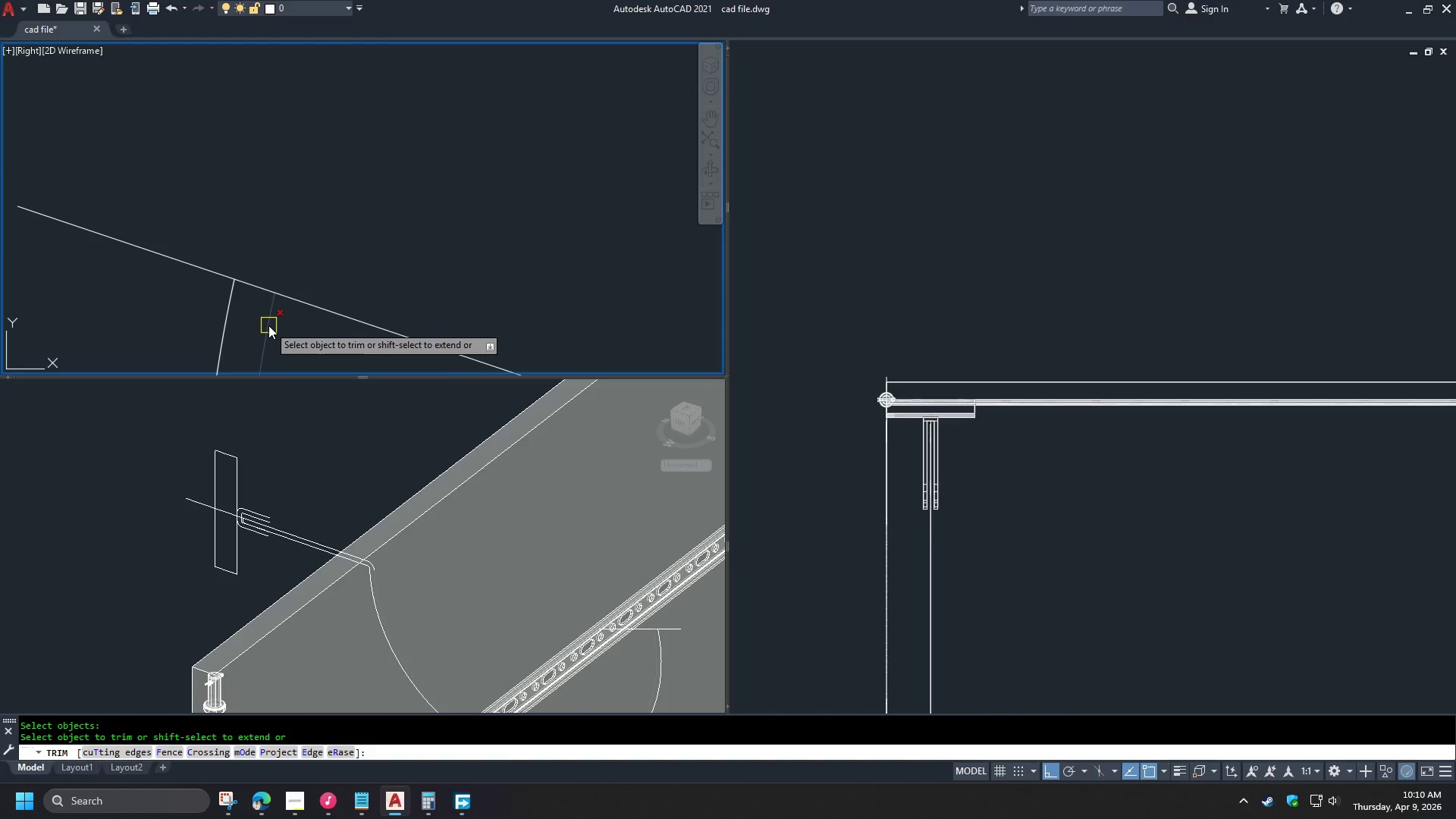 
key(Escape)
 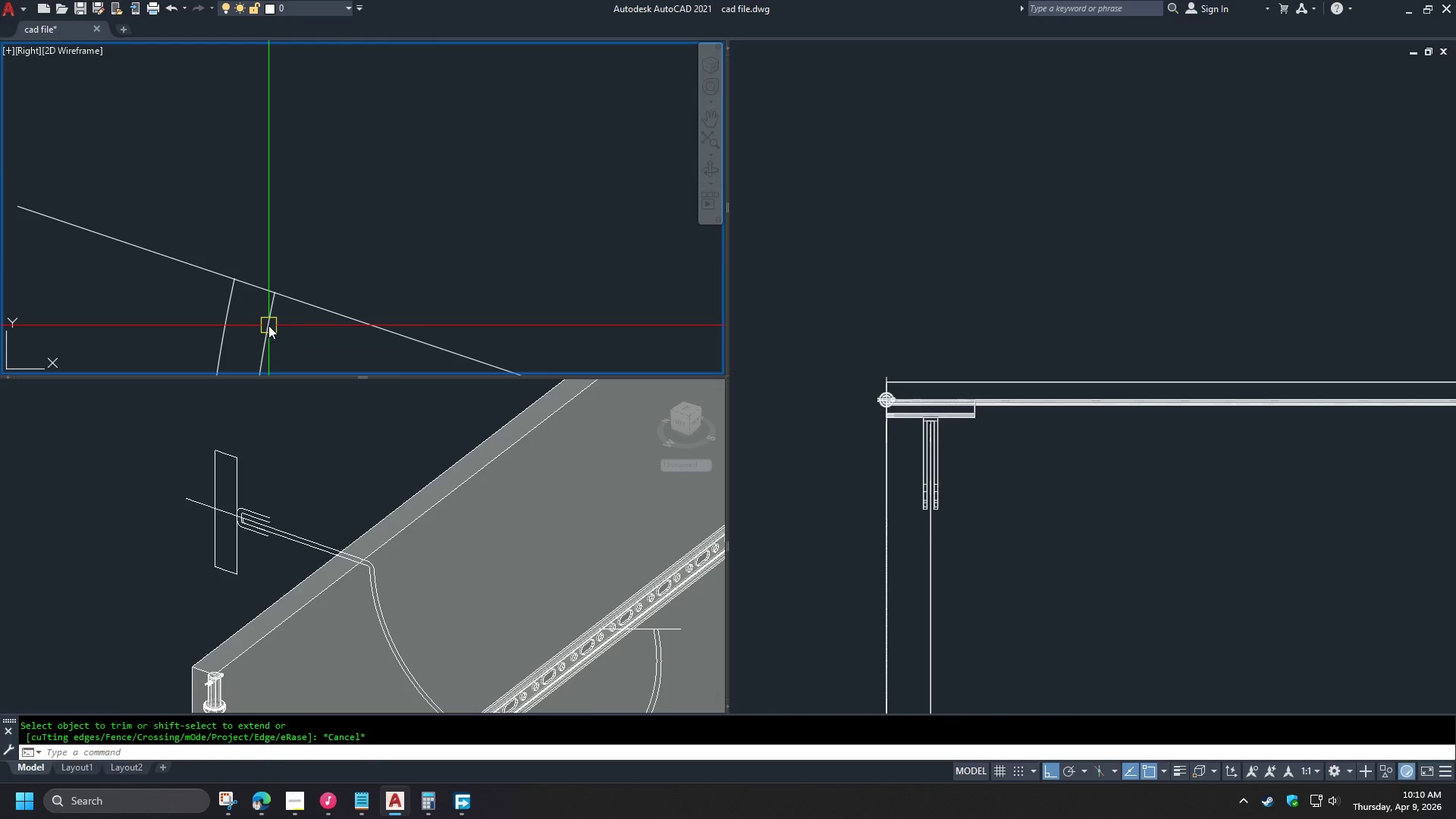 
left_click([268, 325])
 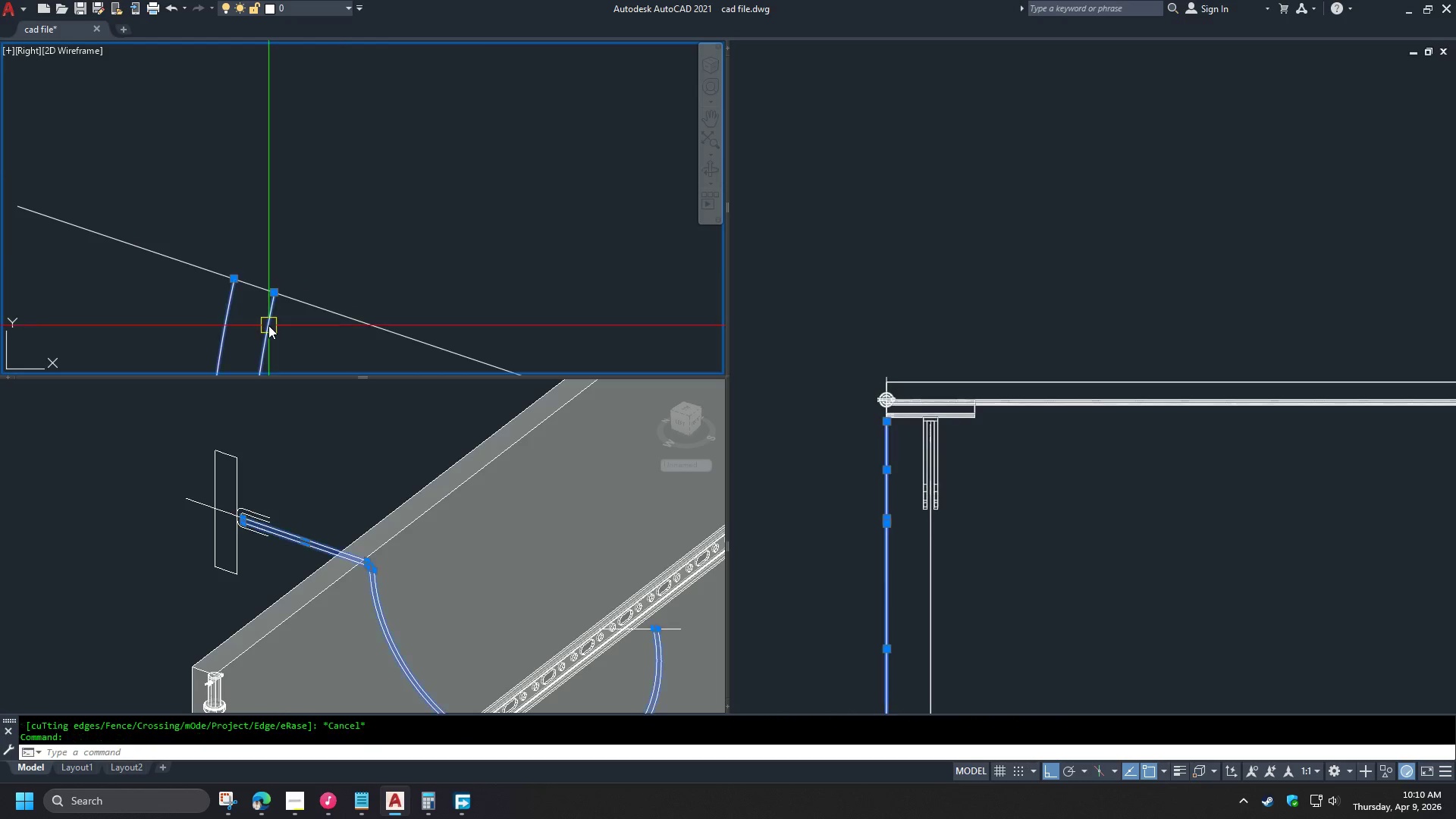 
right_click([268, 325])
 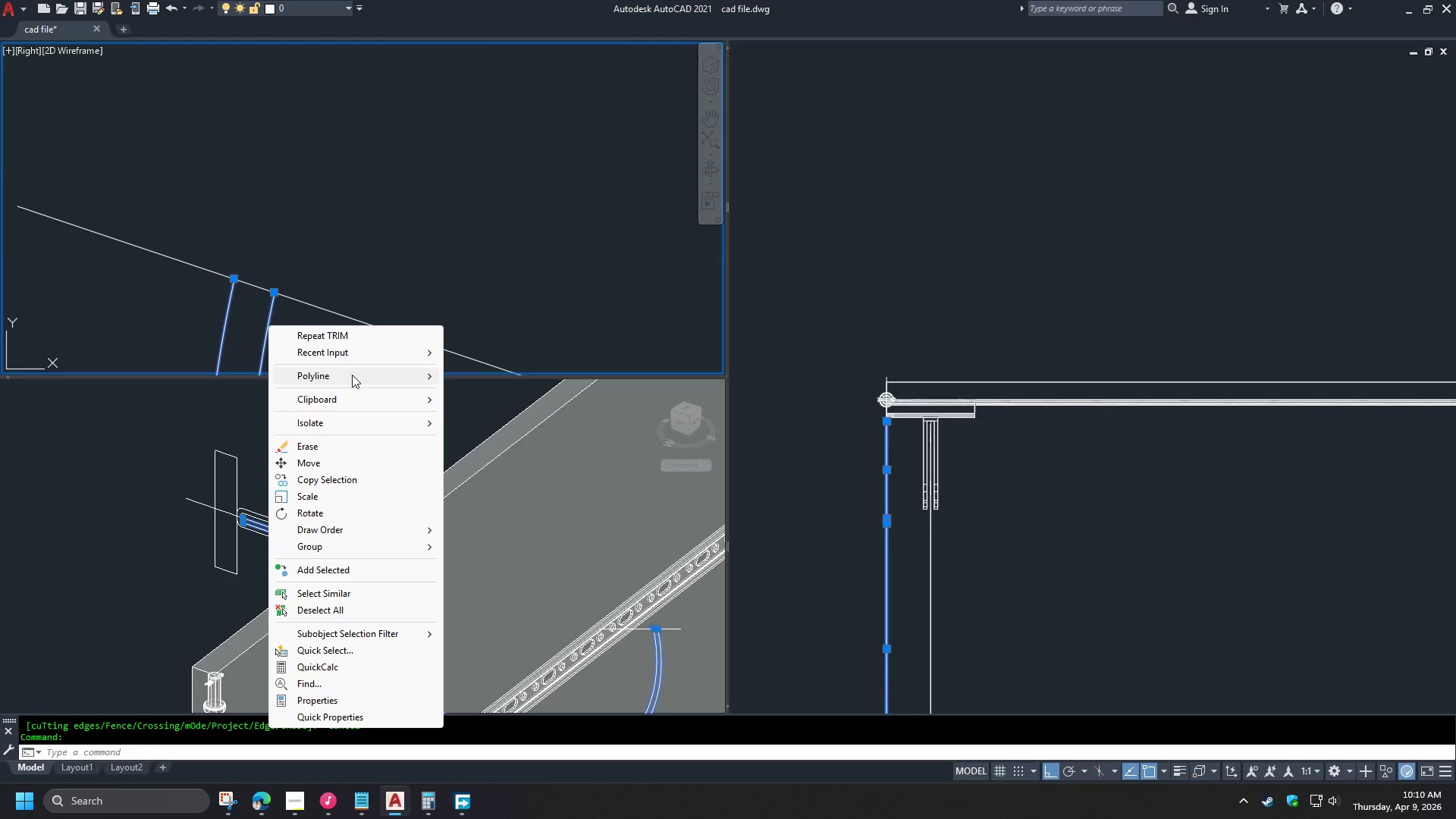 
left_click([350, 377])
 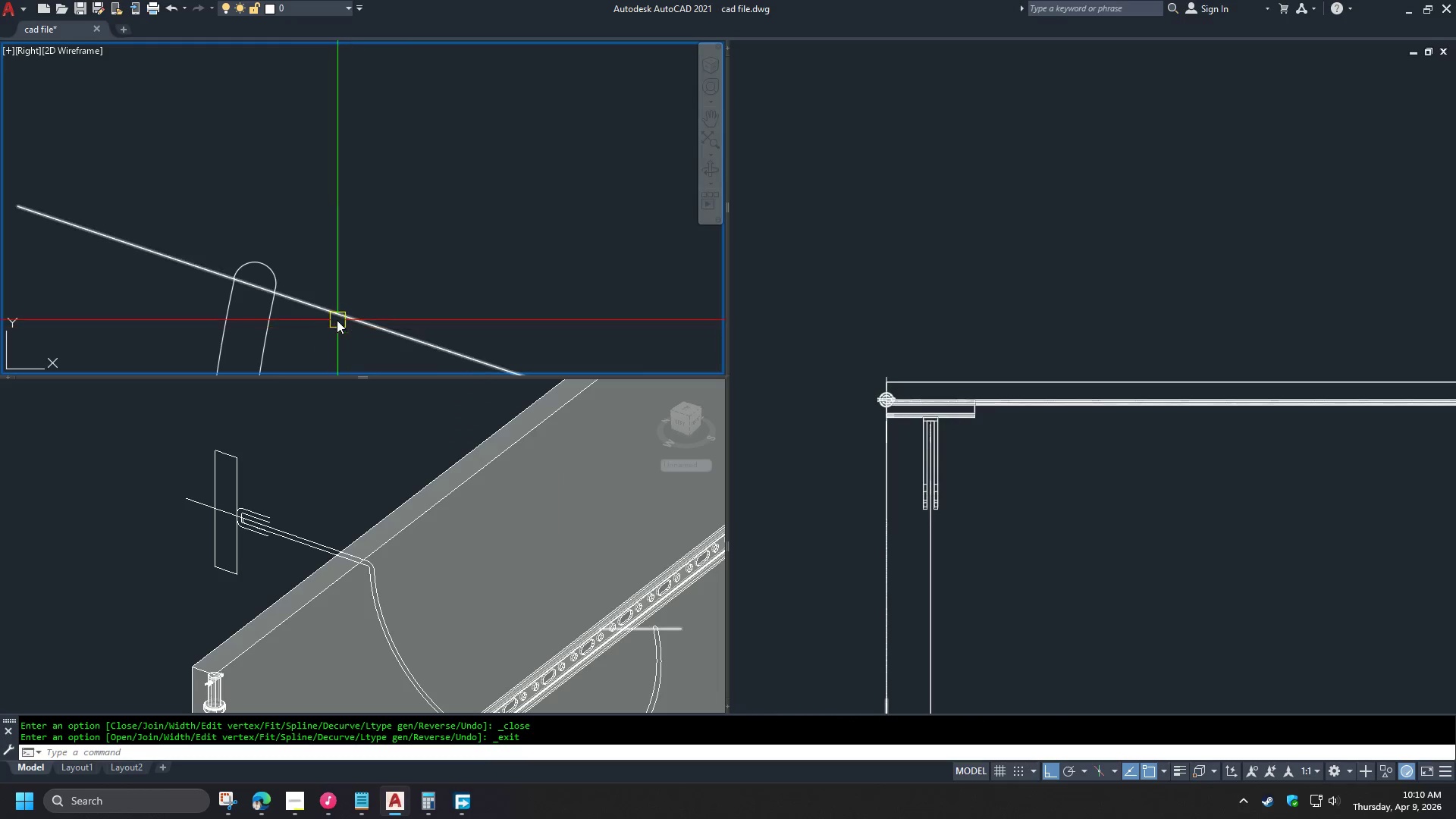 
left_click([331, 314])
 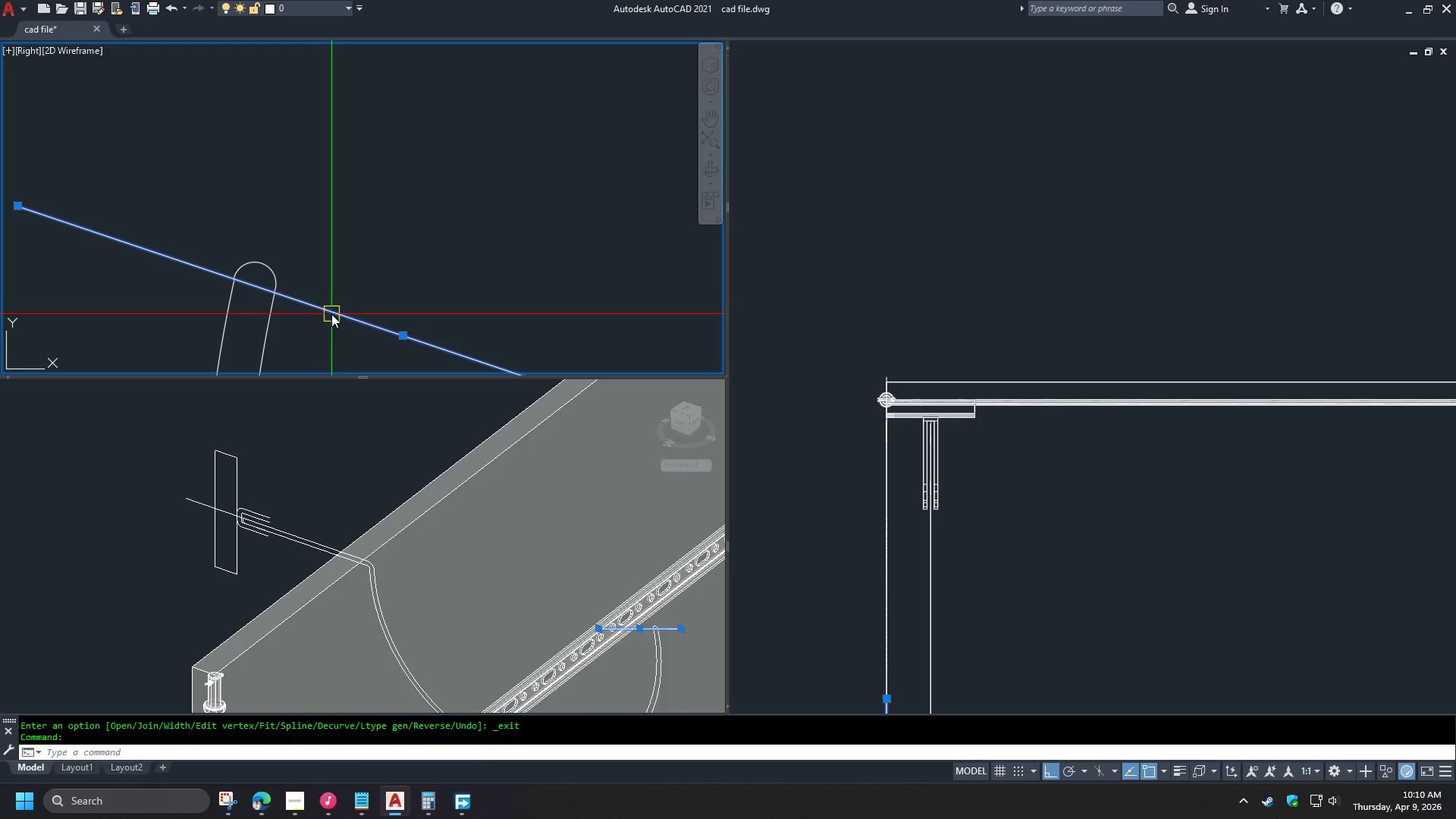 
key(E)
 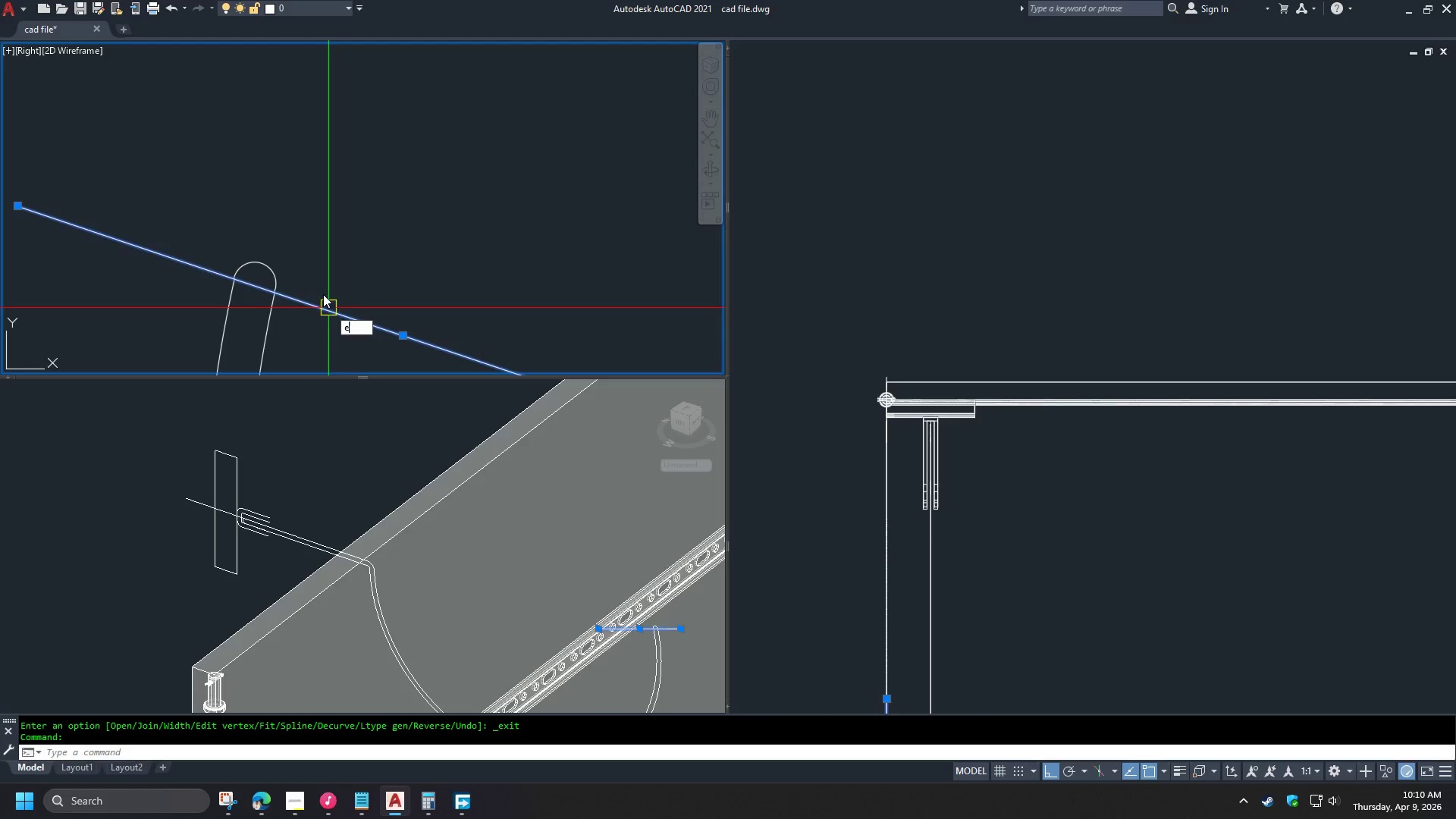 
key(Space)
 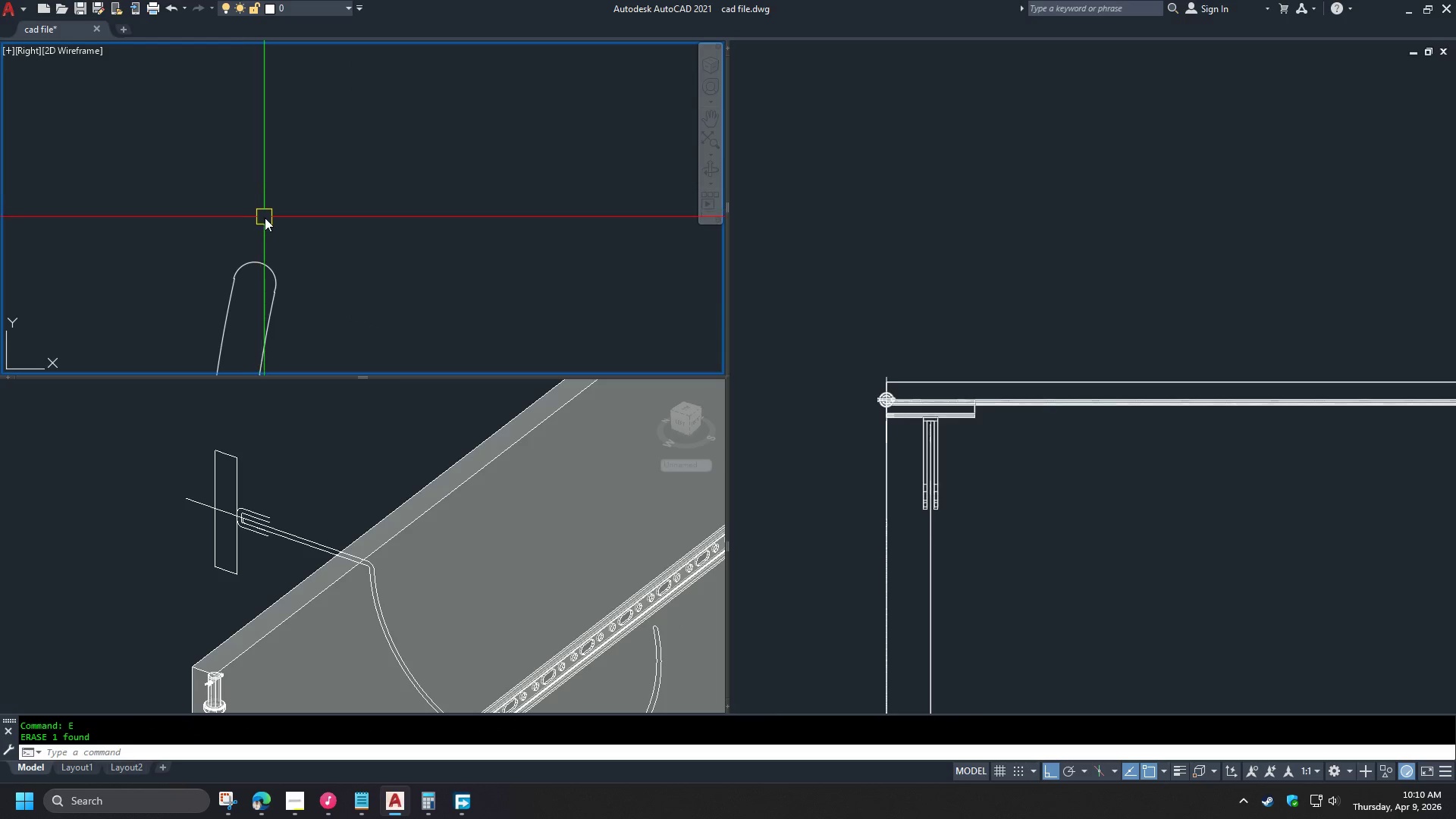 
scroll: coordinate [285, 204], scroll_direction: down, amount: 6.0
 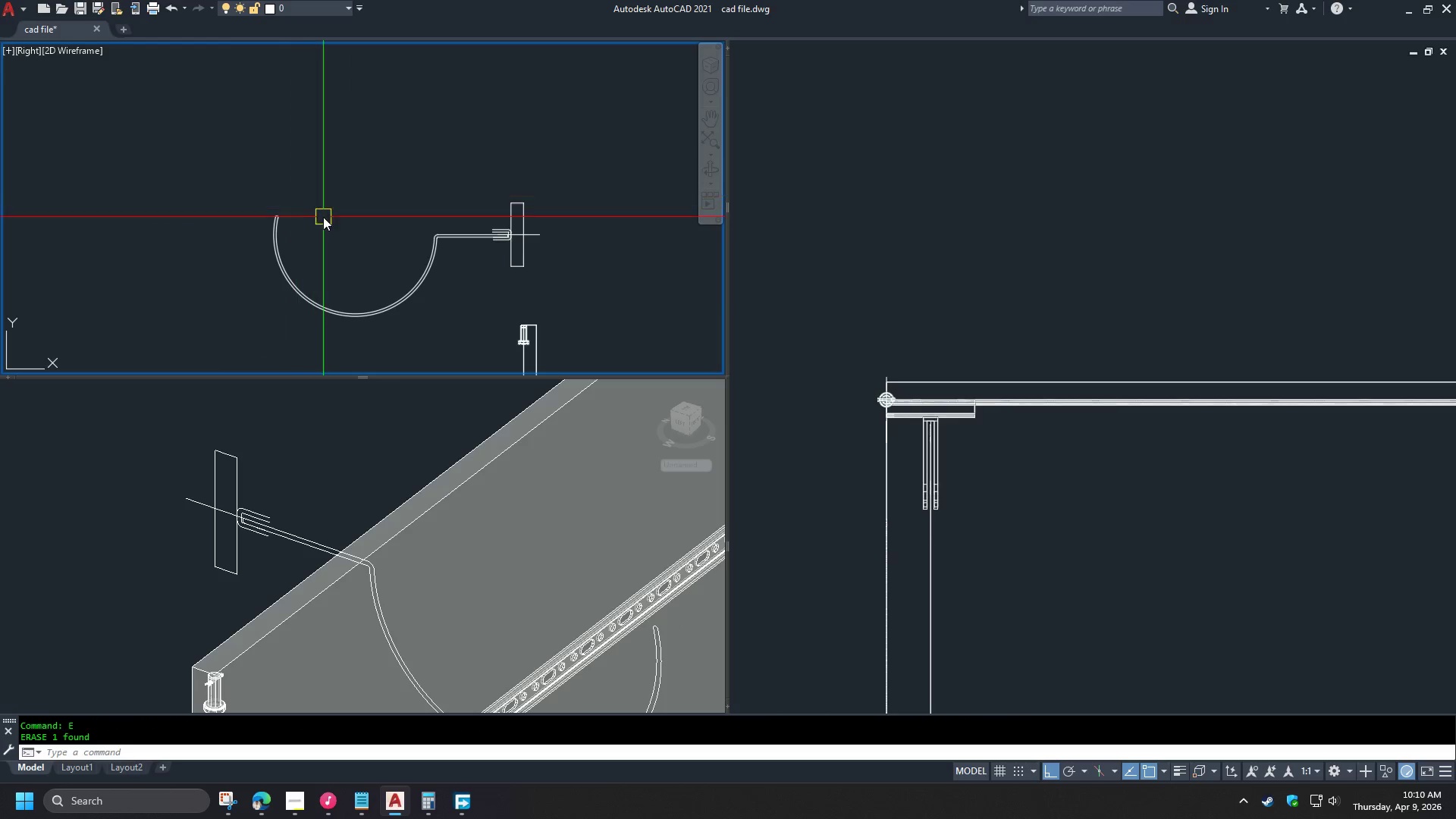 
scroll: coordinate [284, 212], scroll_direction: up, amount: 4.0
 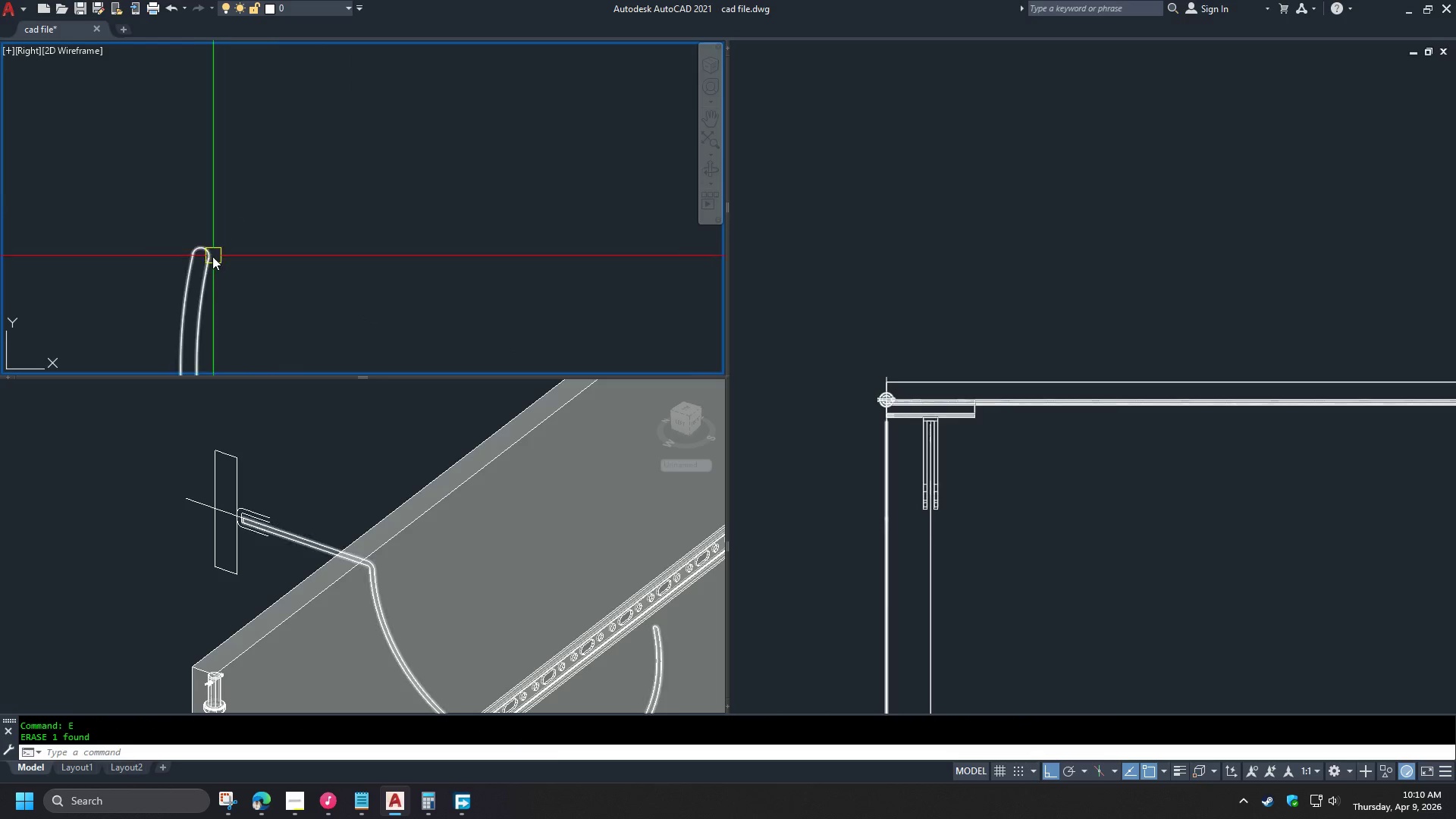 
left_click([206, 265])
 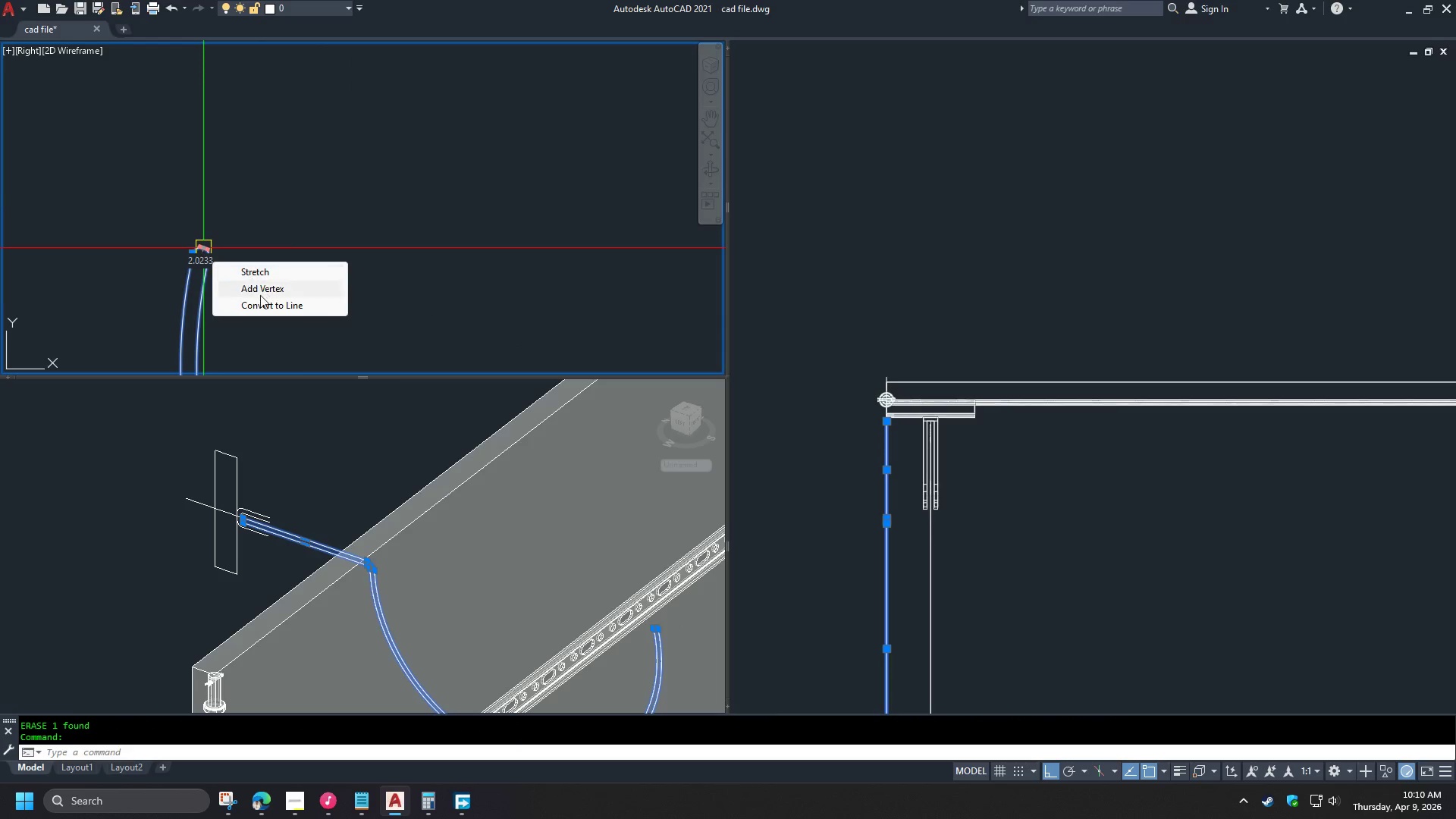 
left_click([259, 308])
 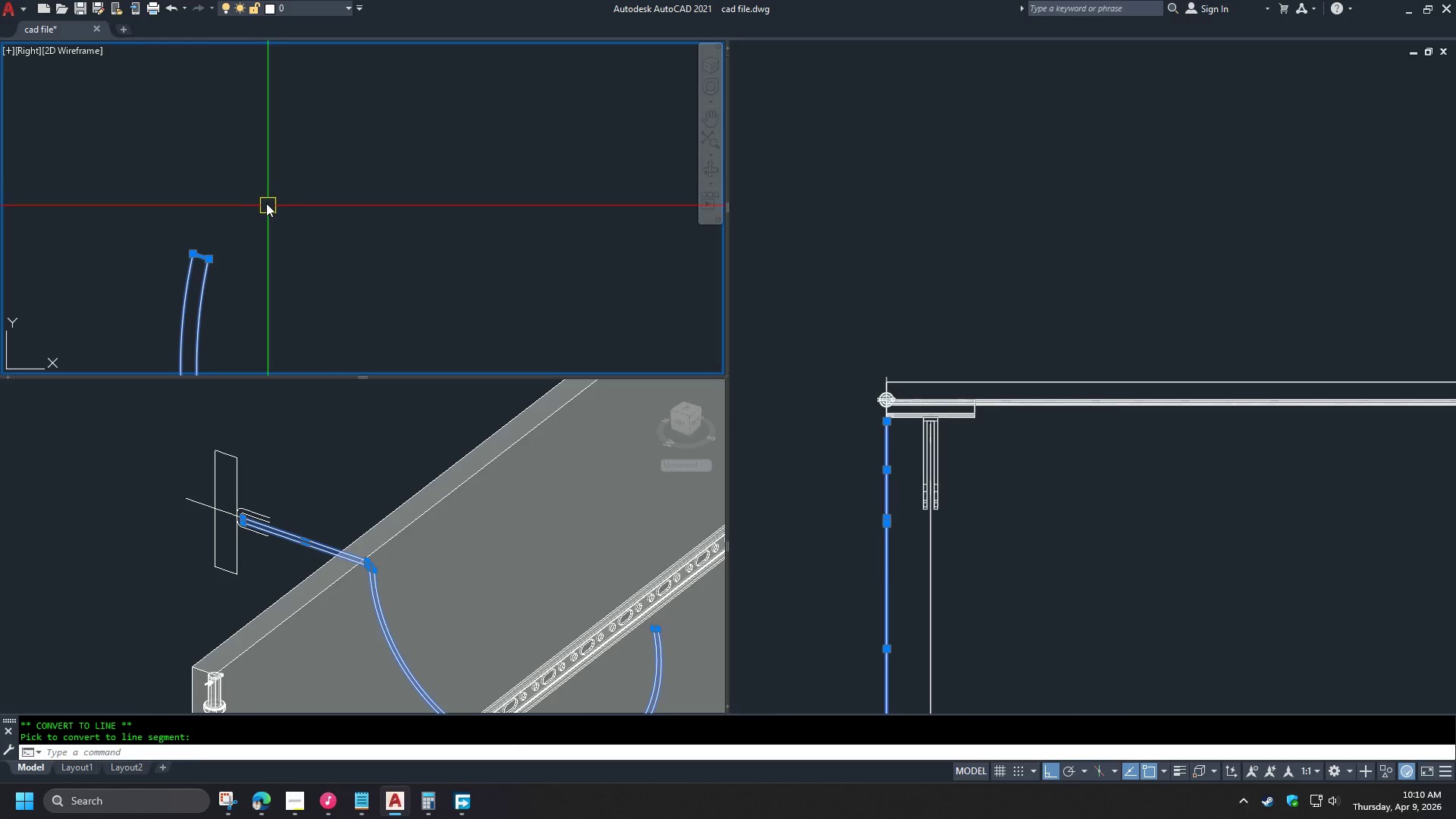 
key(Escape)
 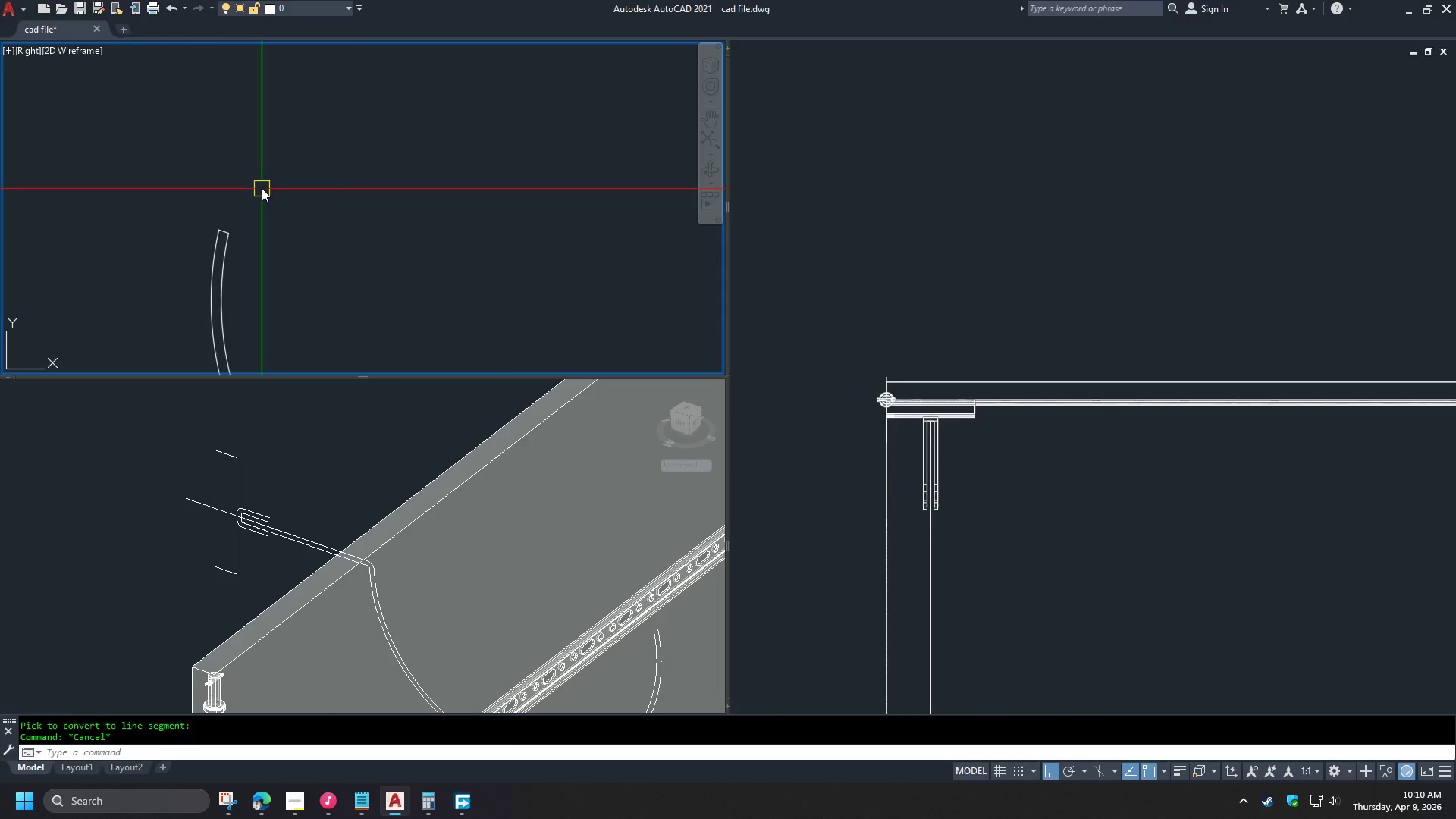 
scroll: coordinate [312, 234], scroll_direction: down, amount: 5.0
 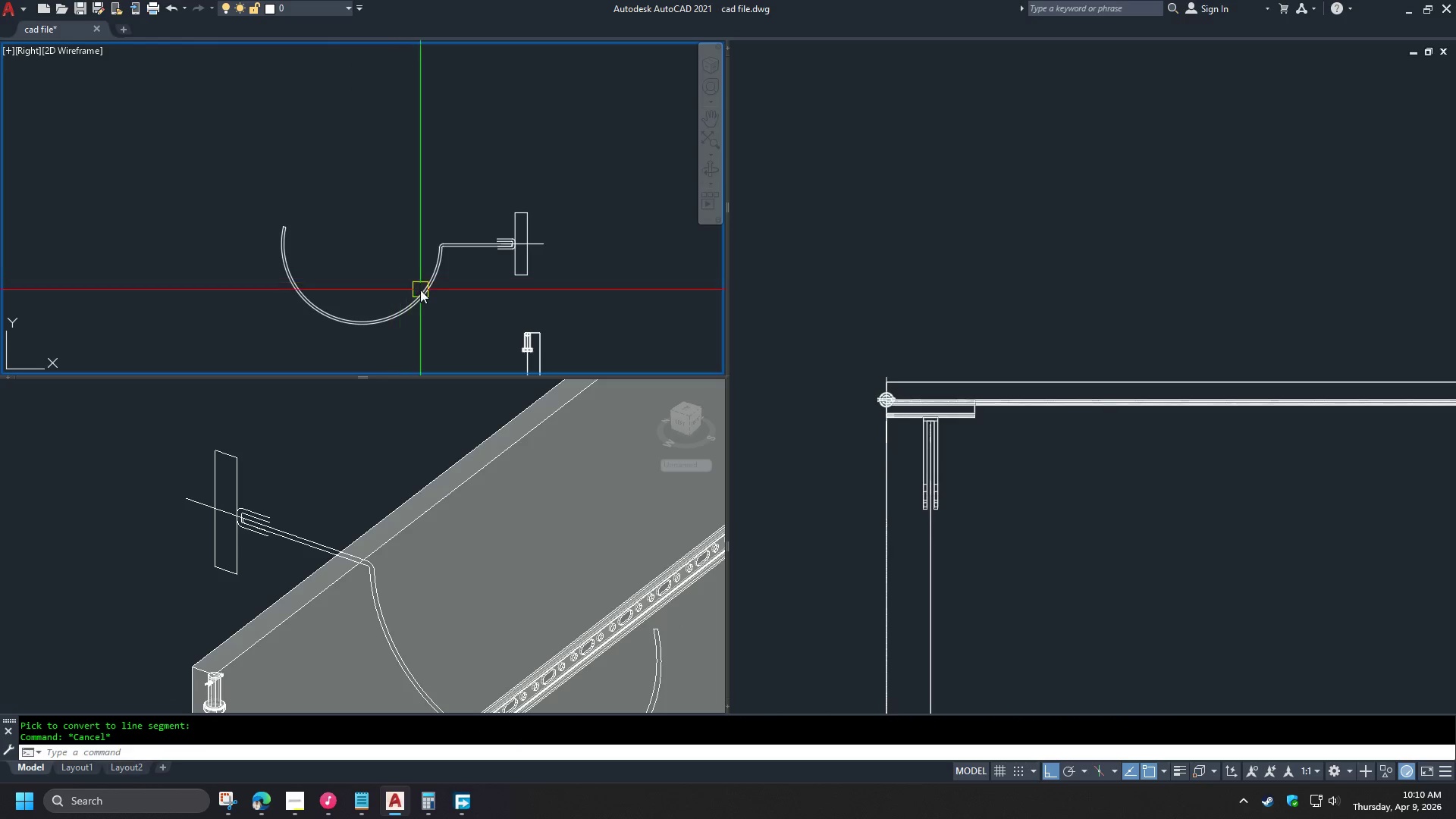 
type(ext )
 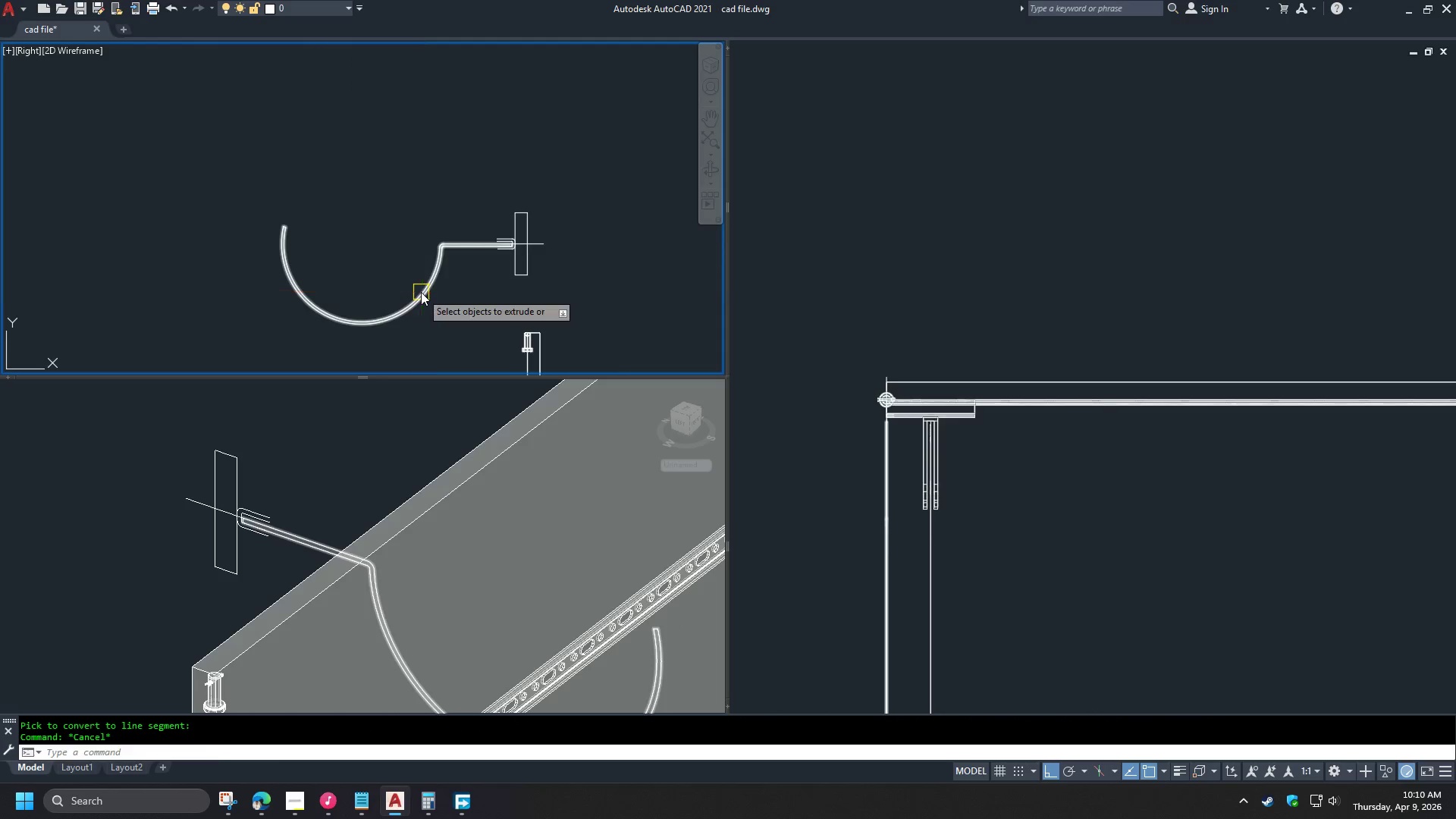 
left_click([421, 292])
 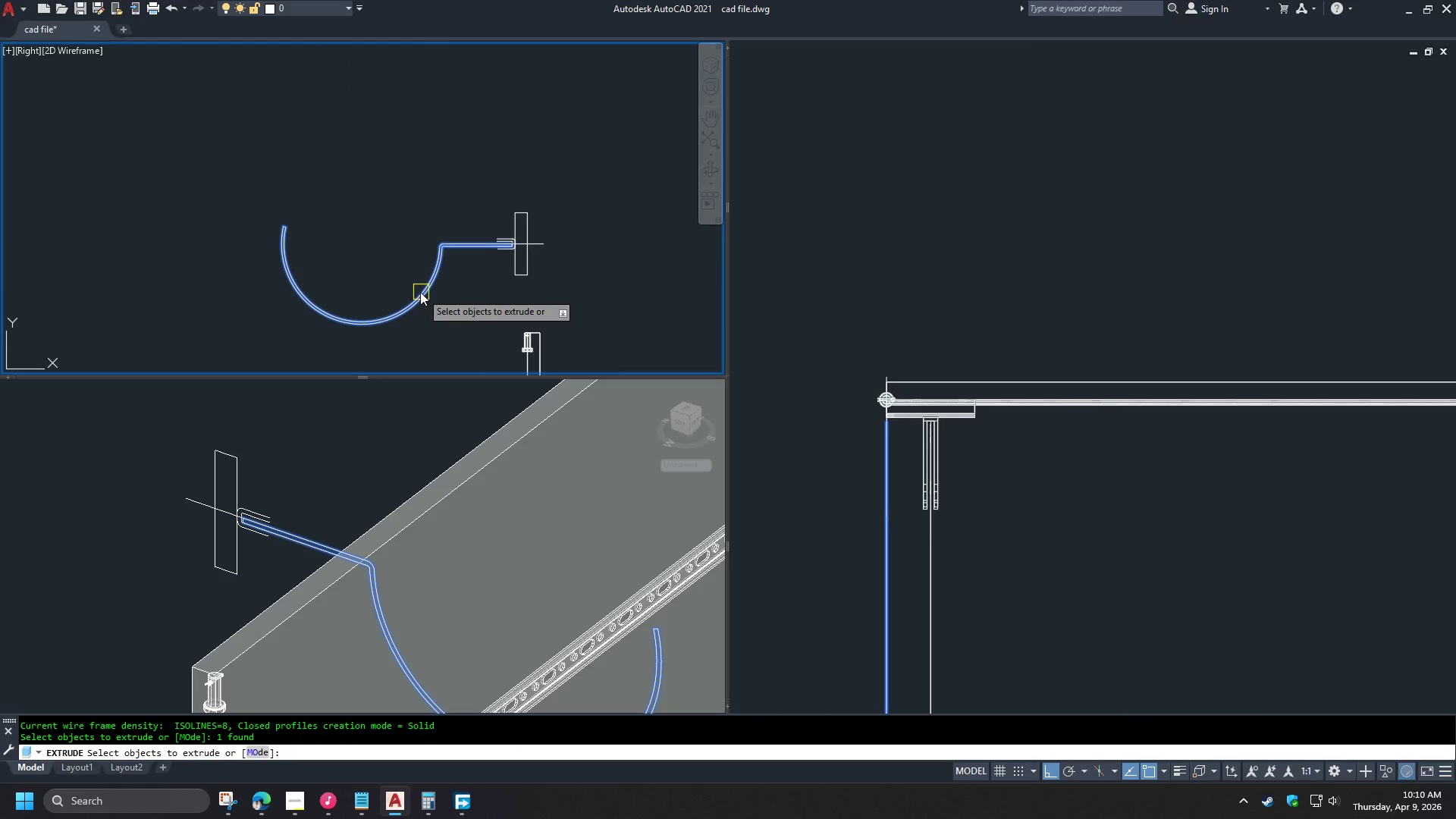 
key(Space)
 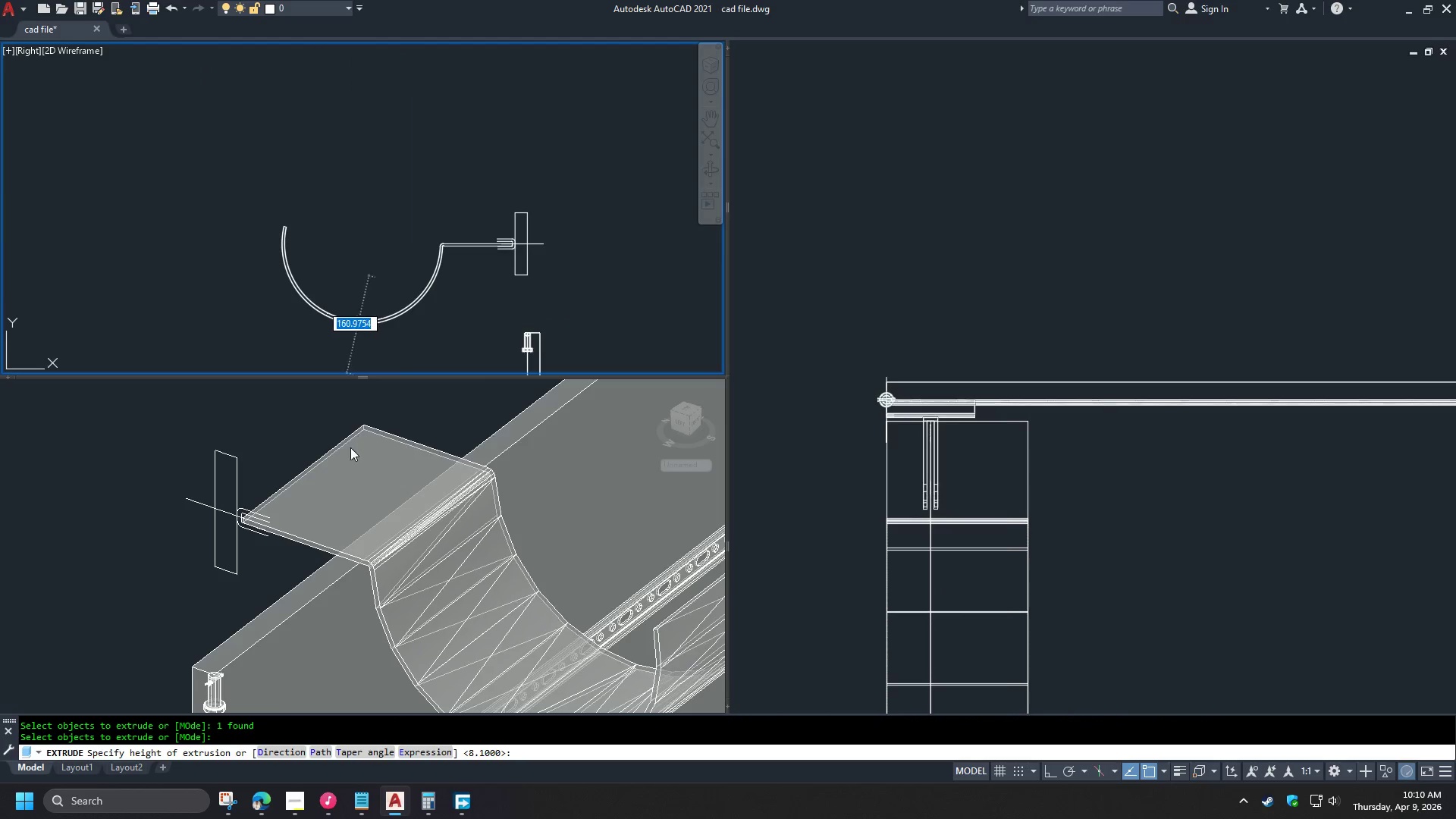 
left_click([283, 457])
 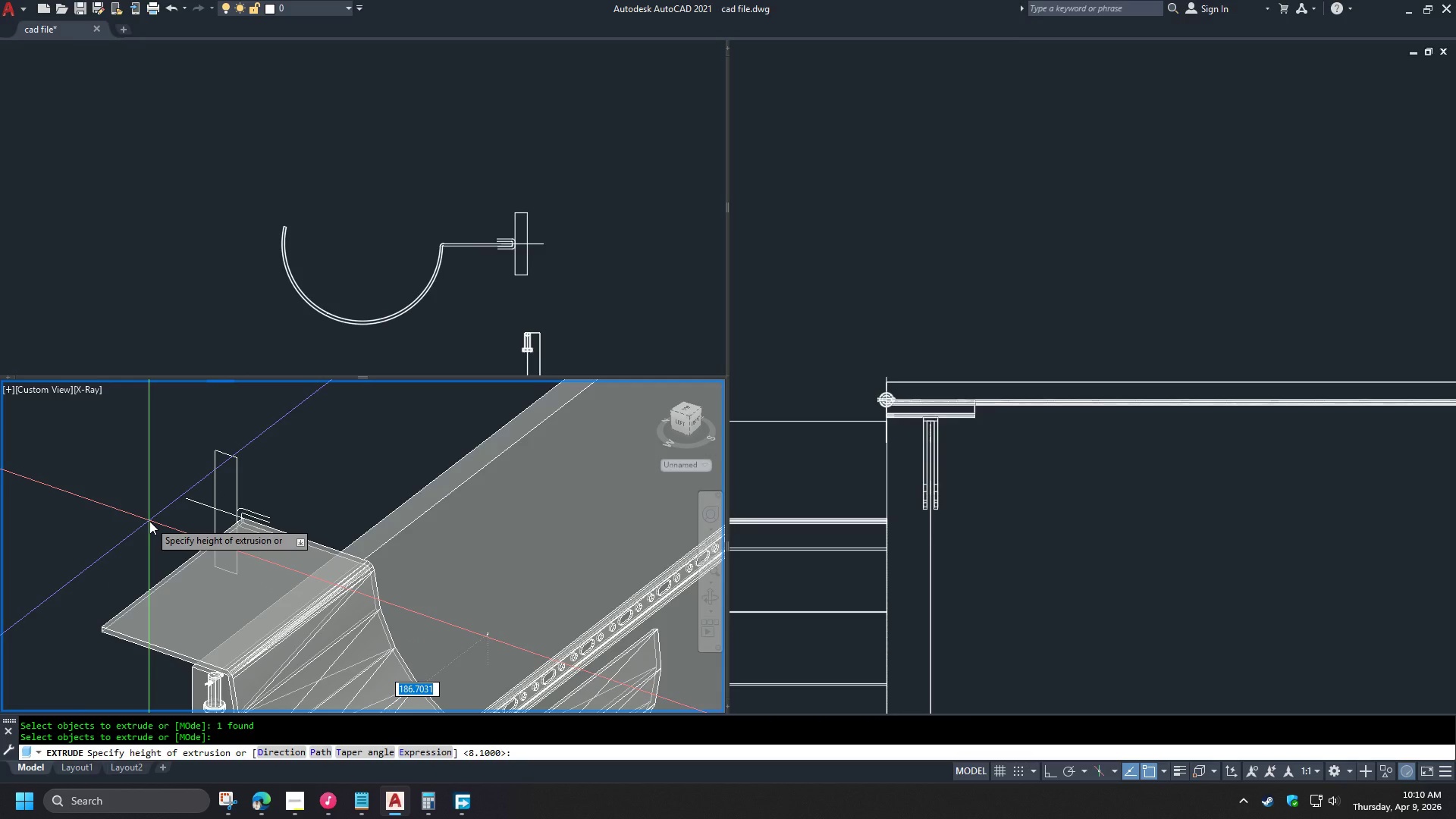 
key(Numpad4)
 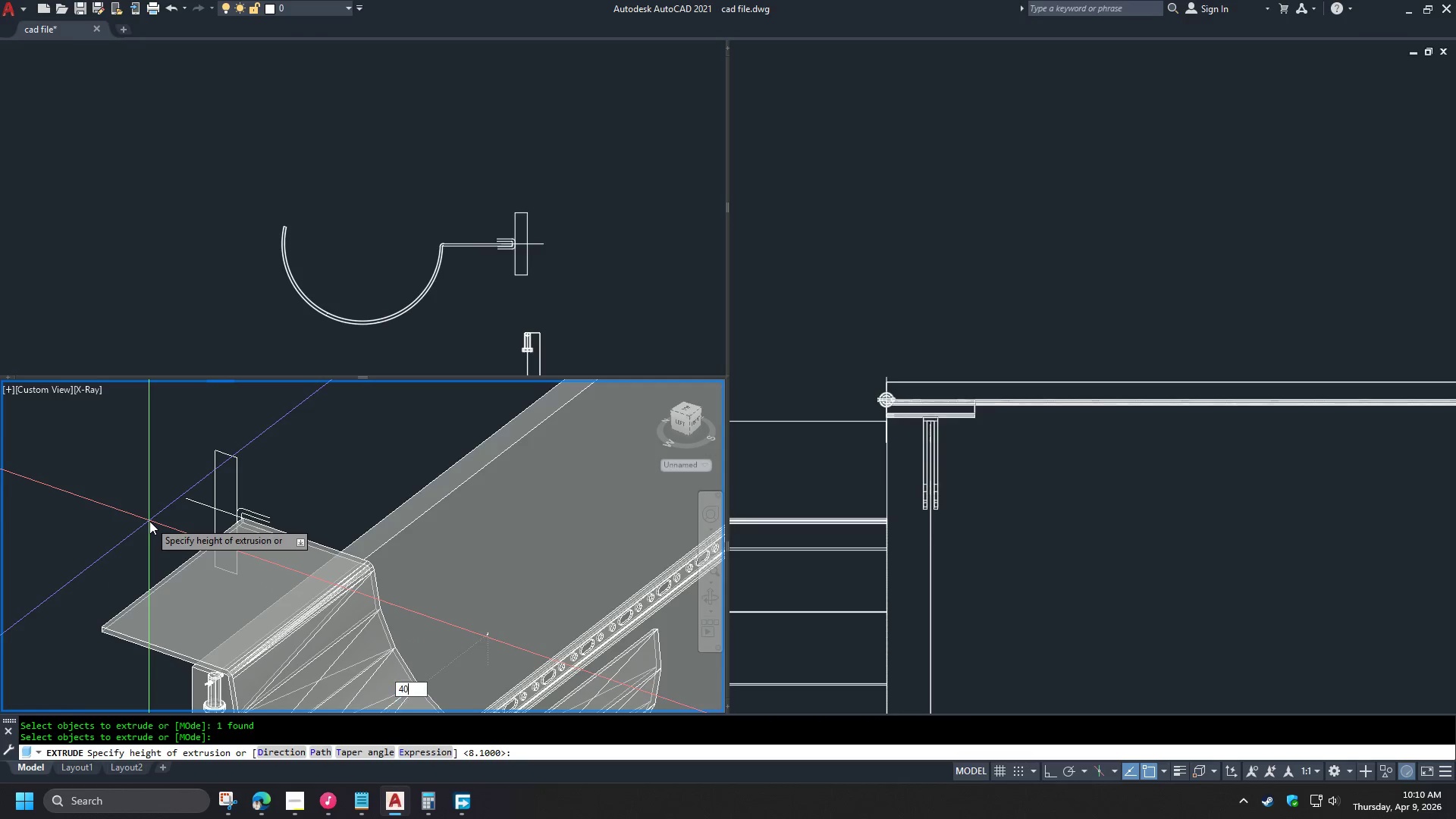 
key(Numpad0)
 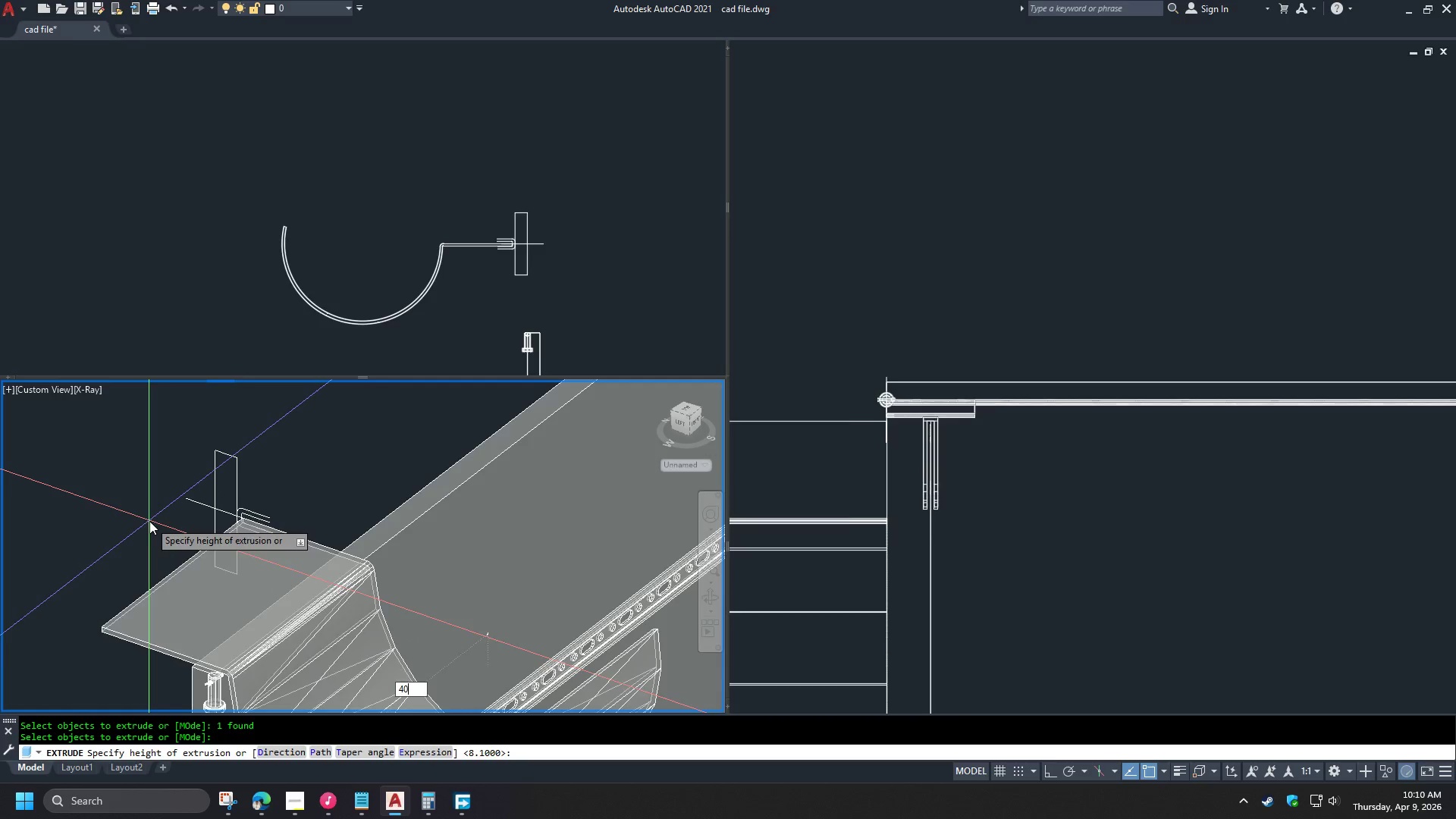 
key(Space)
 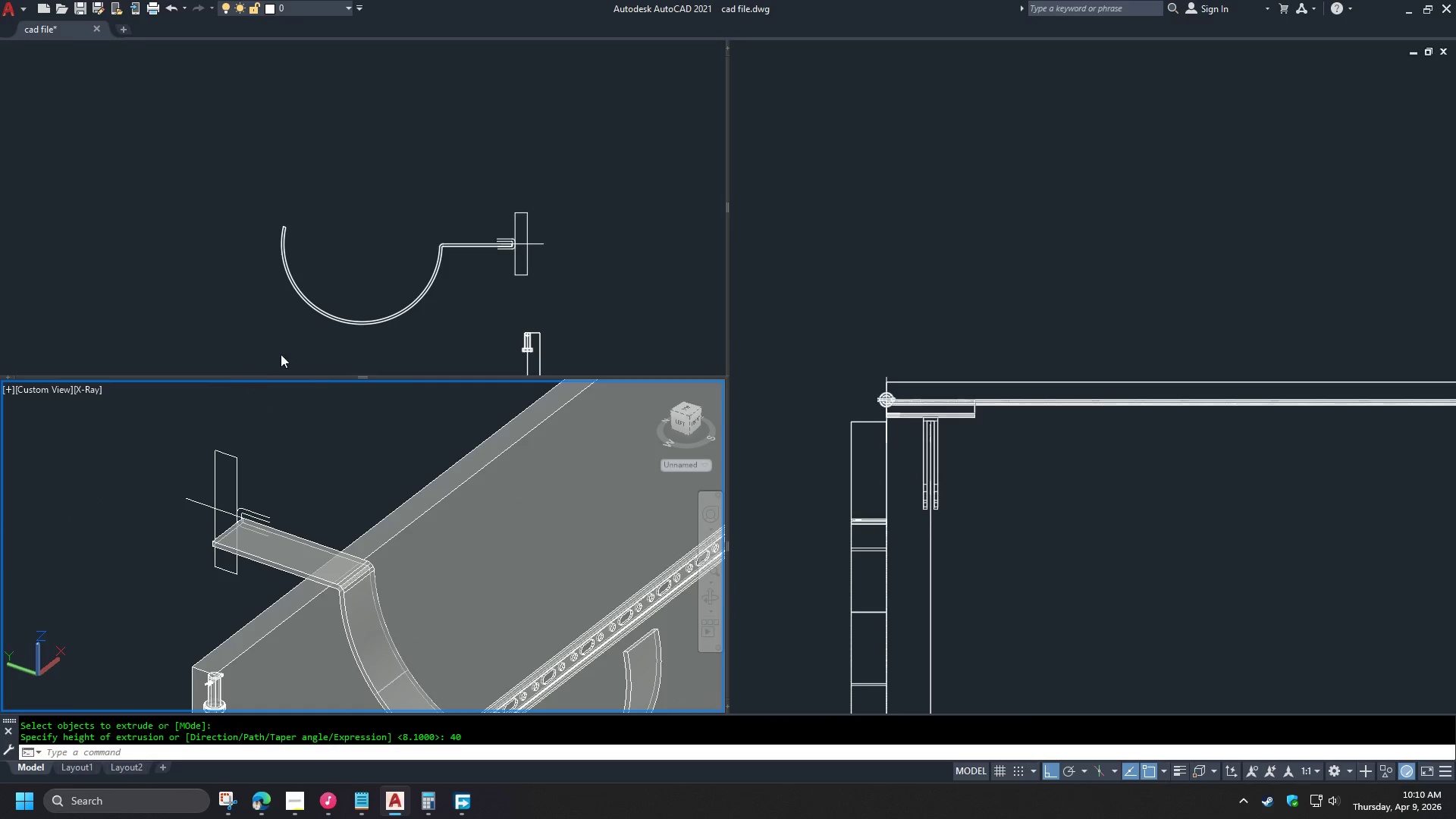 
left_click([347, 253])
 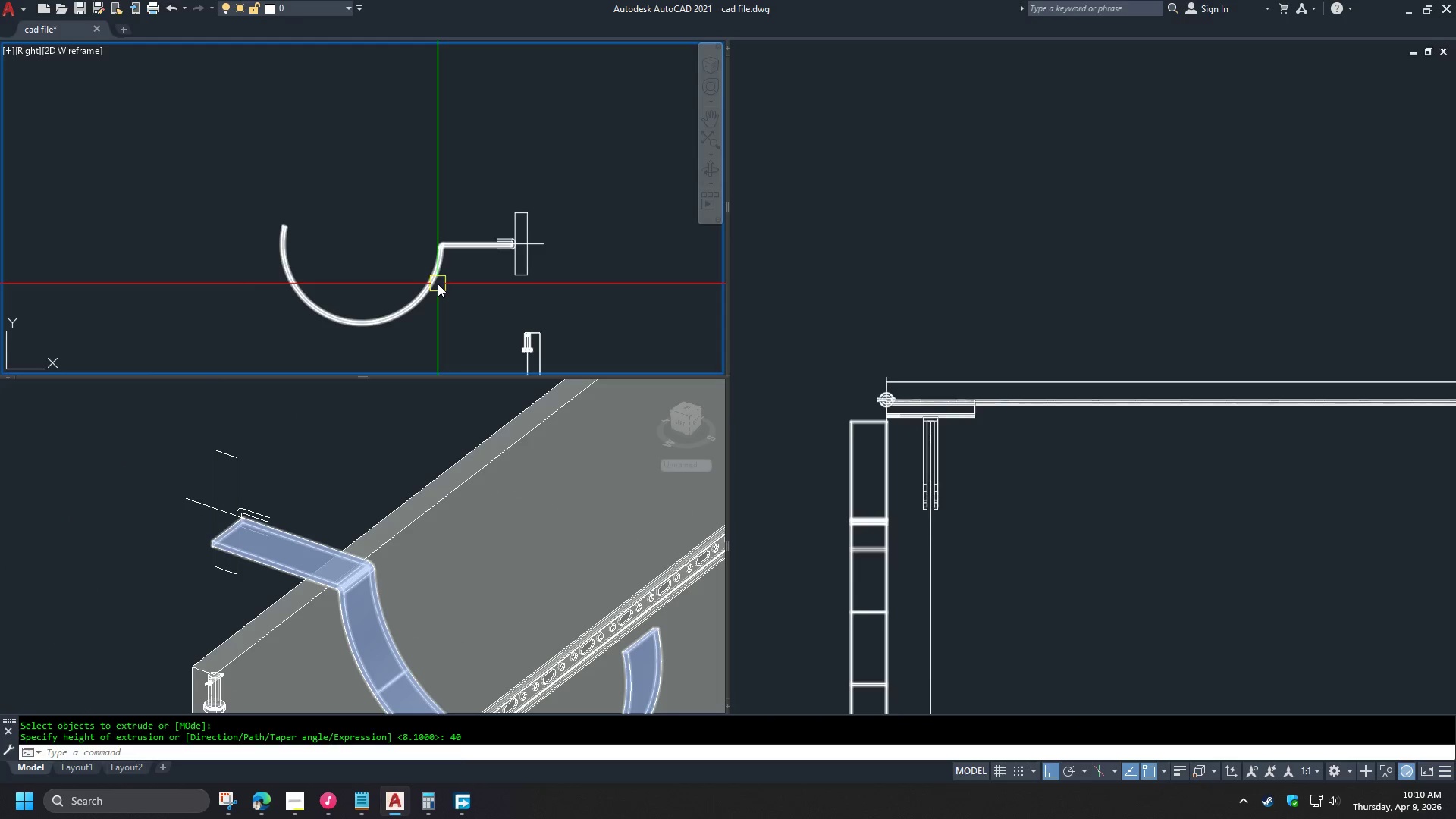 
left_click([438, 283])
 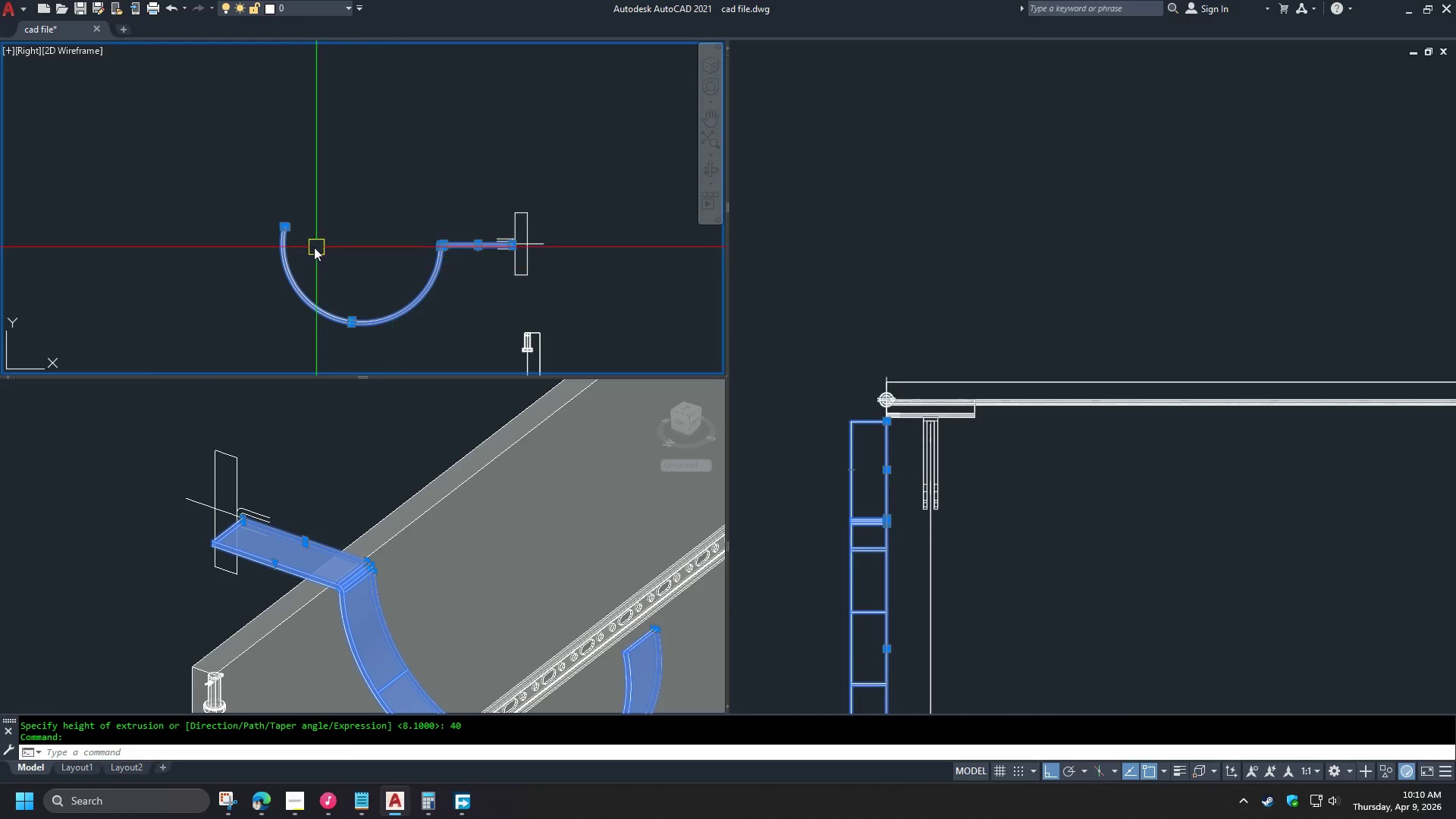 
scroll: coordinate [312, 244], scroll_direction: up, amount: 3.0
 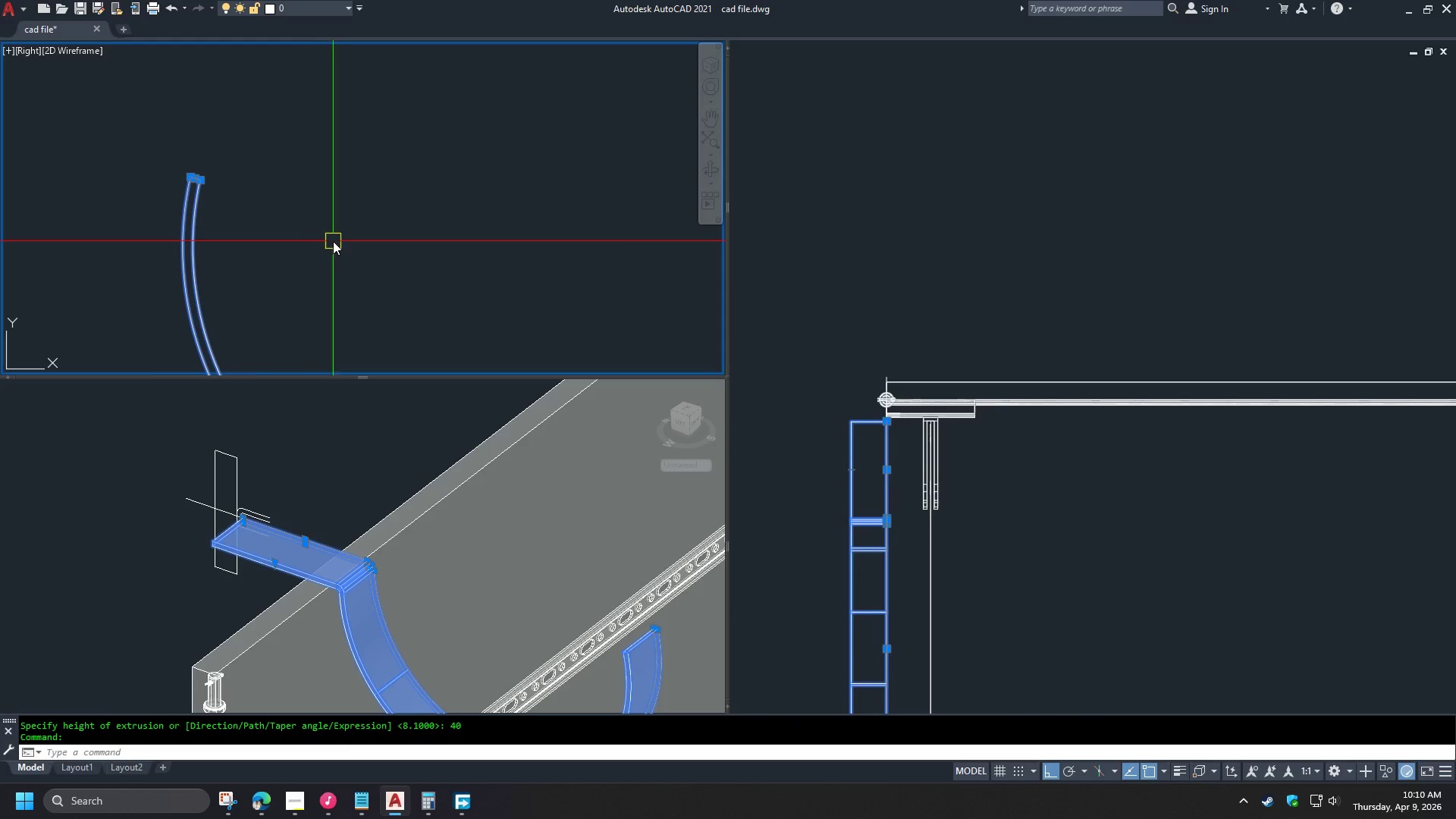 
type(mi qua )
 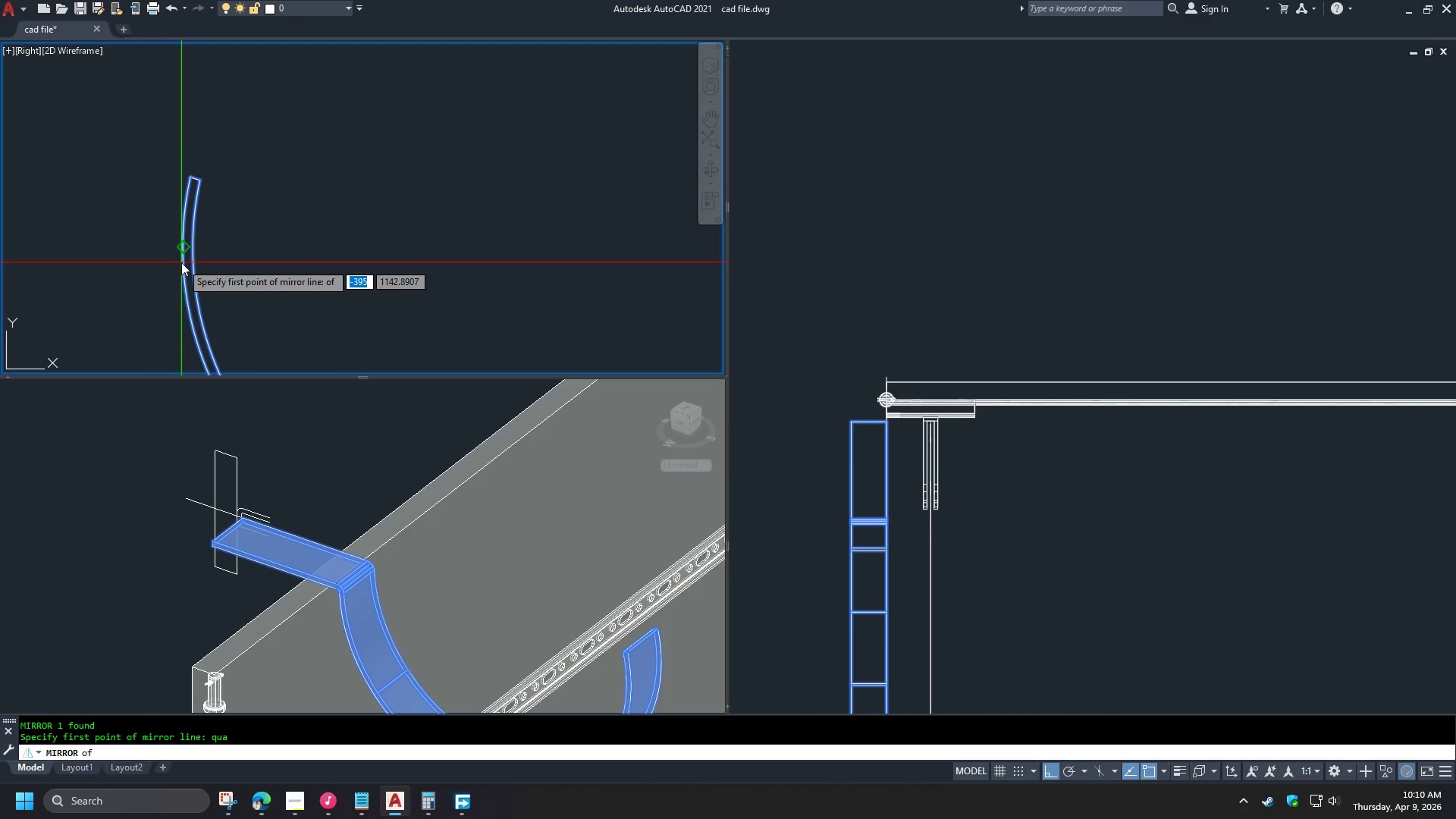 
left_click([181, 262])
 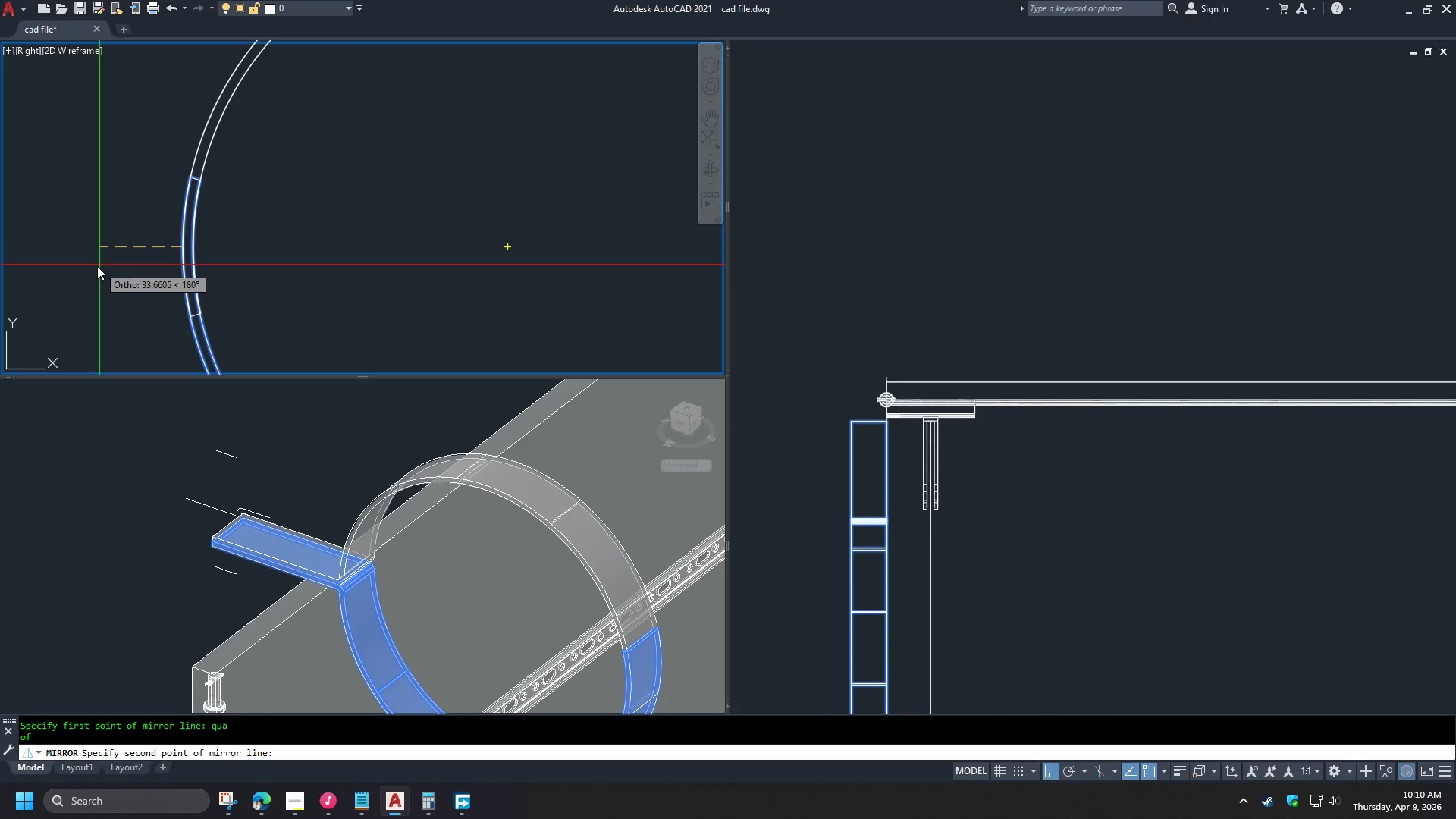 
left_click([97, 266])
 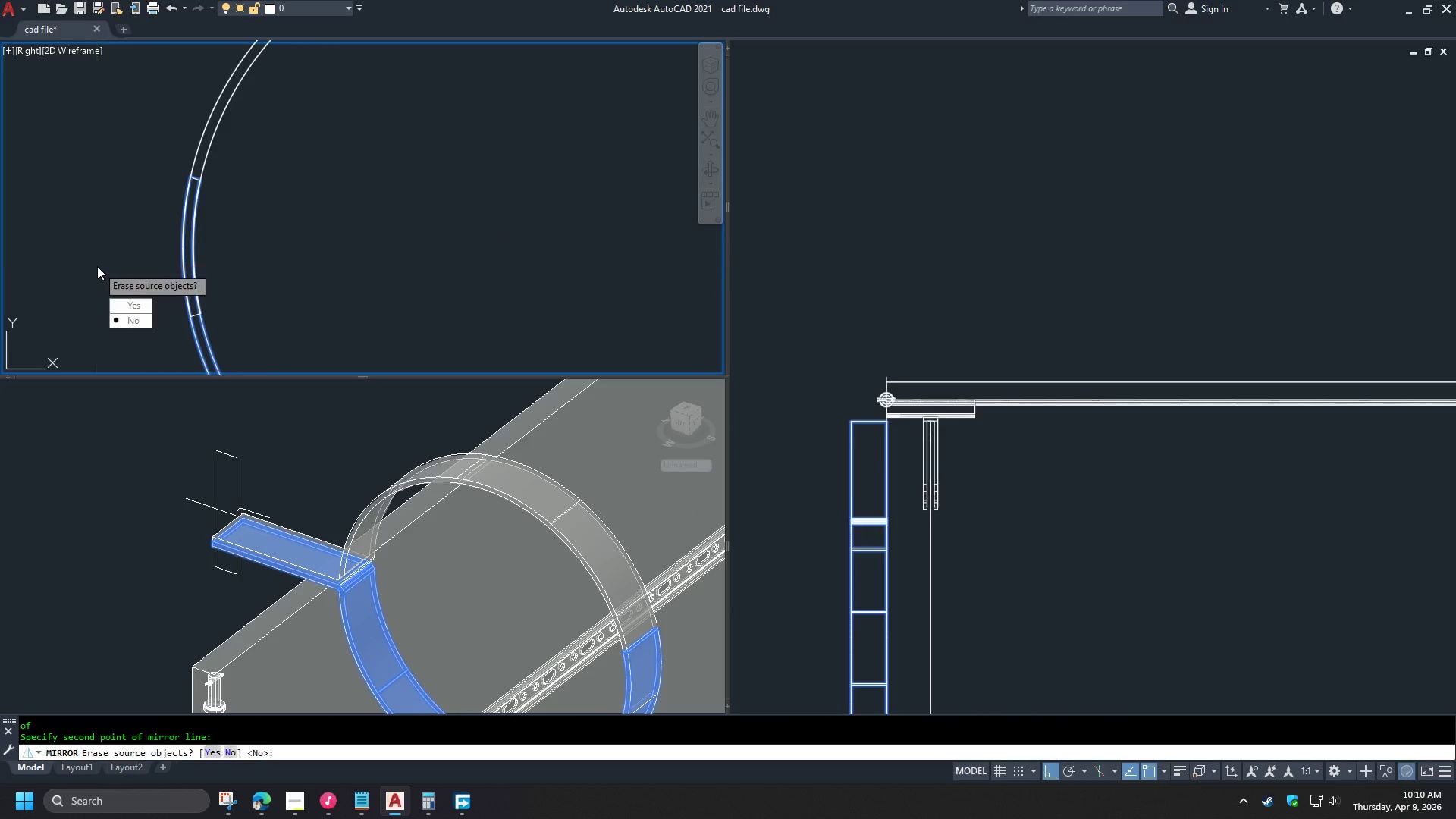 
key(Space)
 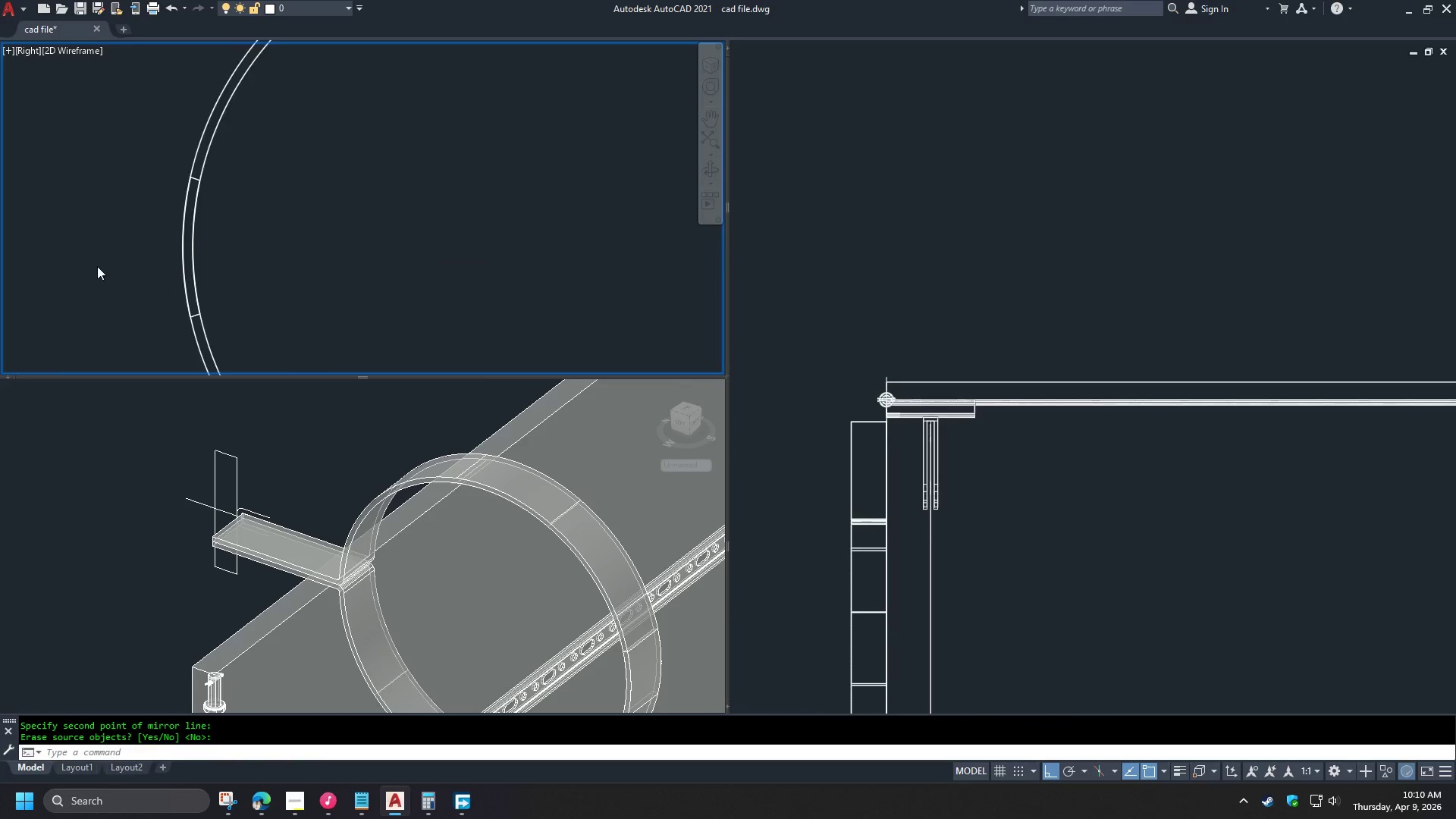 
scroll: coordinate [97, 265], scroll_direction: down, amount: 2.0
 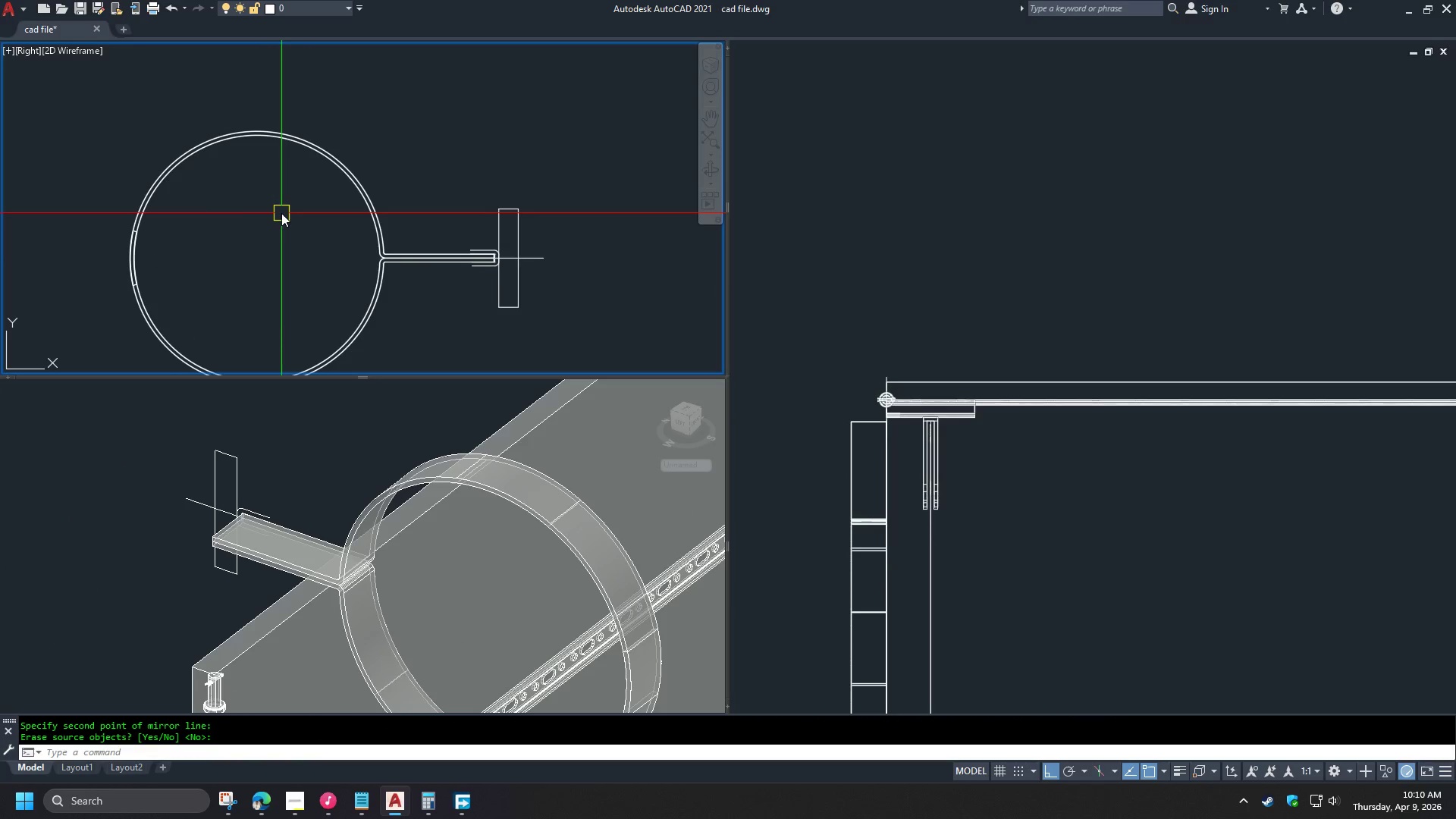 
type(uni )
 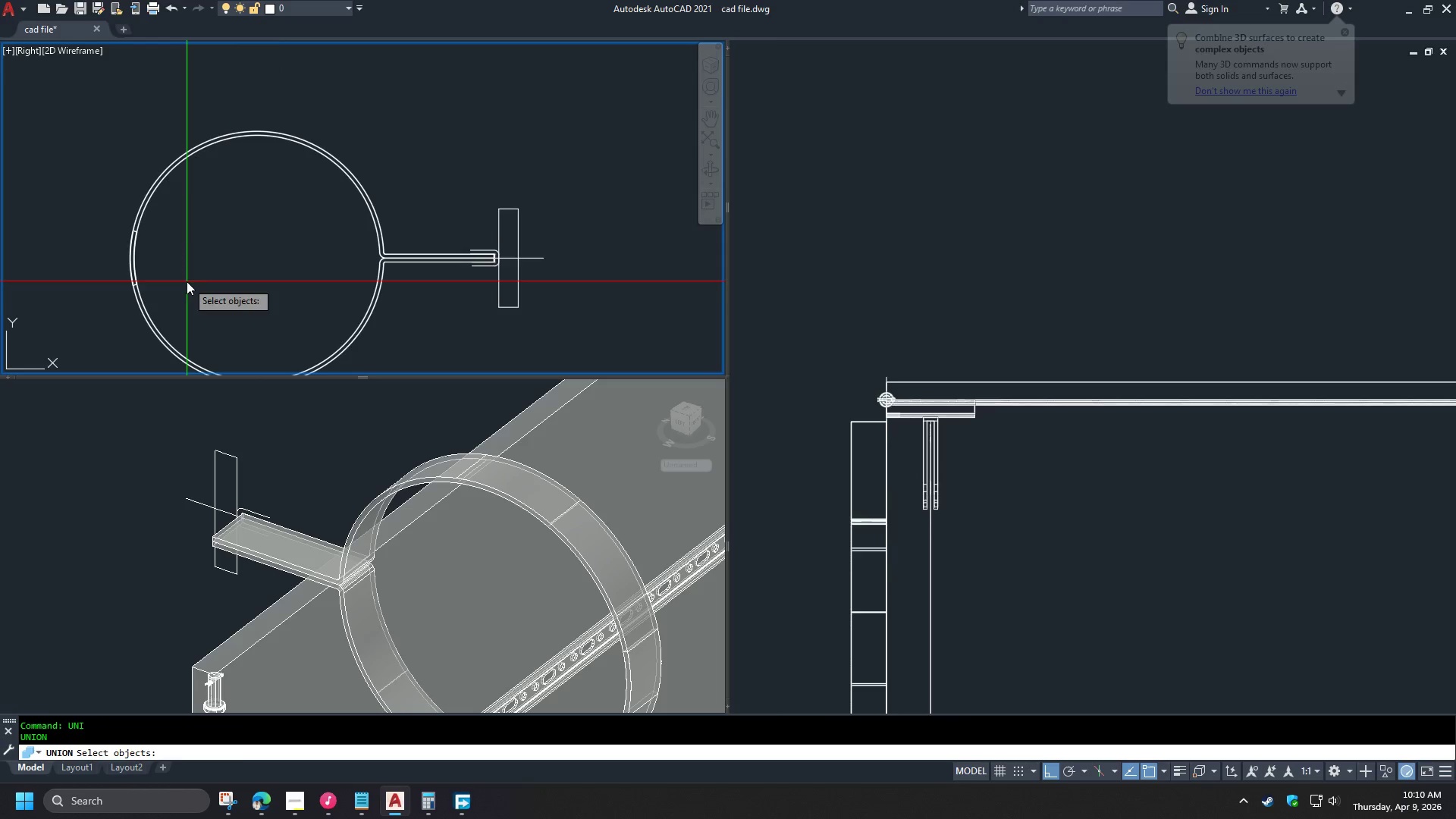 
left_click_drag(start_coordinate=[187, 281], to_coordinate=[180, 278])
 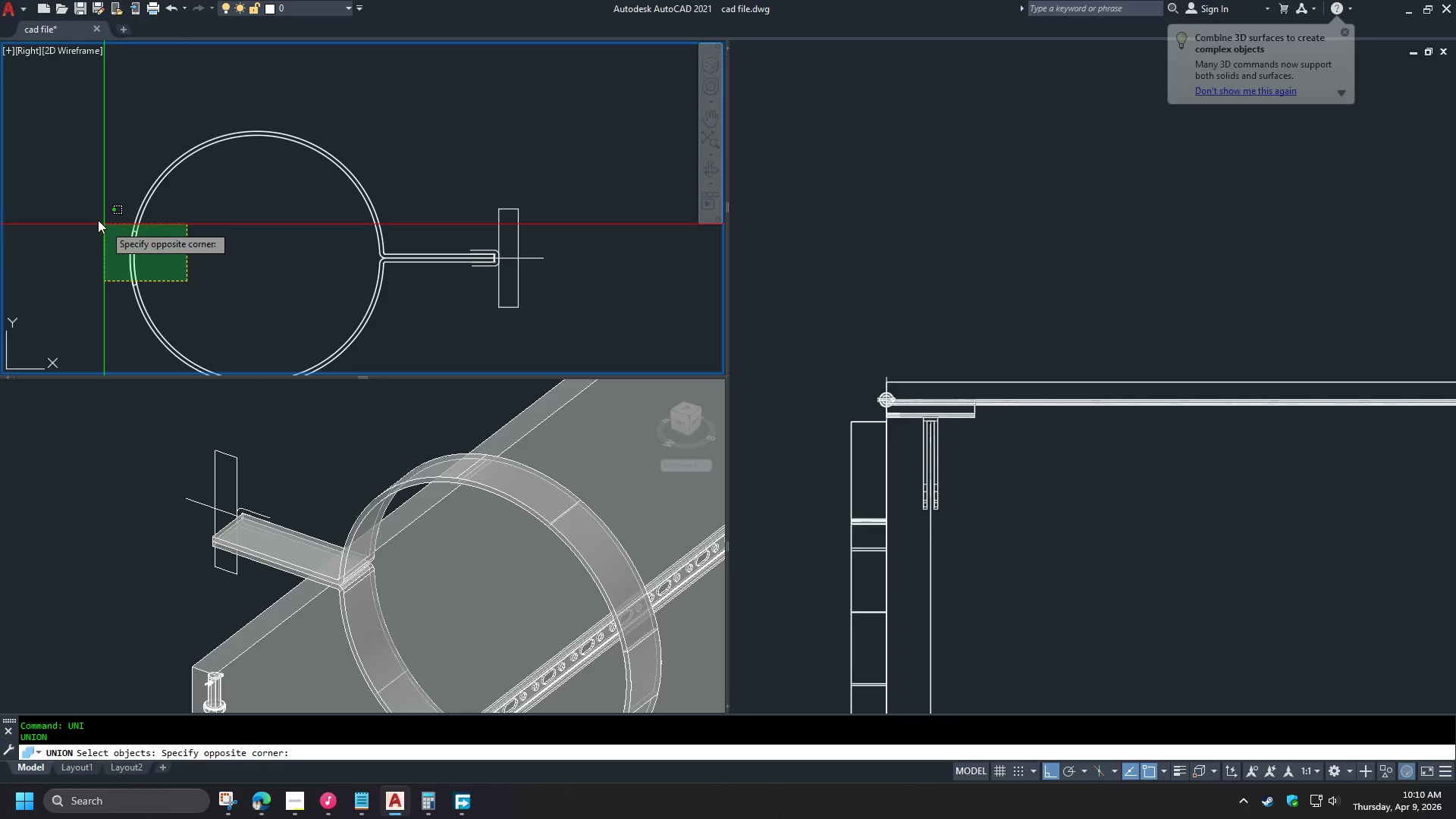 
double_click([98, 220])
 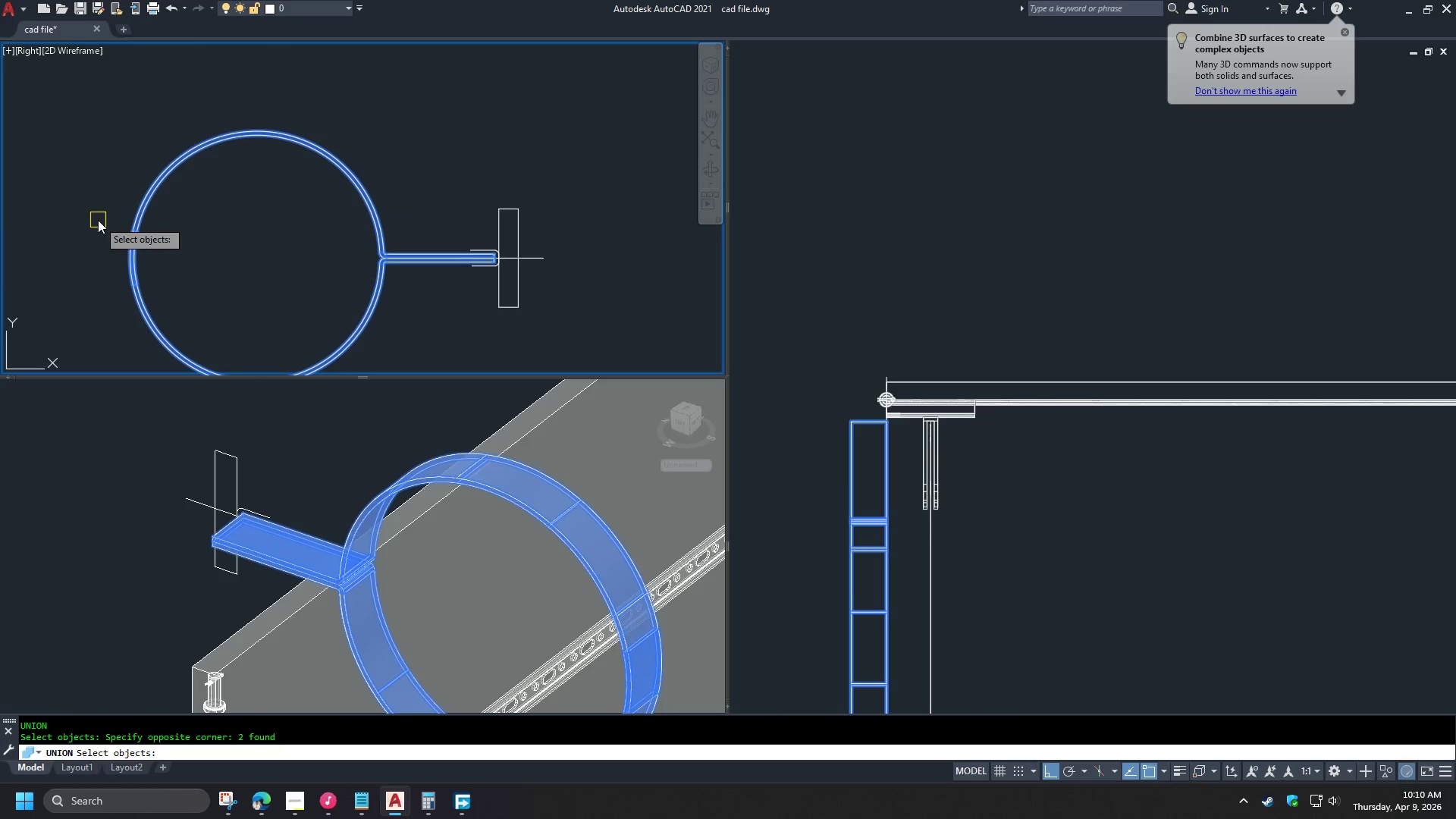 
type( re )
 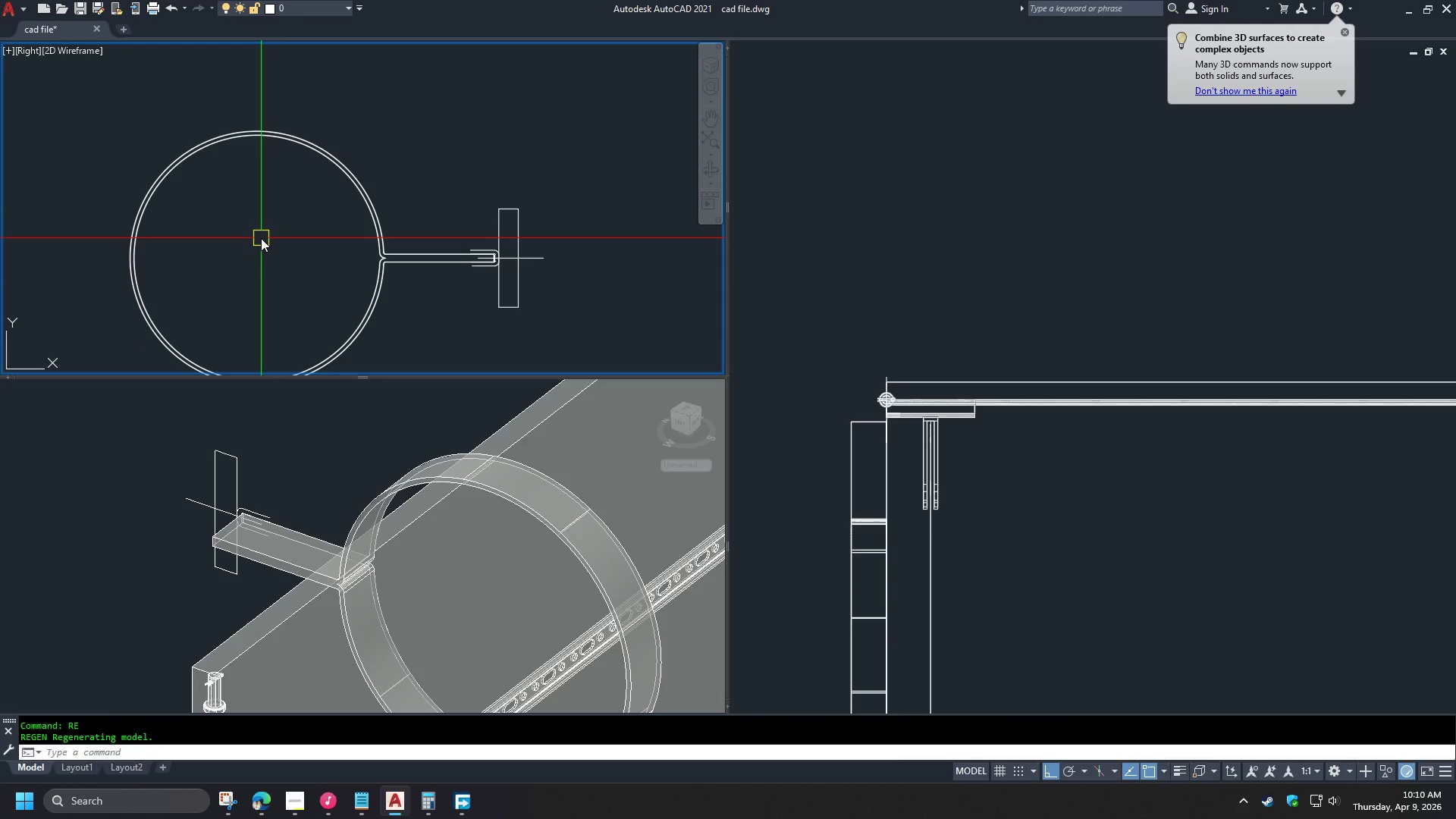 
wait(8.45)
 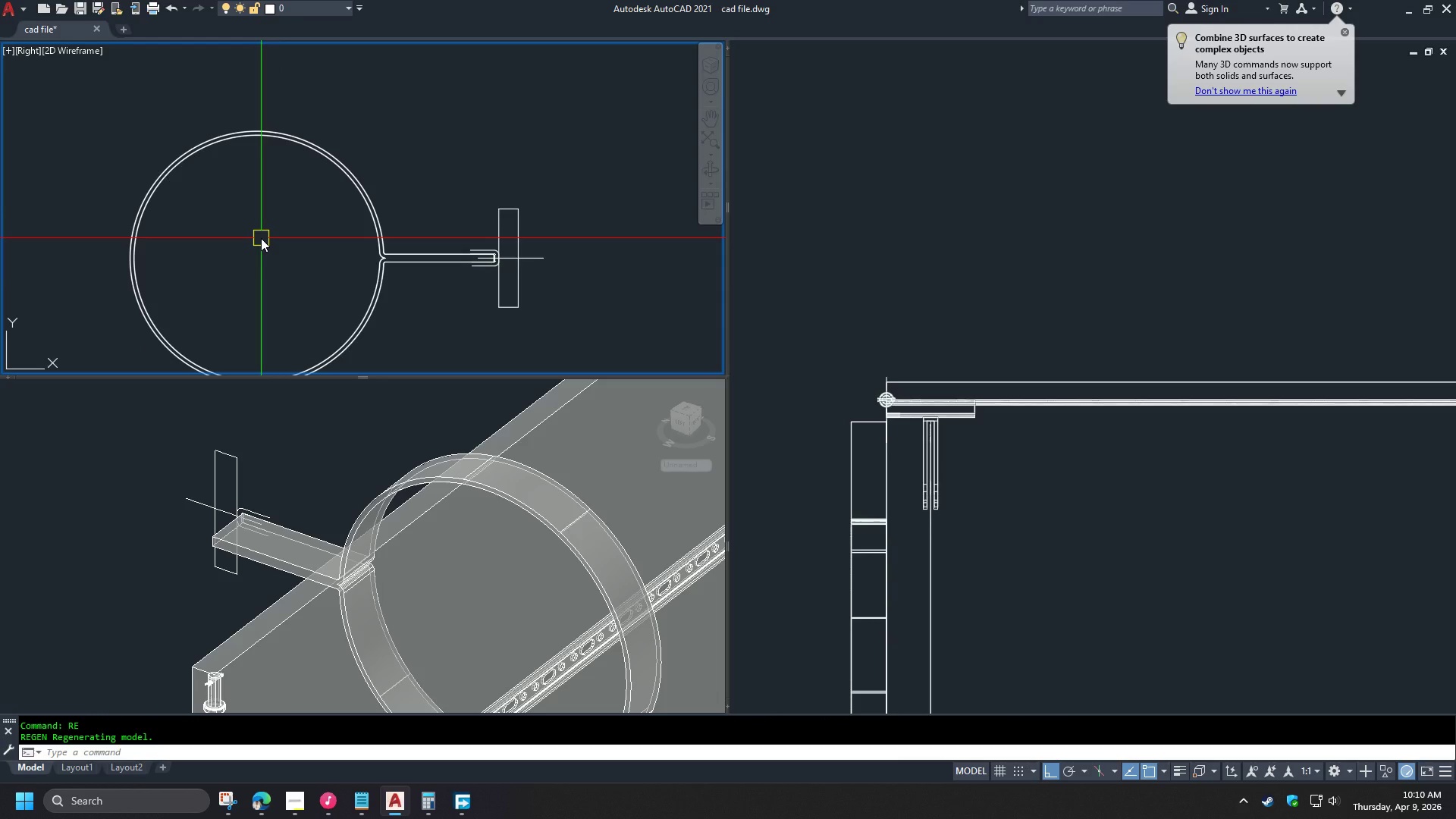 
scroll: coordinate [385, 263], scroll_direction: up, amount: 3.0
 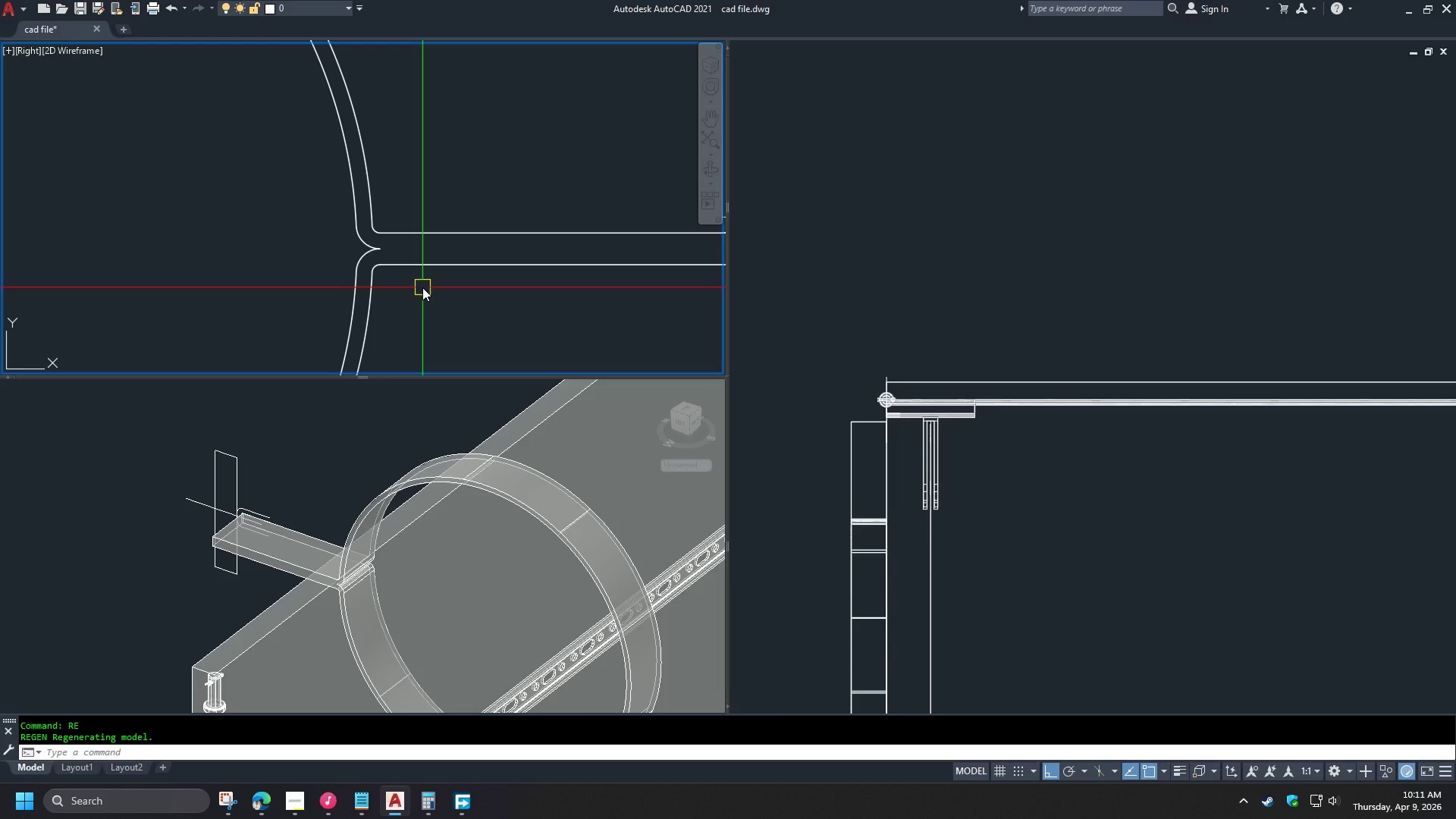 
wait(32.9)
 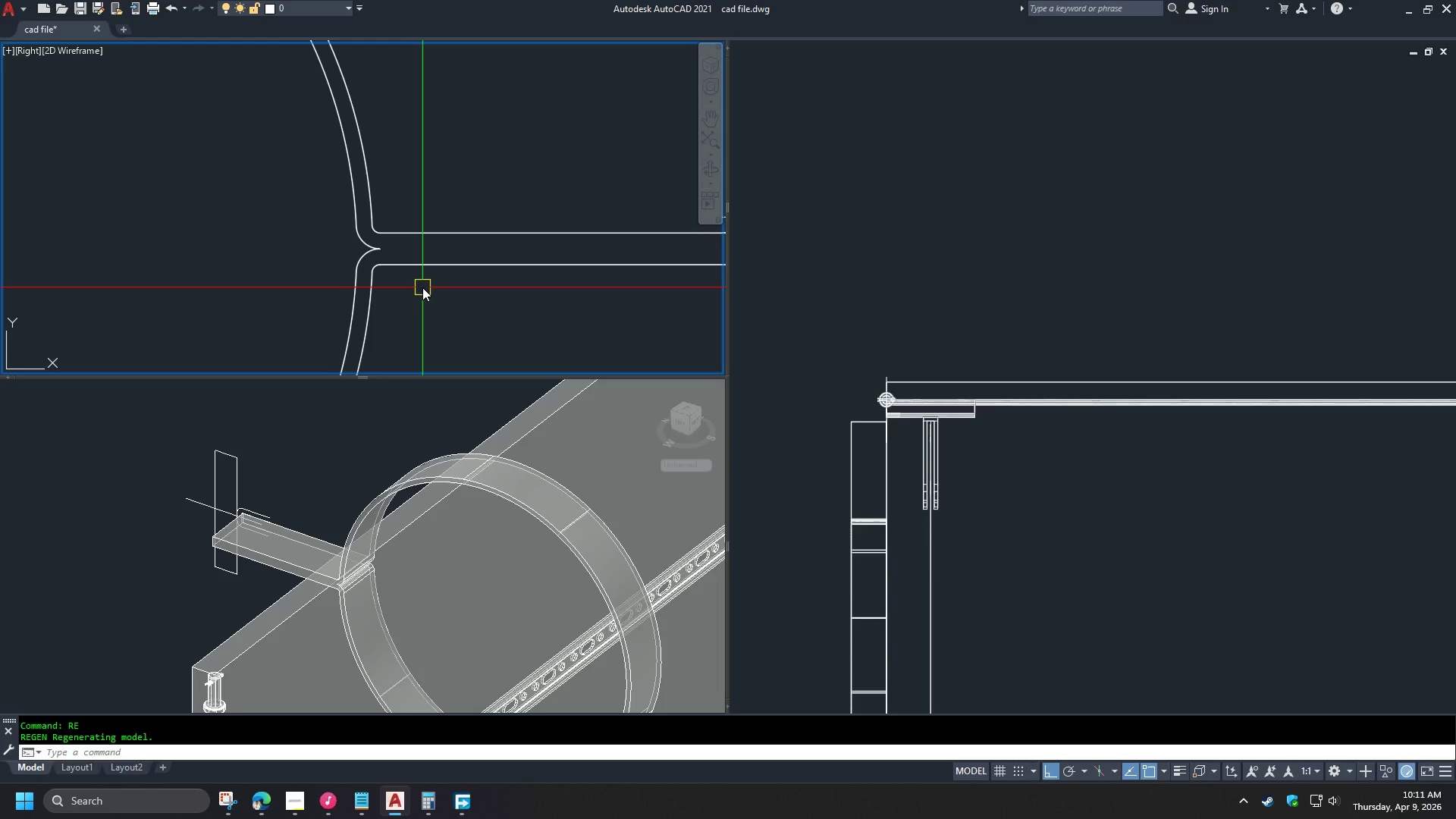 
scroll: coordinate [433, 281], scroll_direction: down, amount: 2.0
 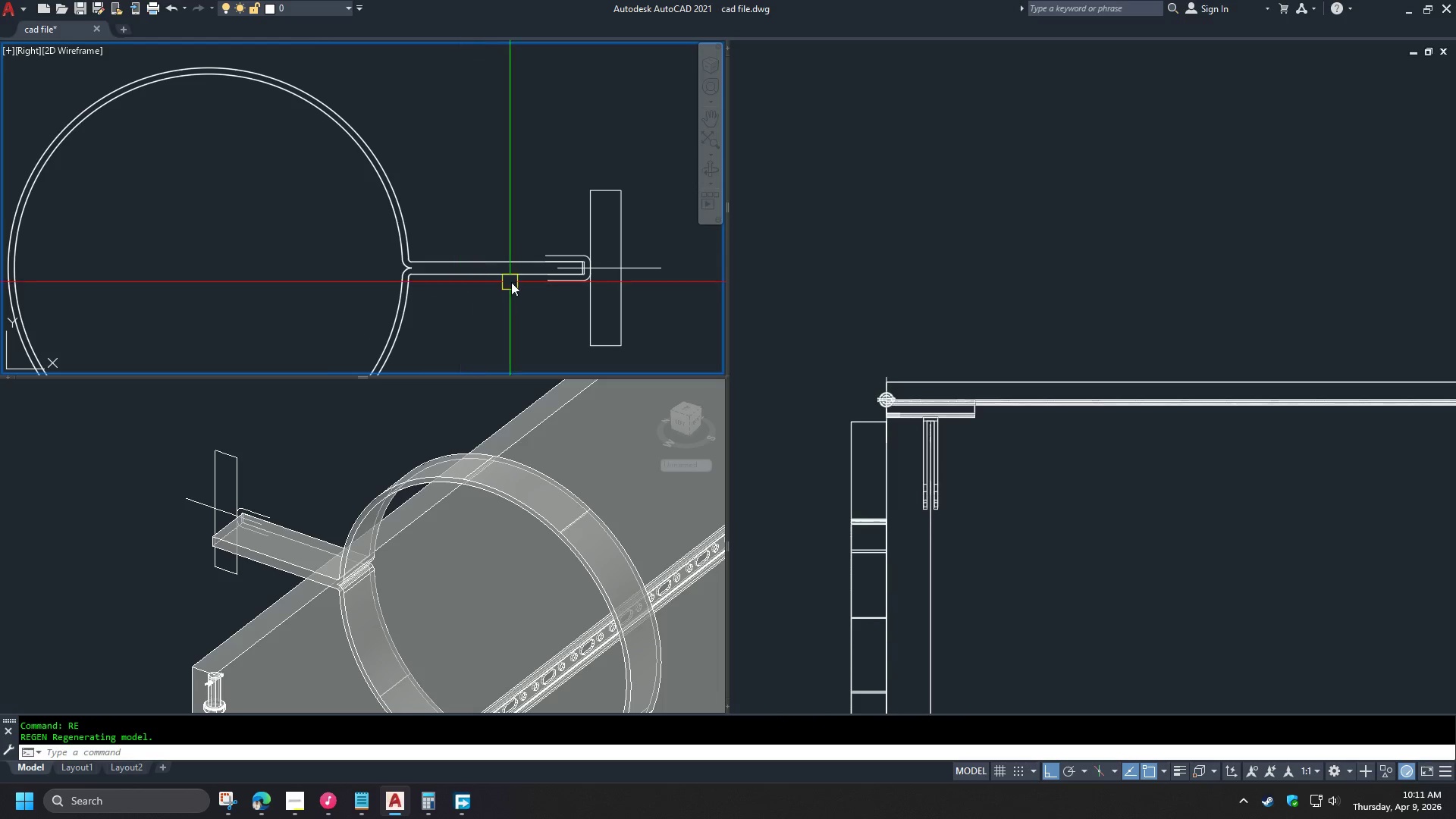 
scroll: coordinate [514, 270], scroll_direction: up, amount: 1.0
 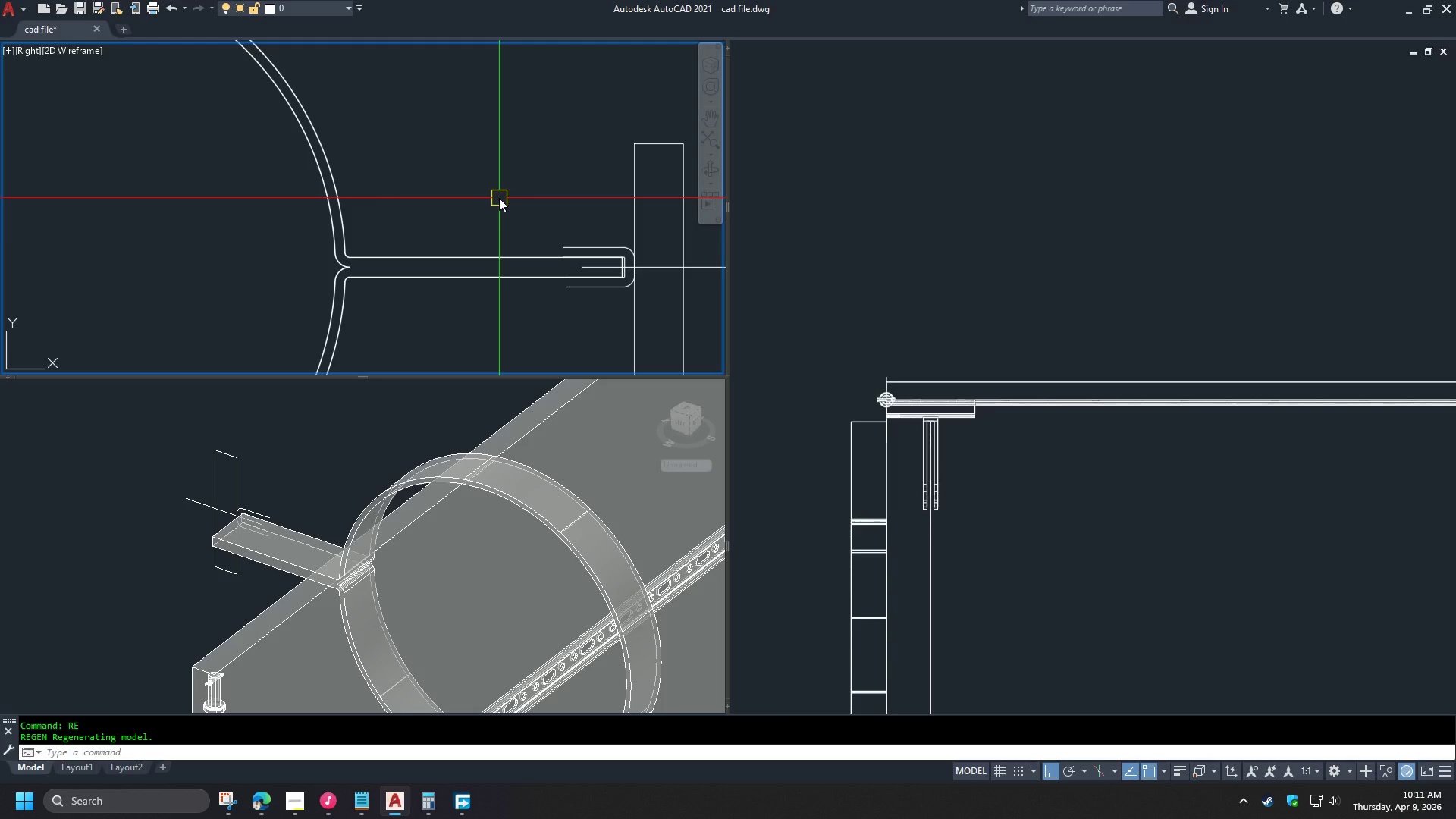 
wait(28.07)
 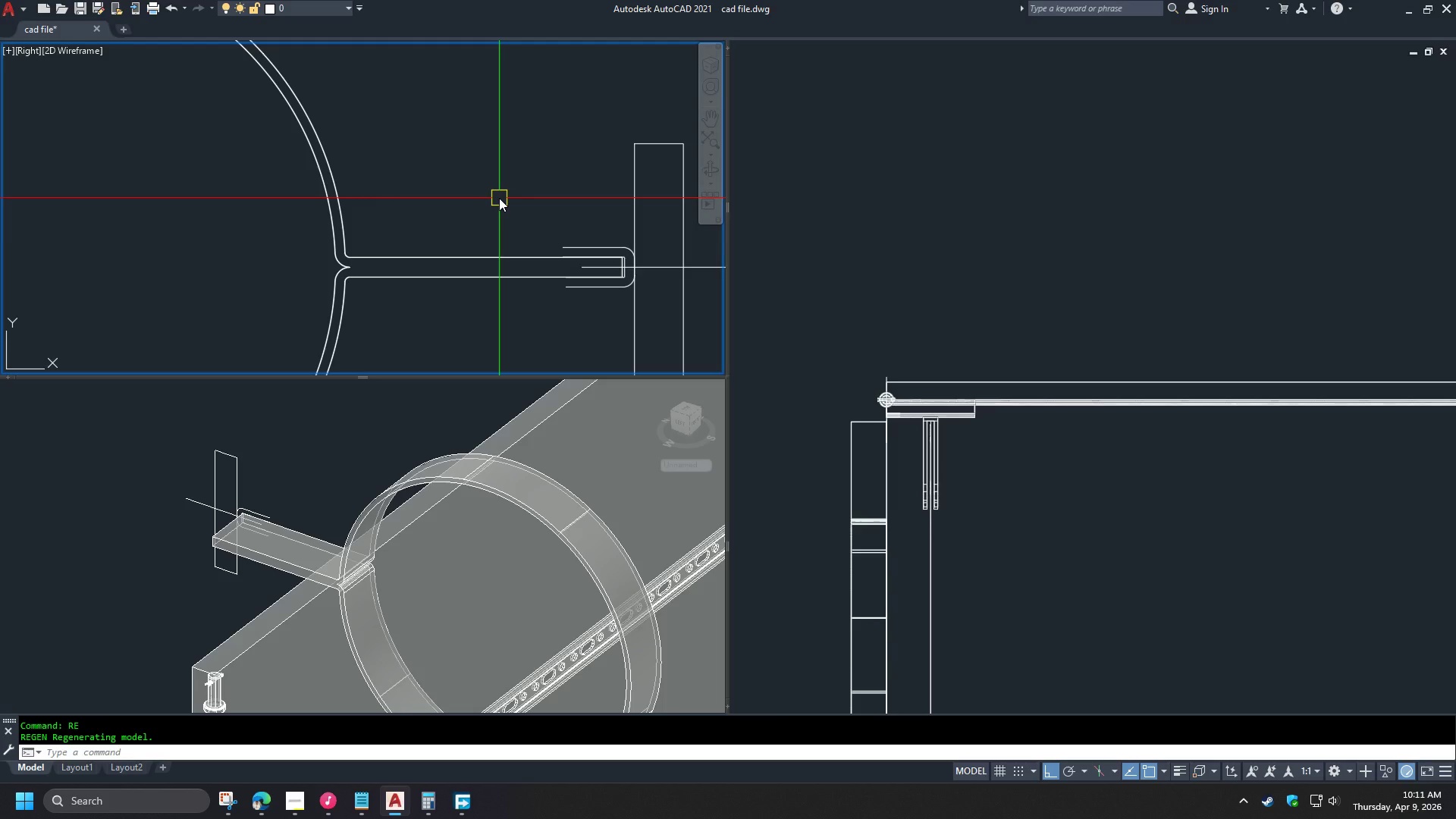 
scroll: coordinate [446, 177], scroll_direction: down, amount: 3.0
 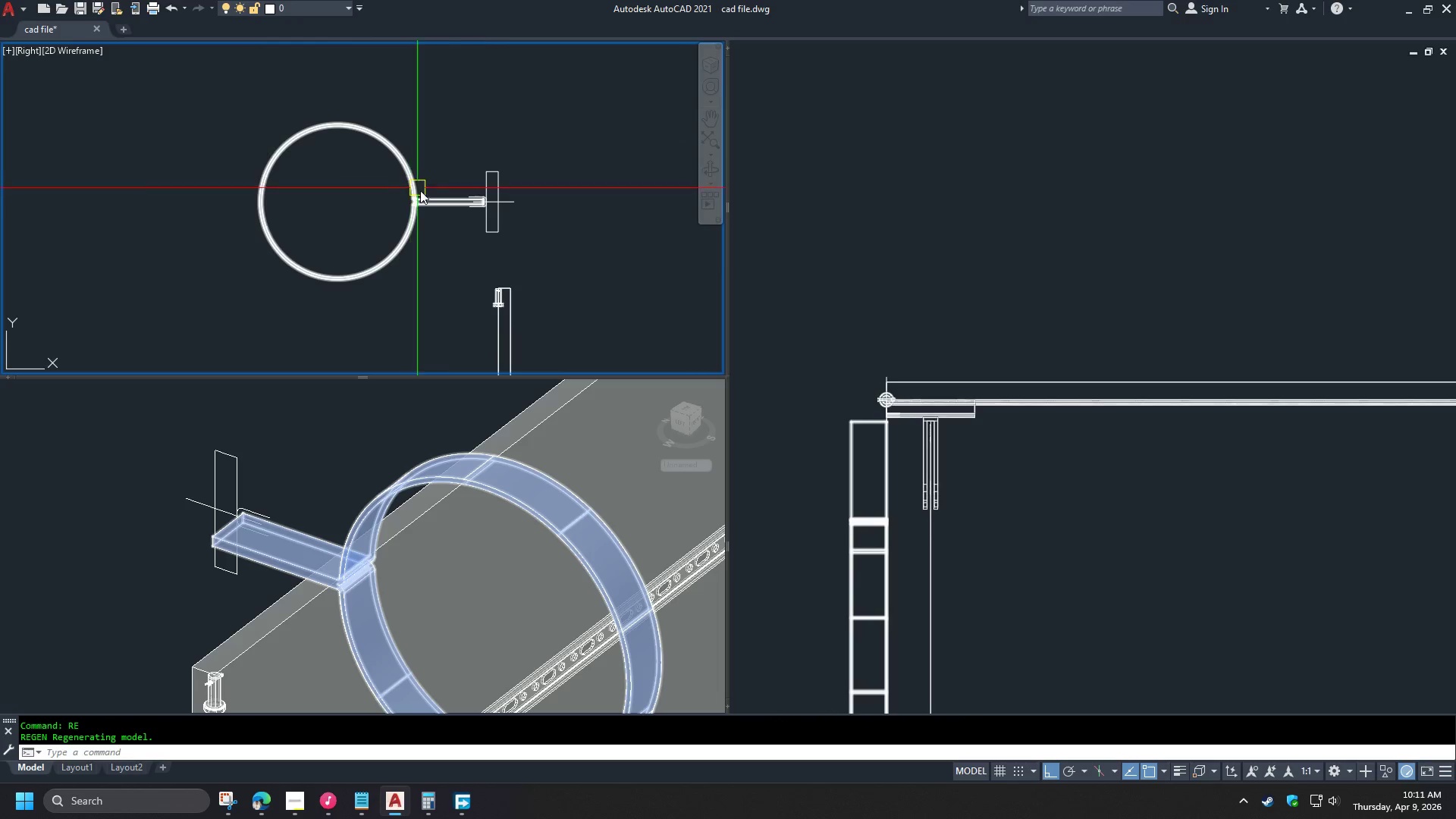 
scroll: coordinate [447, 203], scroll_direction: up, amount: 4.0
 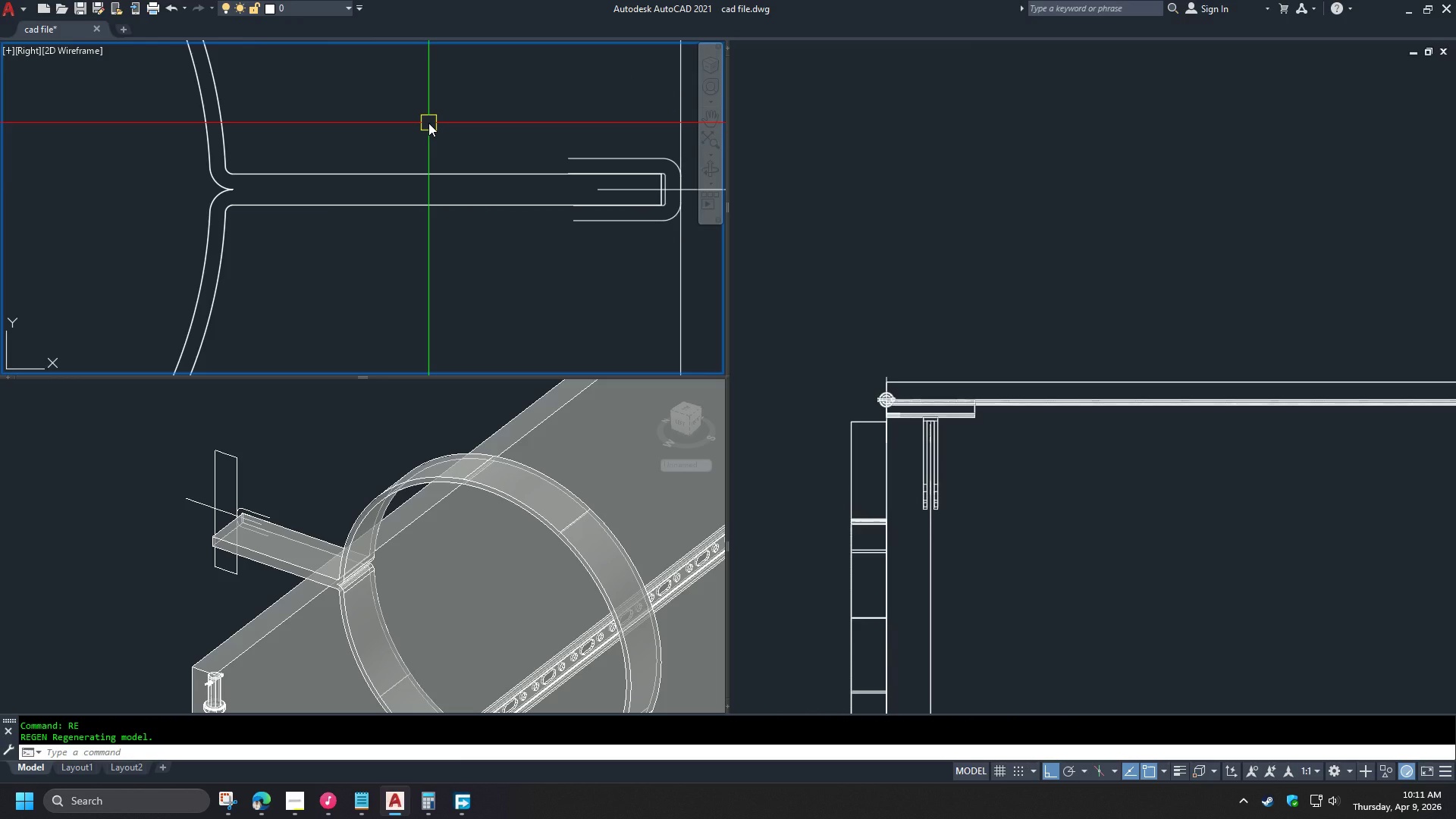 
wait(5.08)
 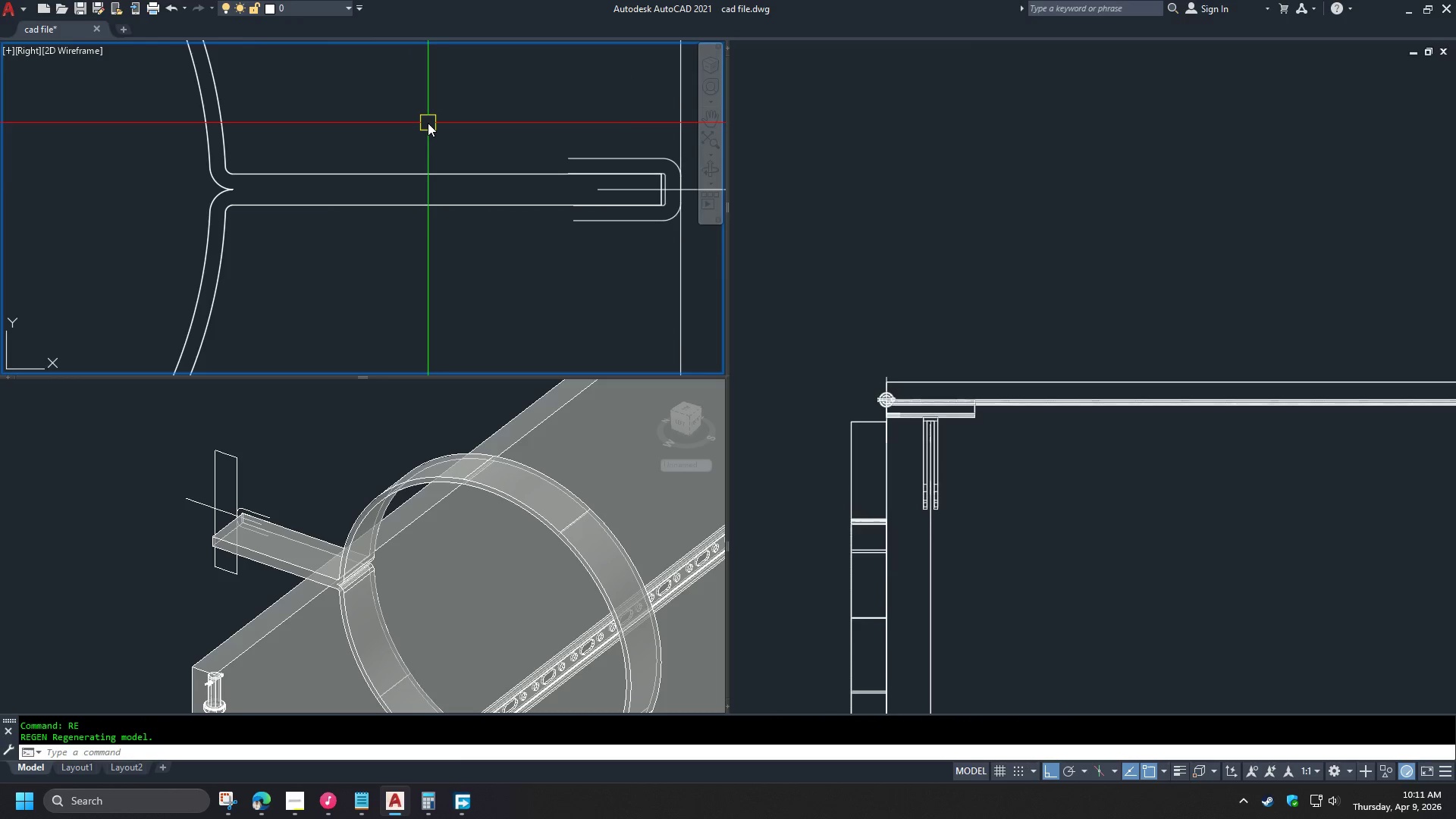 
scroll: coordinate [225, 183], scroll_direction: up, amount: 6.0
 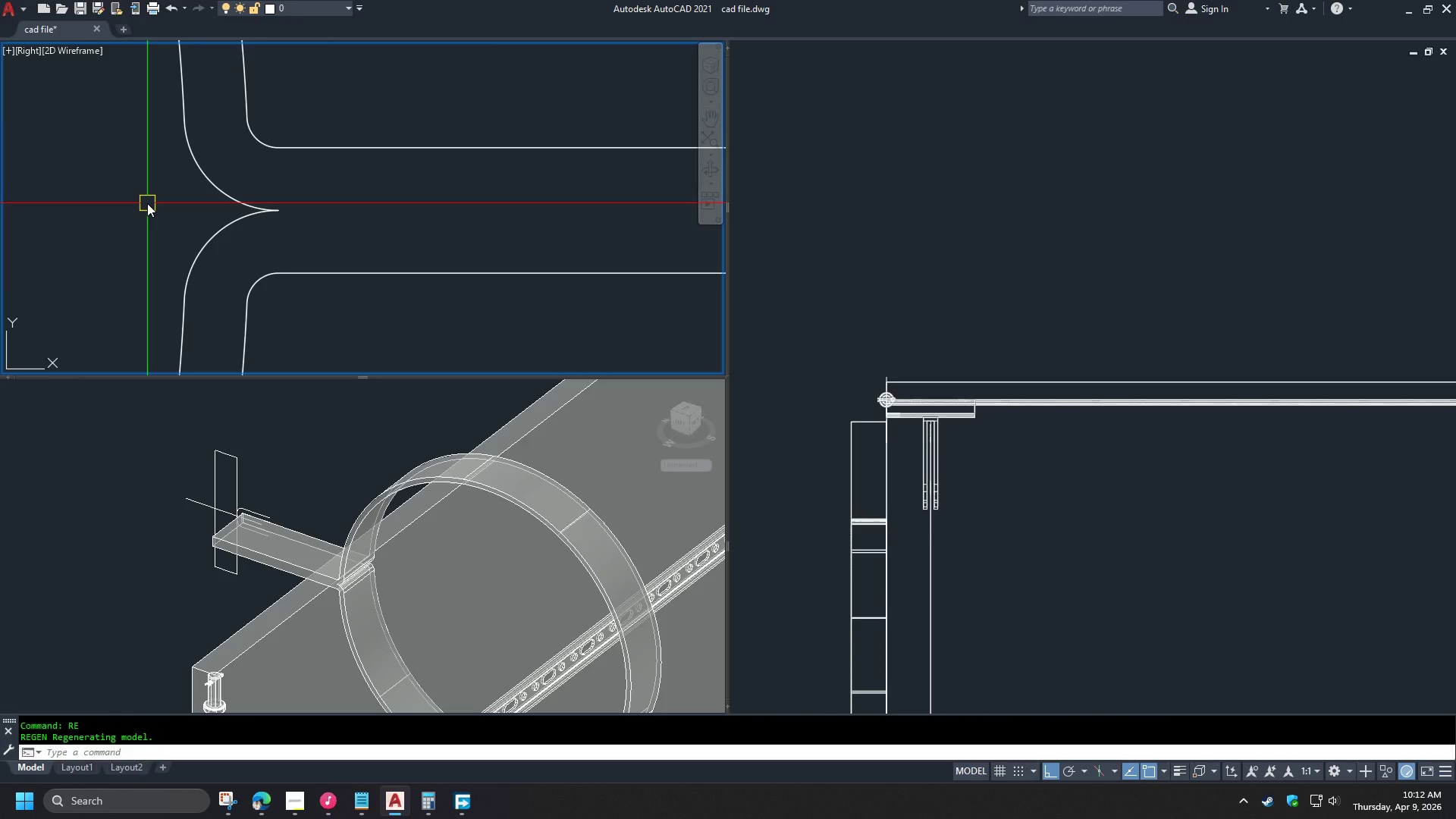 
scroll: coordinate [147, 206], scroll_direction: down, amount: 4.0
 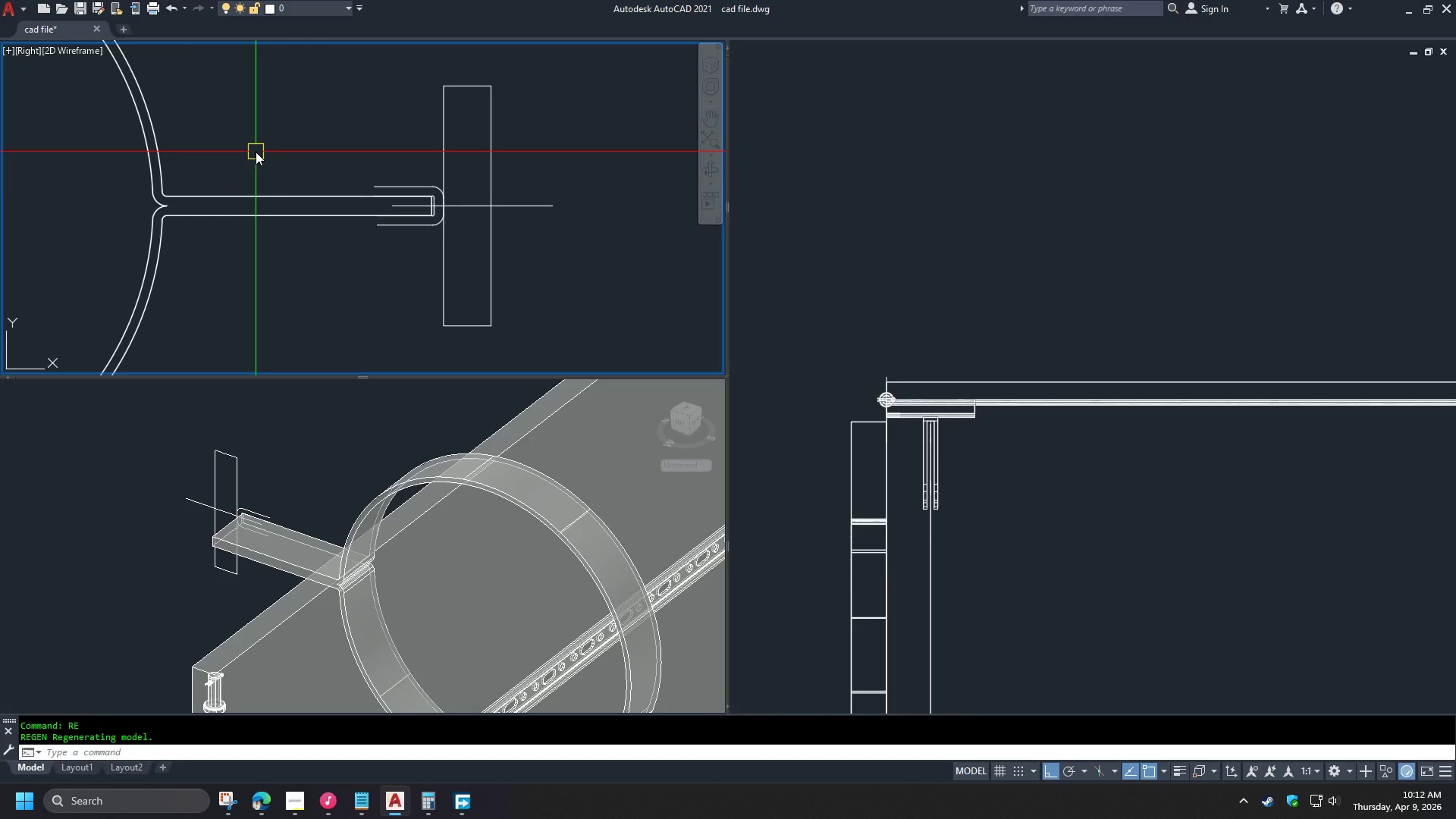 
scroll: coordinate [428, 193], scroll_direction: up, amount: 4.0
 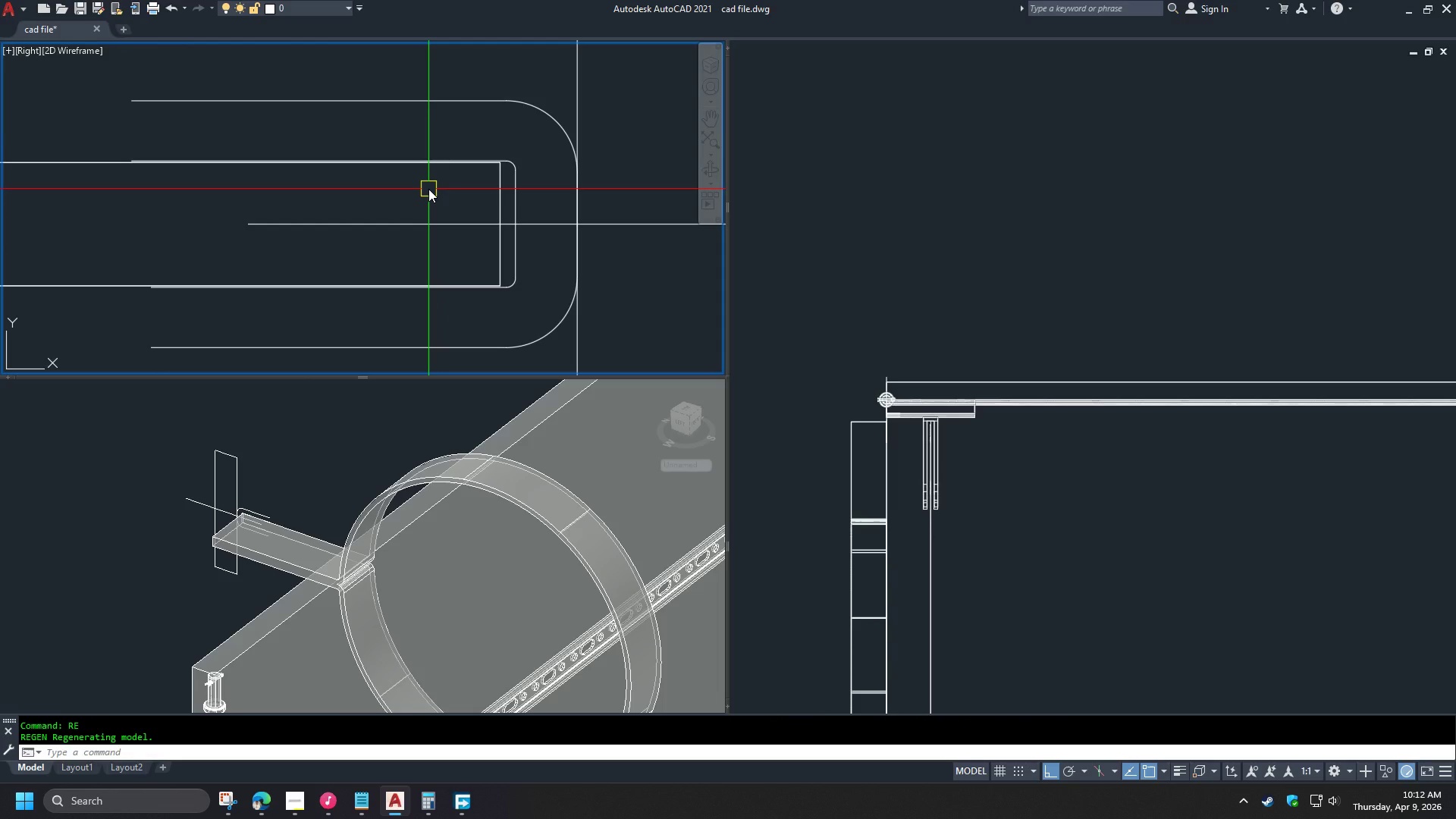 
scroll: coordinate [428, 189], scroll_direction: down, amount: 3.0
 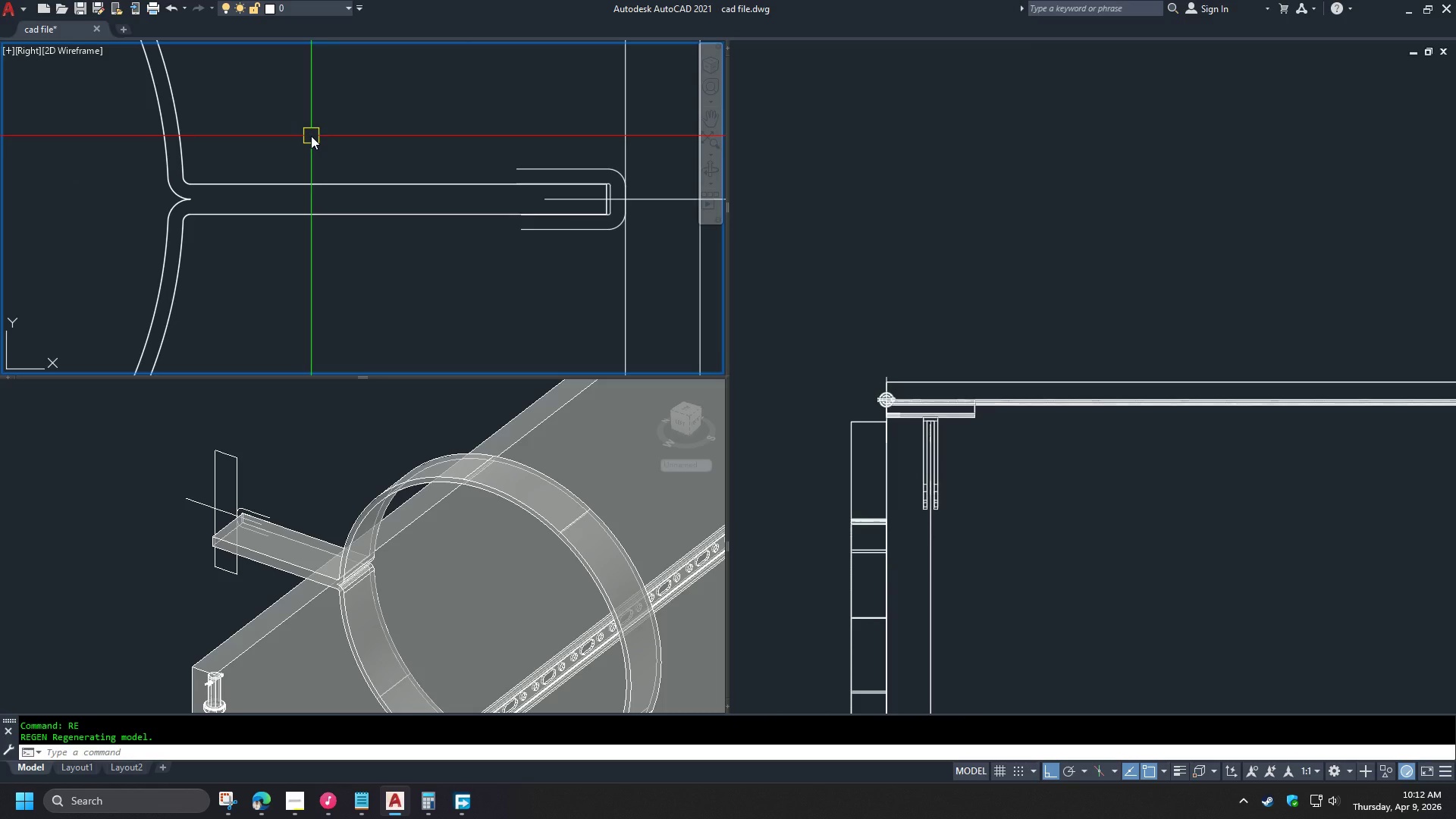 
wait(10.96)
 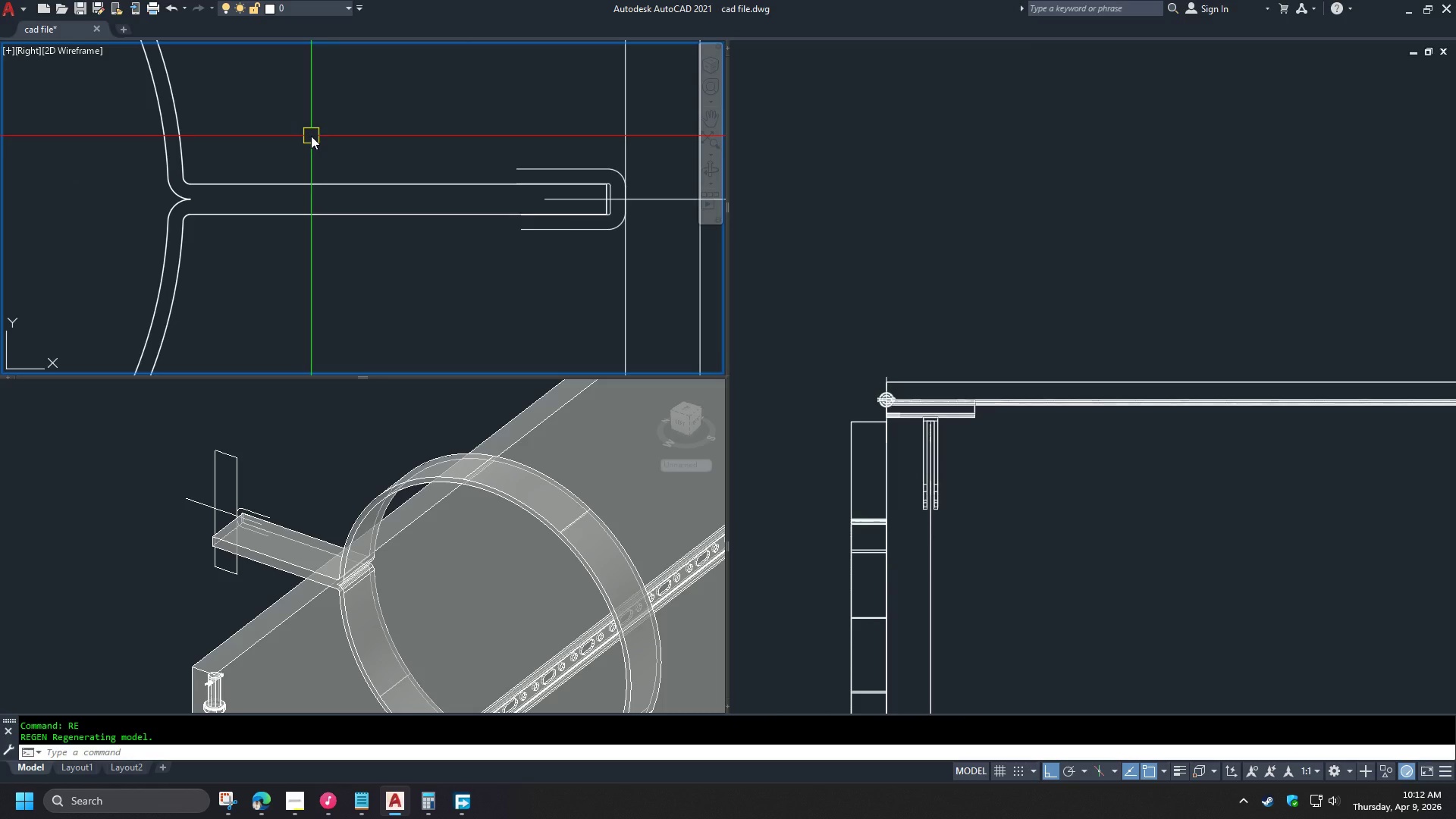 
key(Control+Z)
 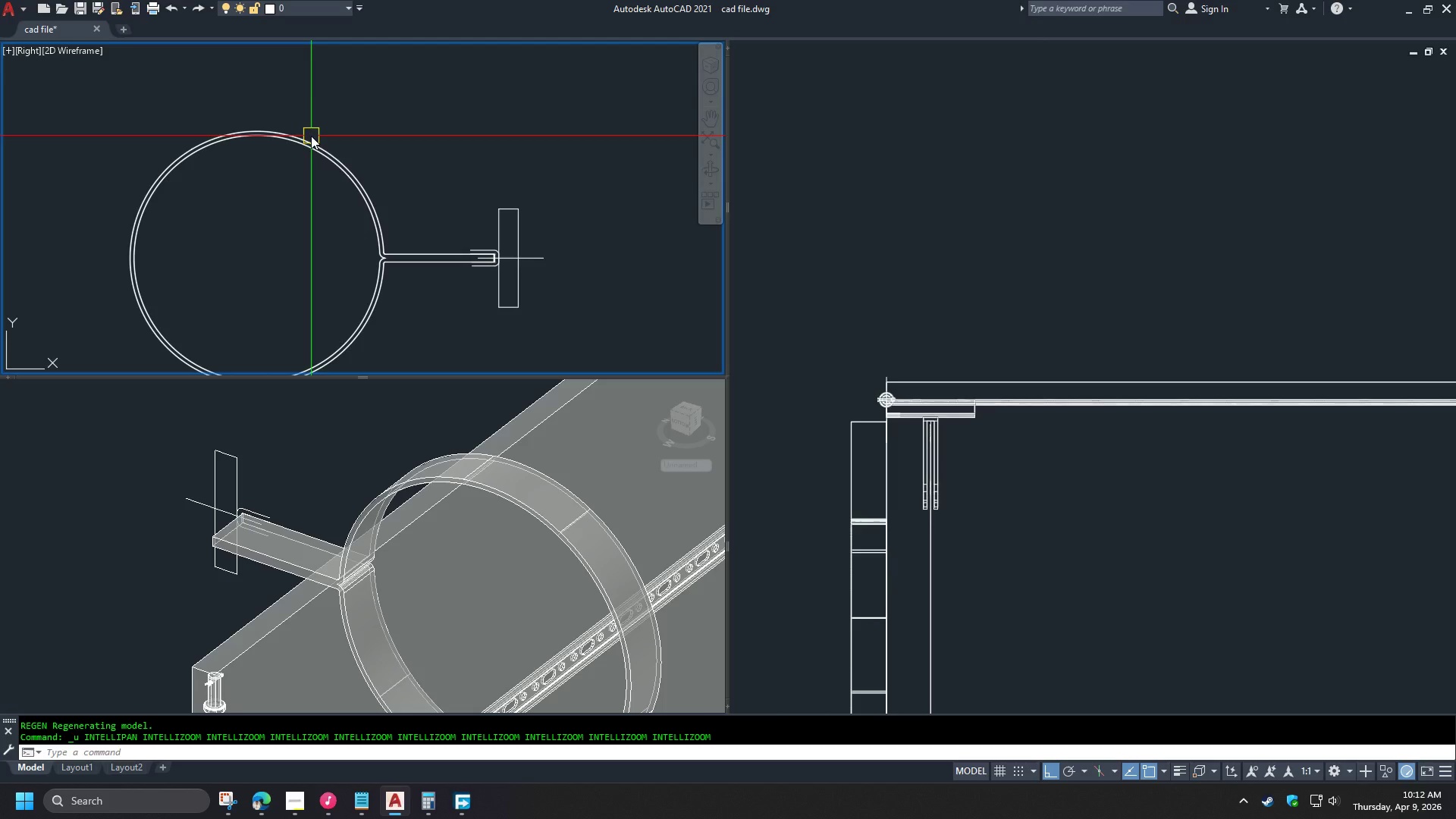 
key(Control+Z)
 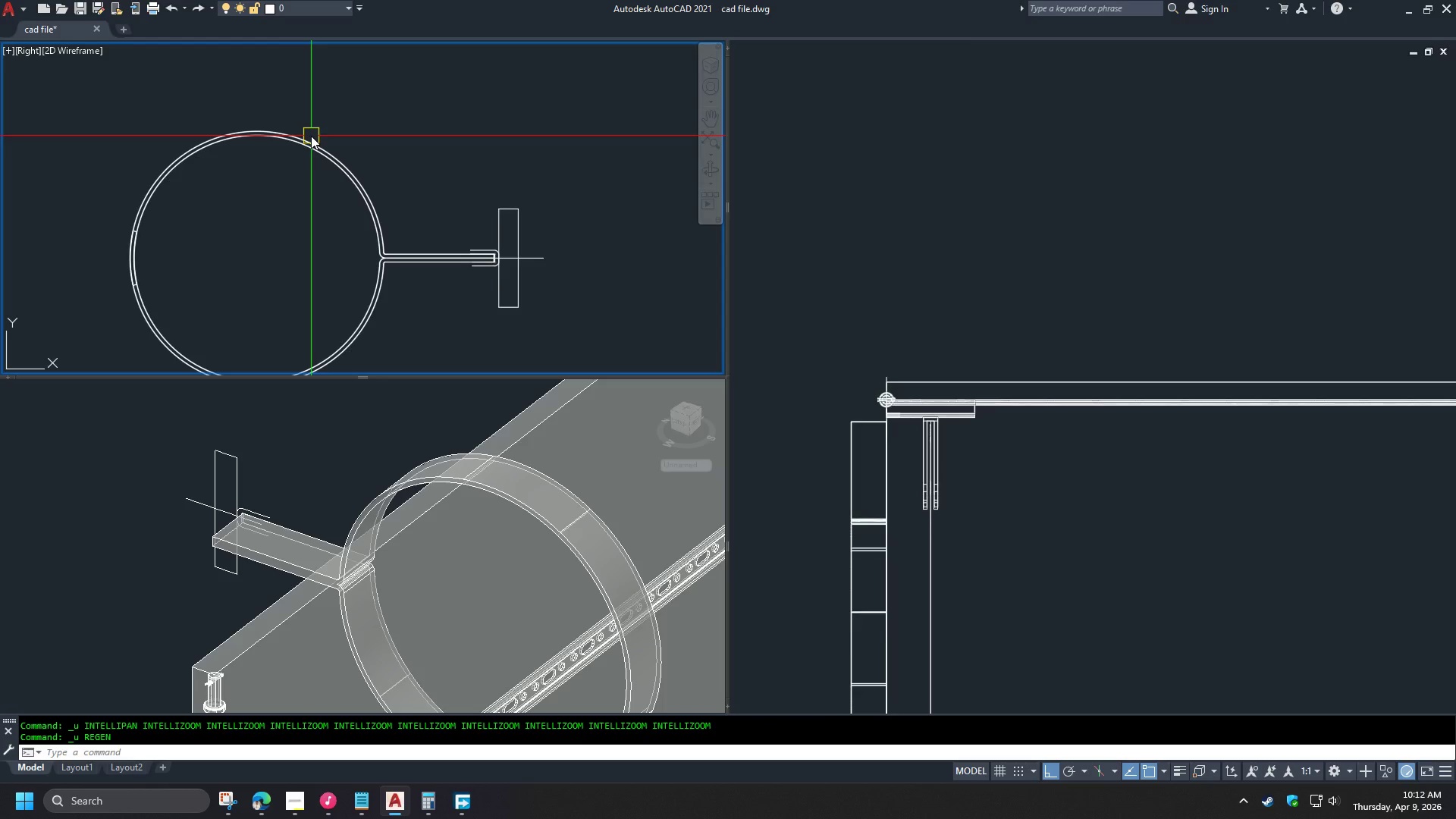 
key(Control+Z)
 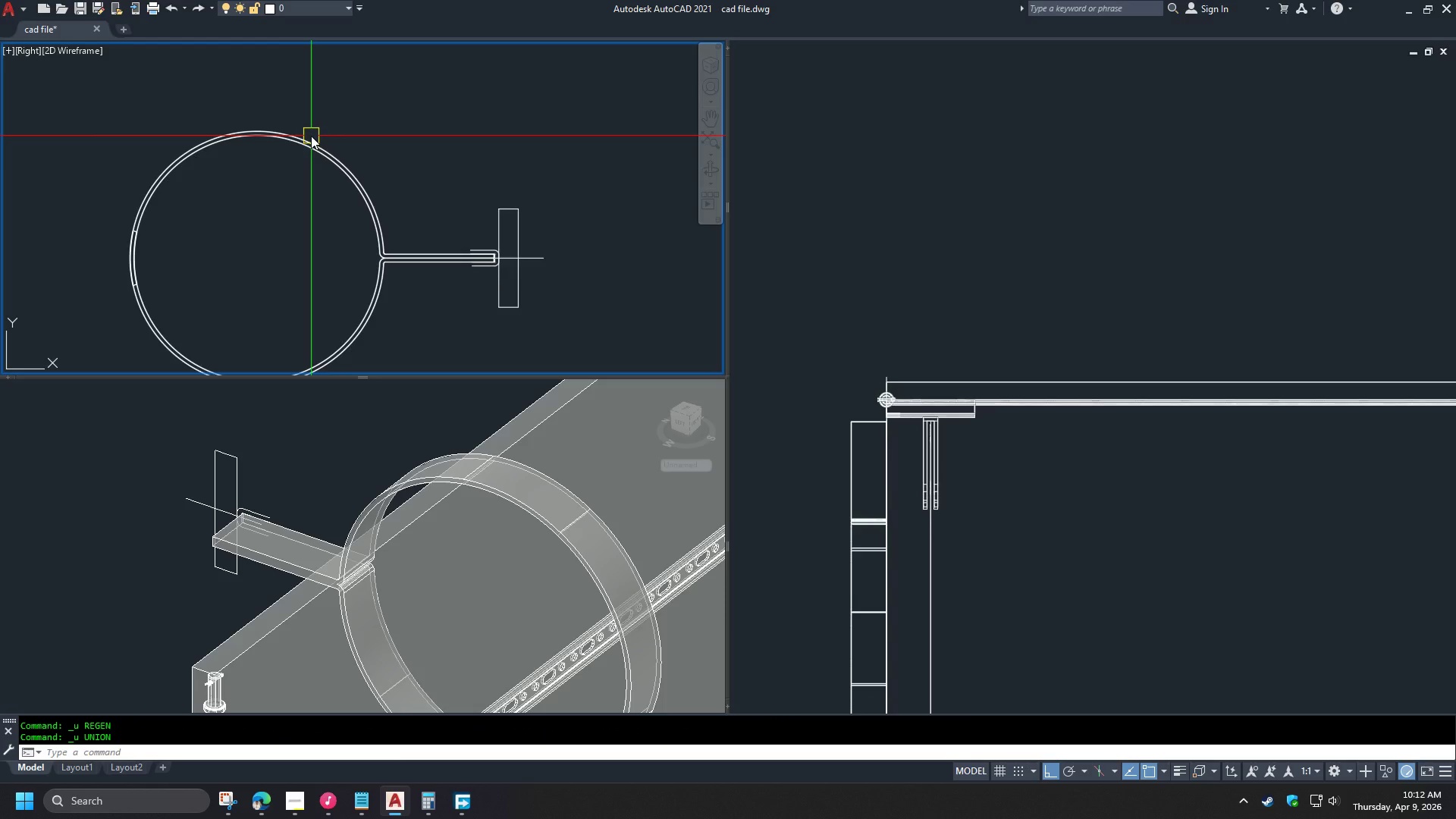 
key(Control+Z)
 